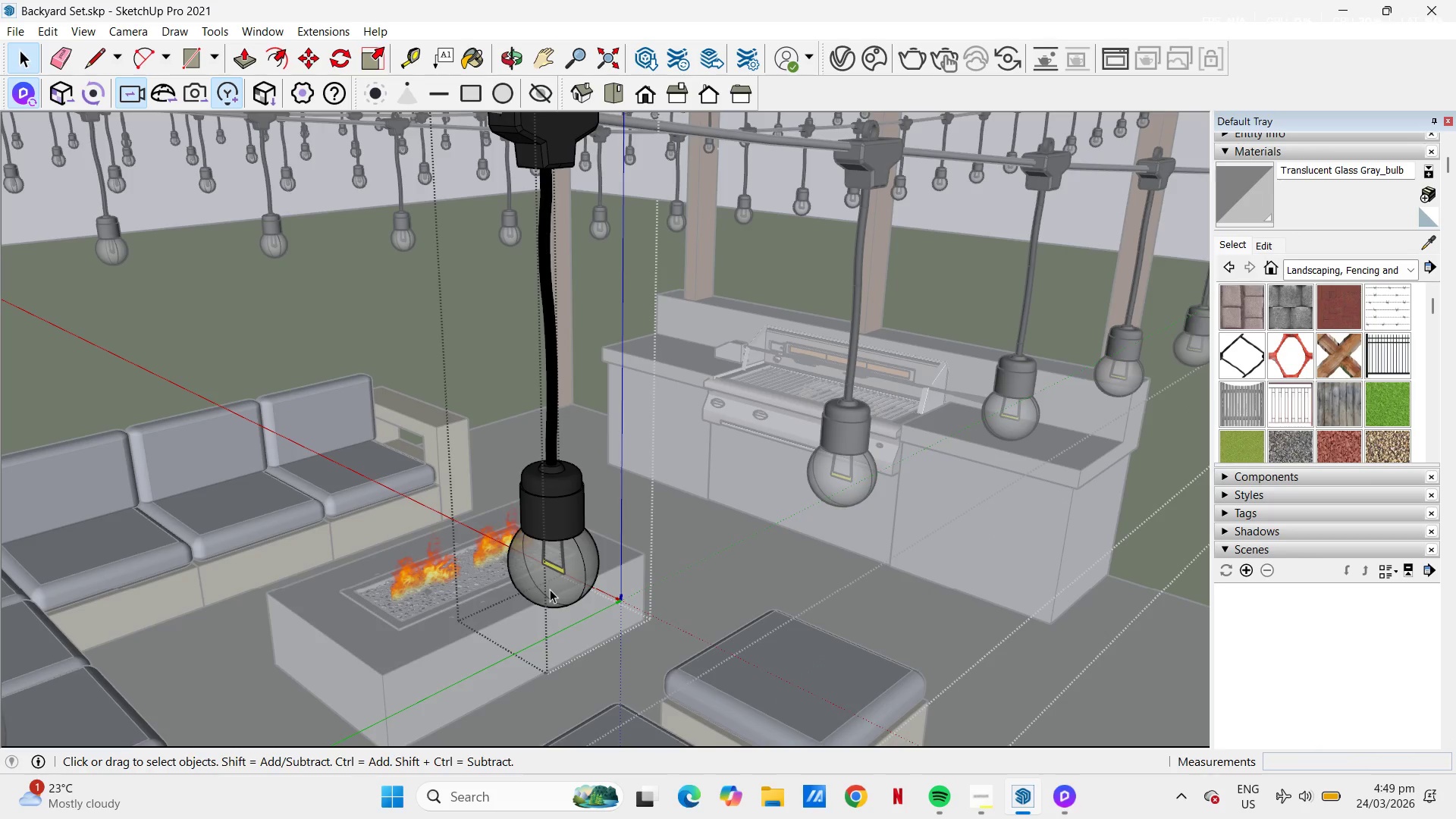 
triple_click([550, 589])
 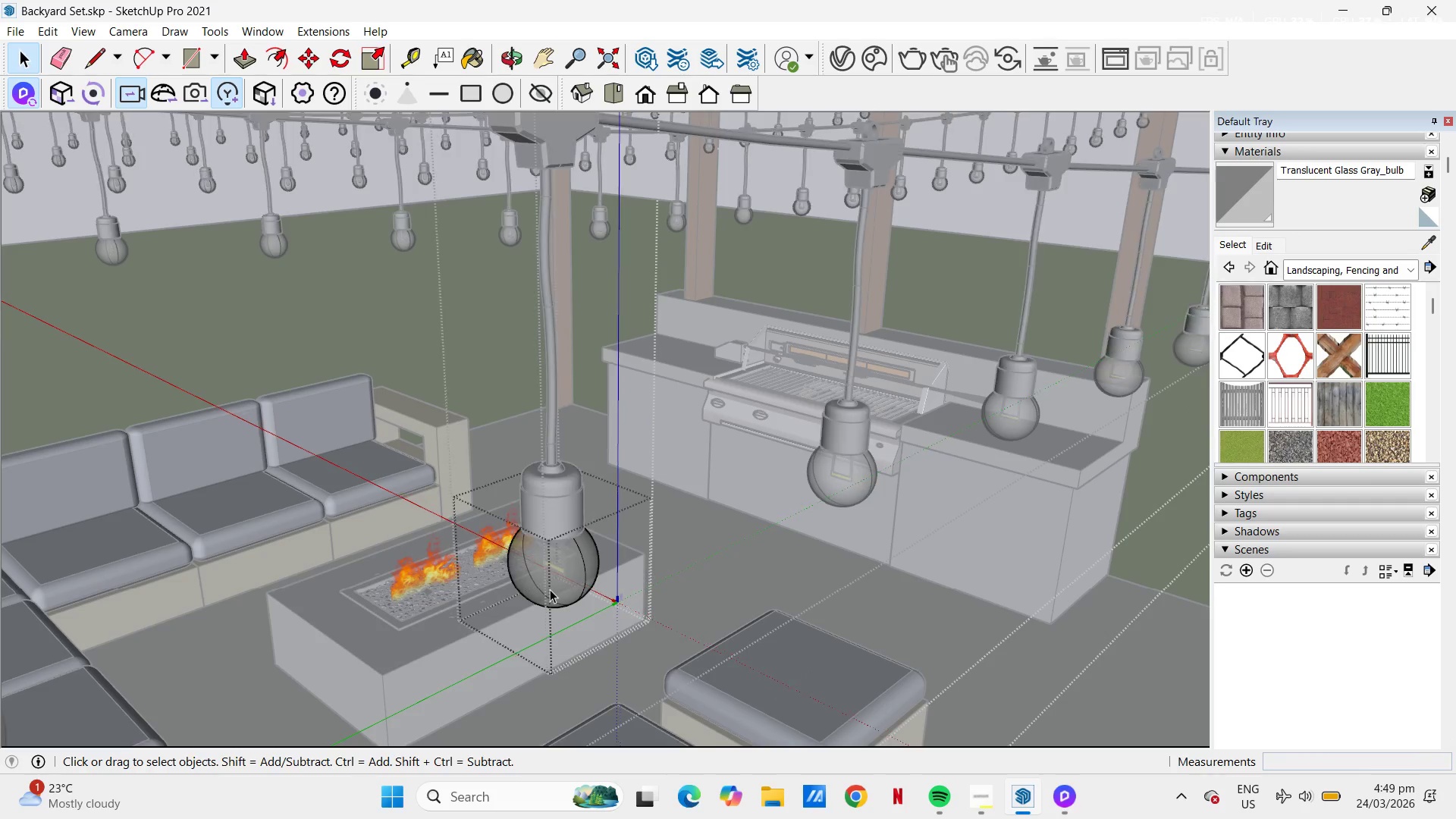 
triple_click([550, 589])
 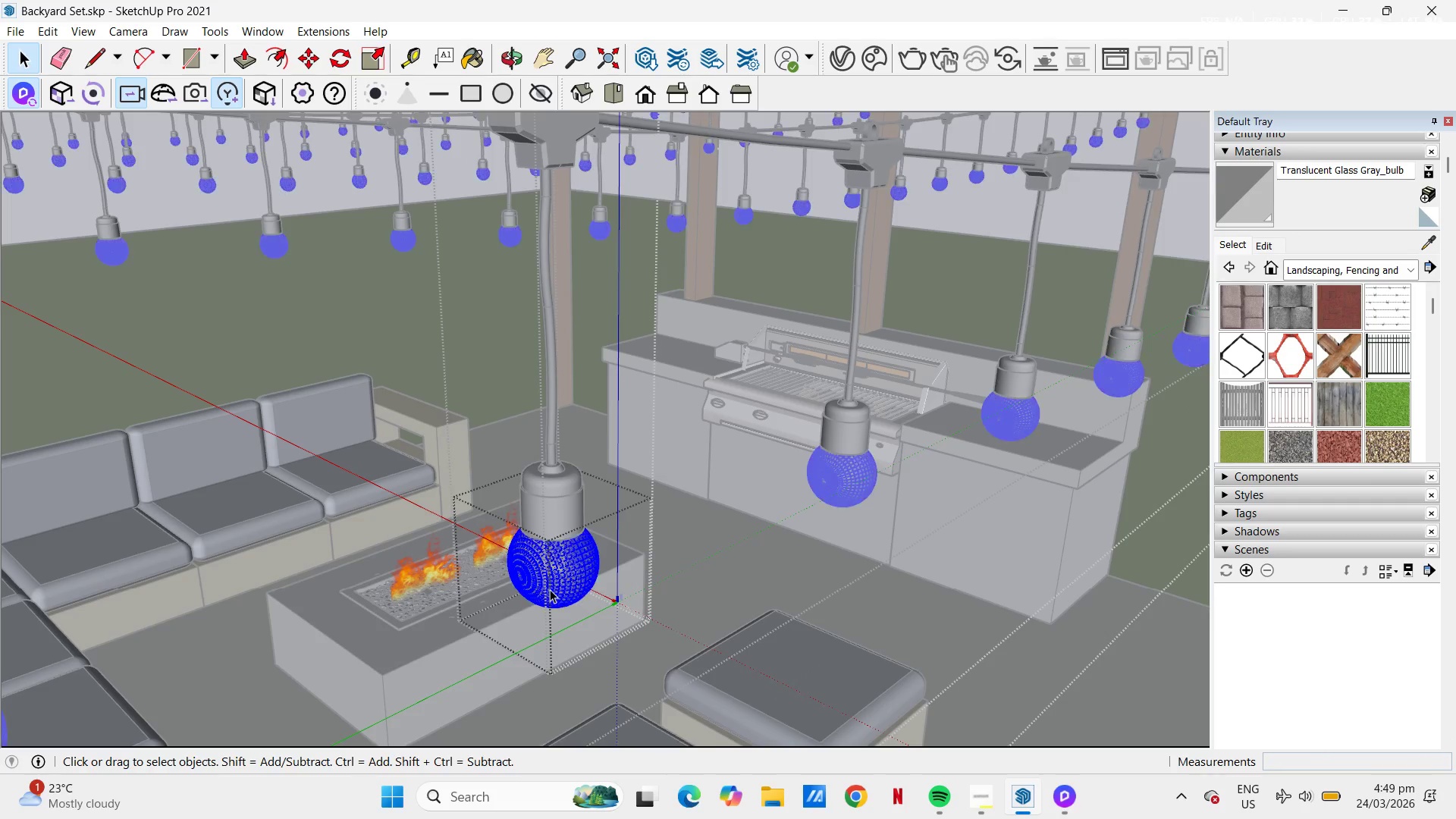 
triple_click([550, 589])
 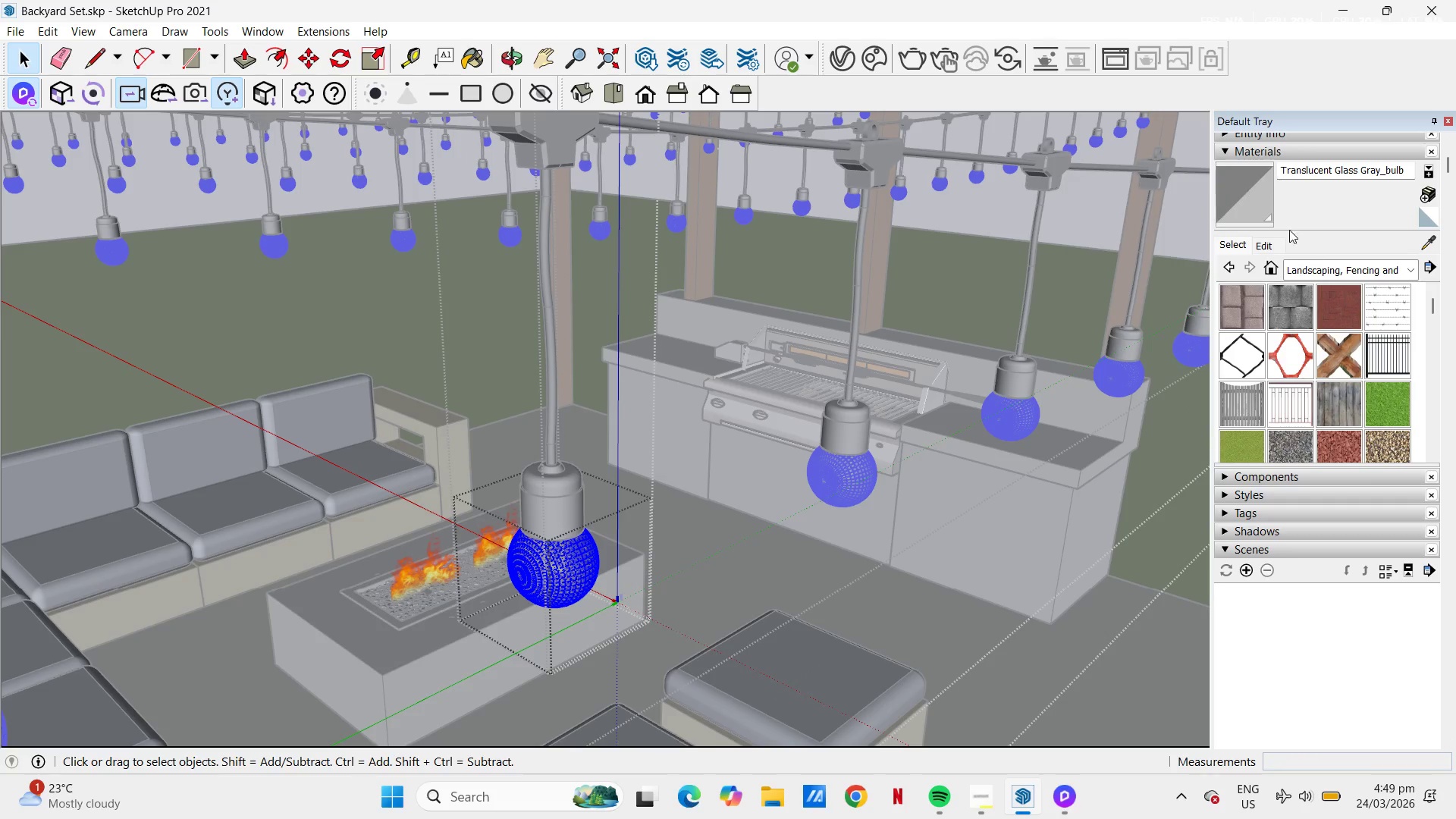 
double_click([1407, 275])
 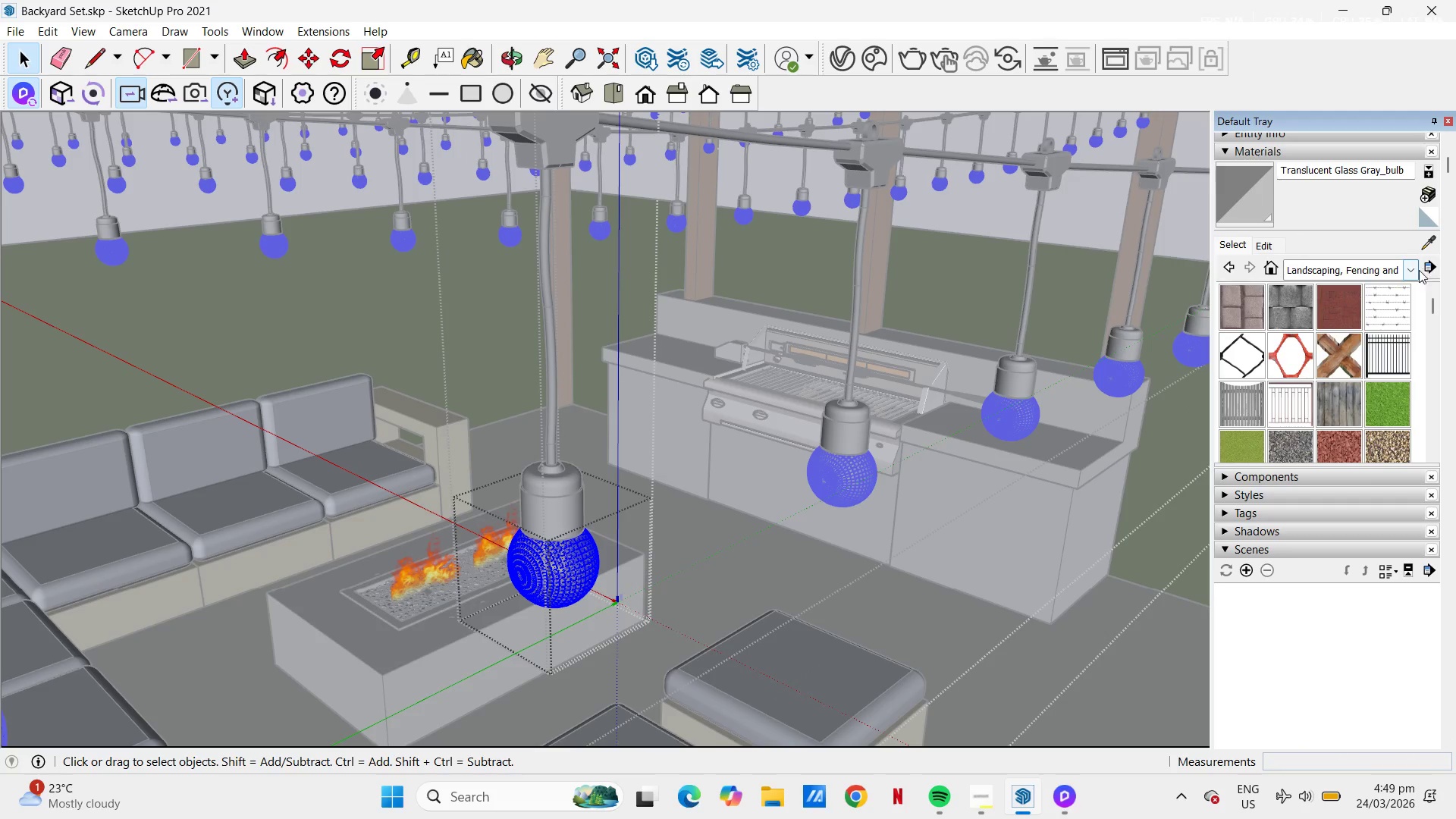 
left_click([1414, 271])
 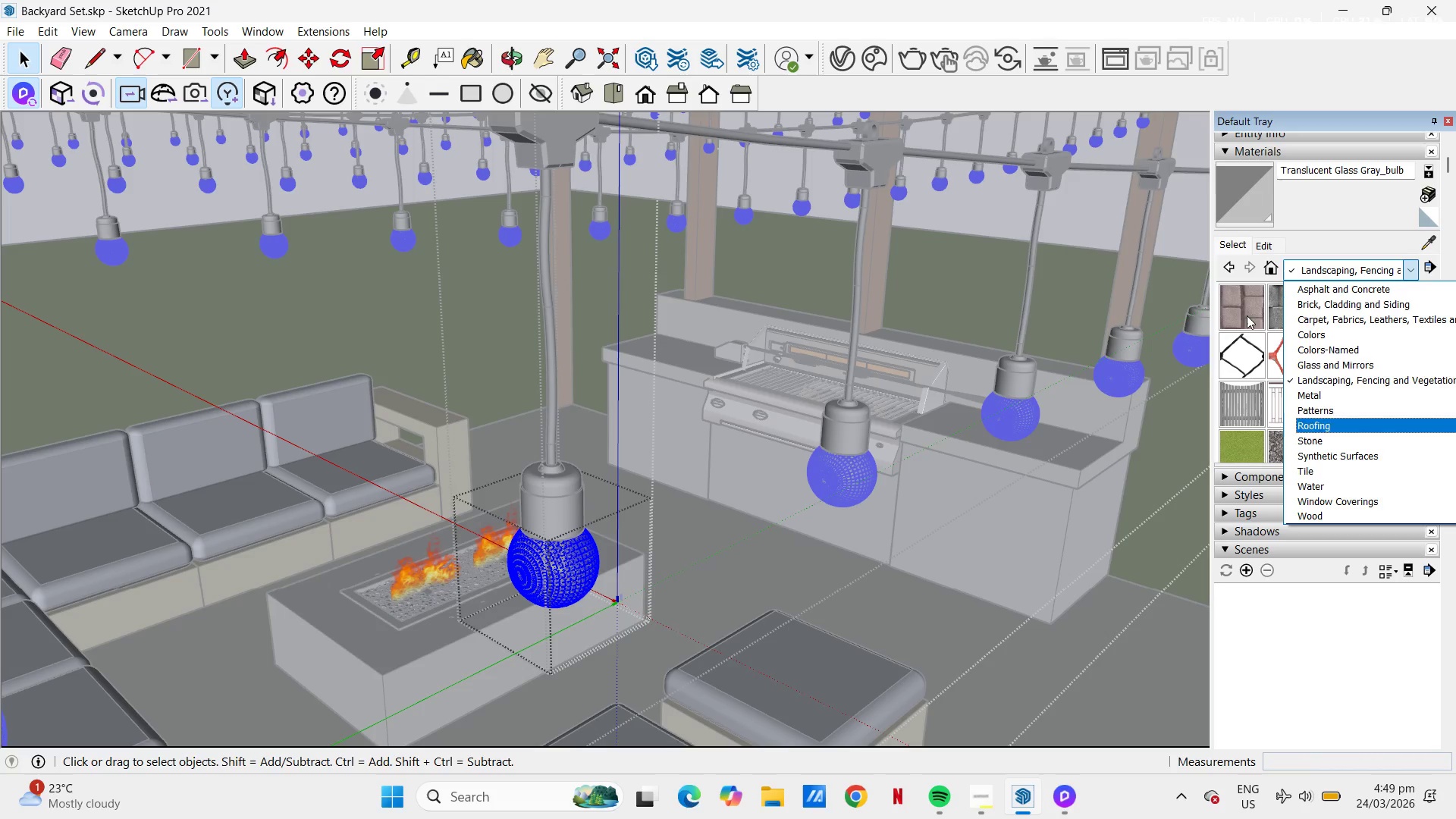 
wait(8.44)
 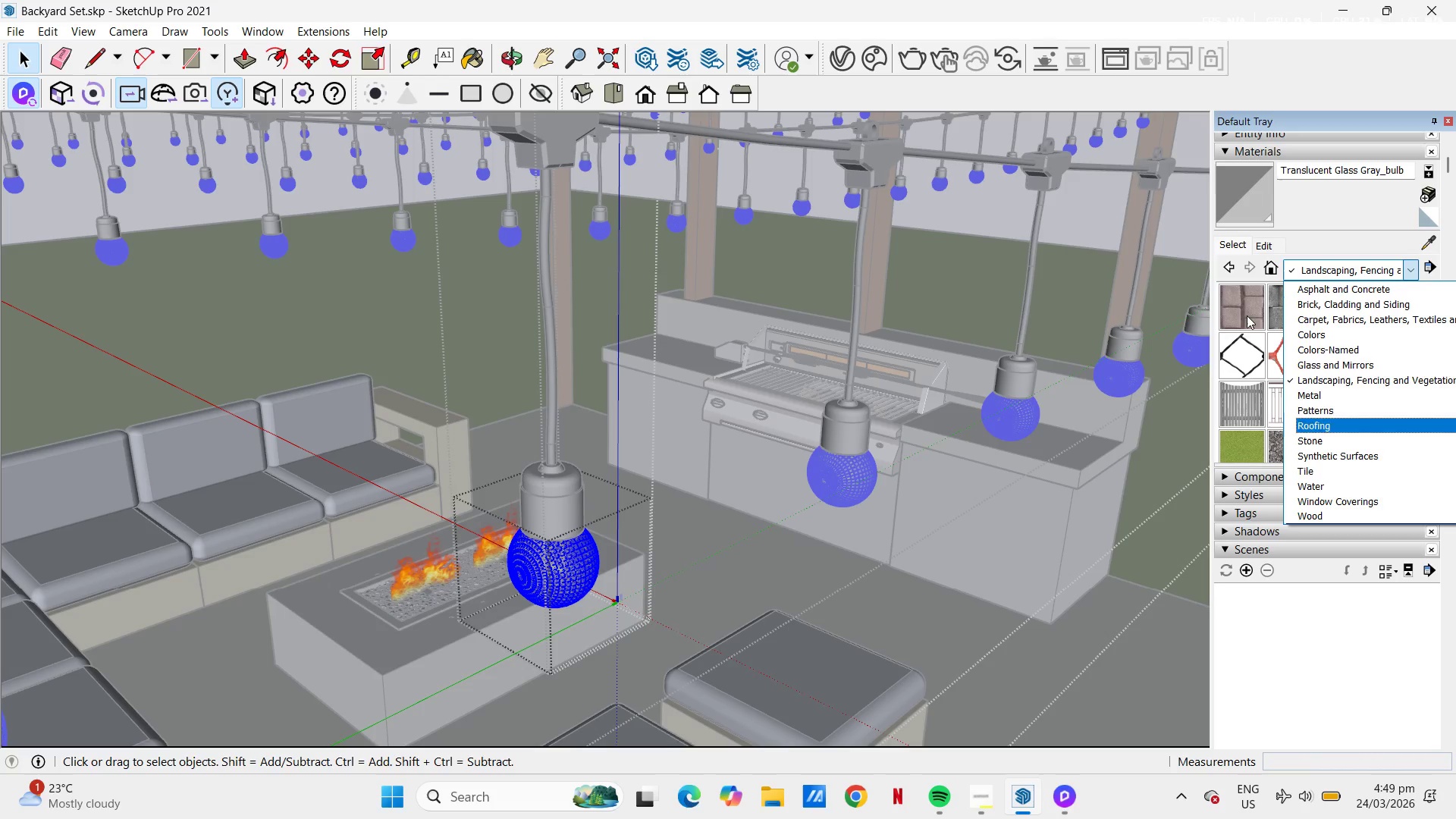 
left_click([1334, 366])
 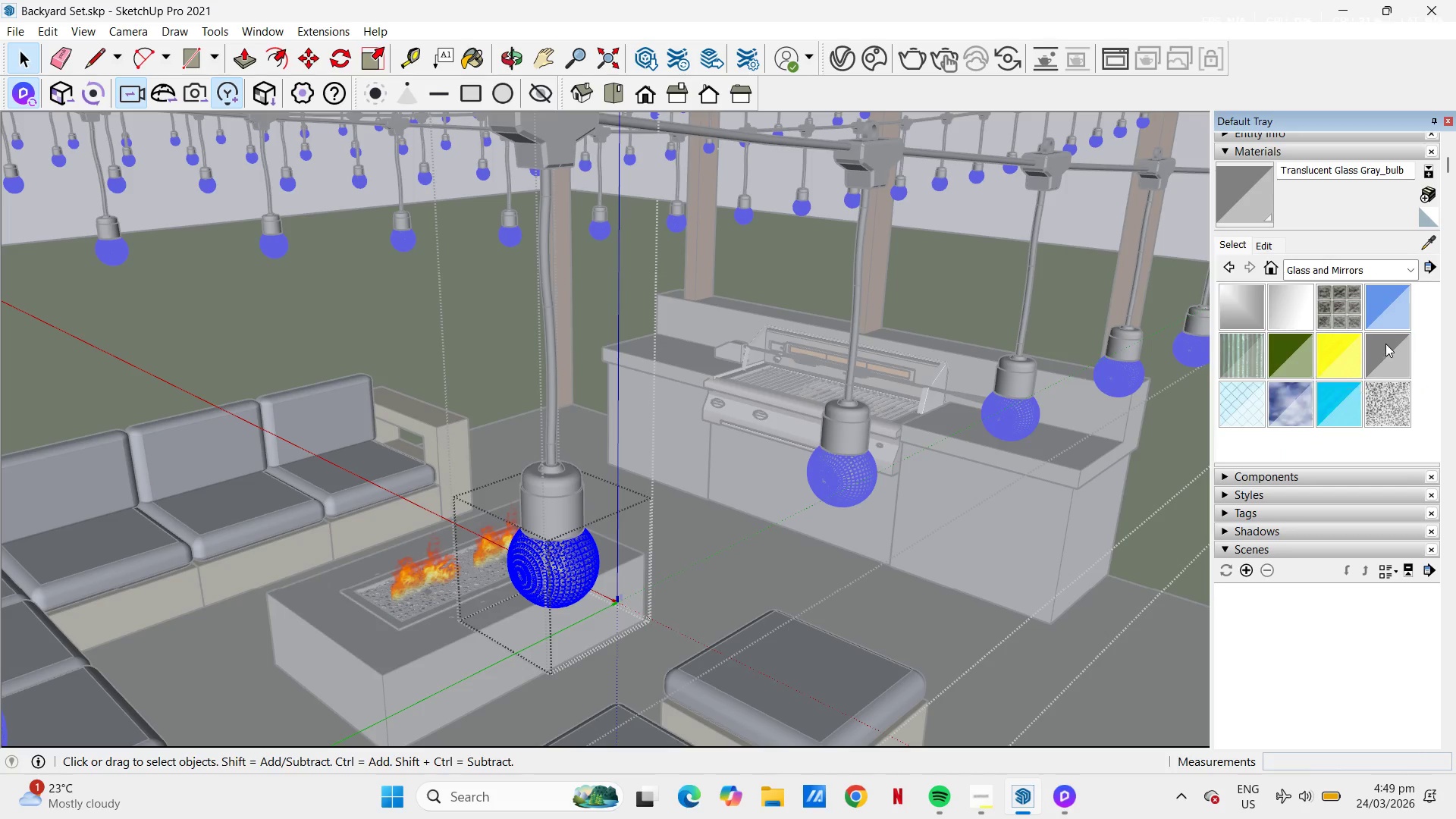 
left_click([1383, 344])
 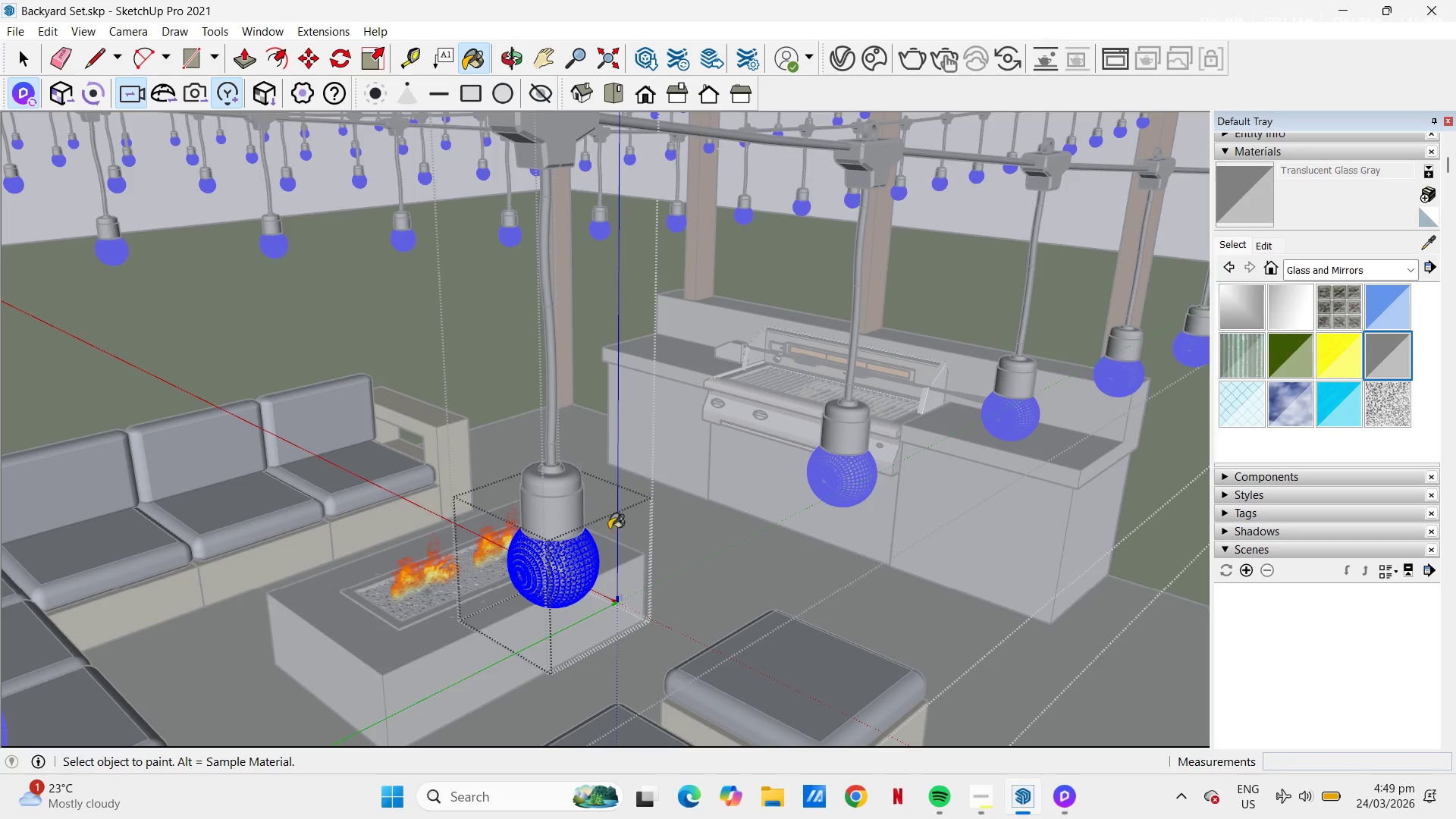 
left_click([584, 559])
 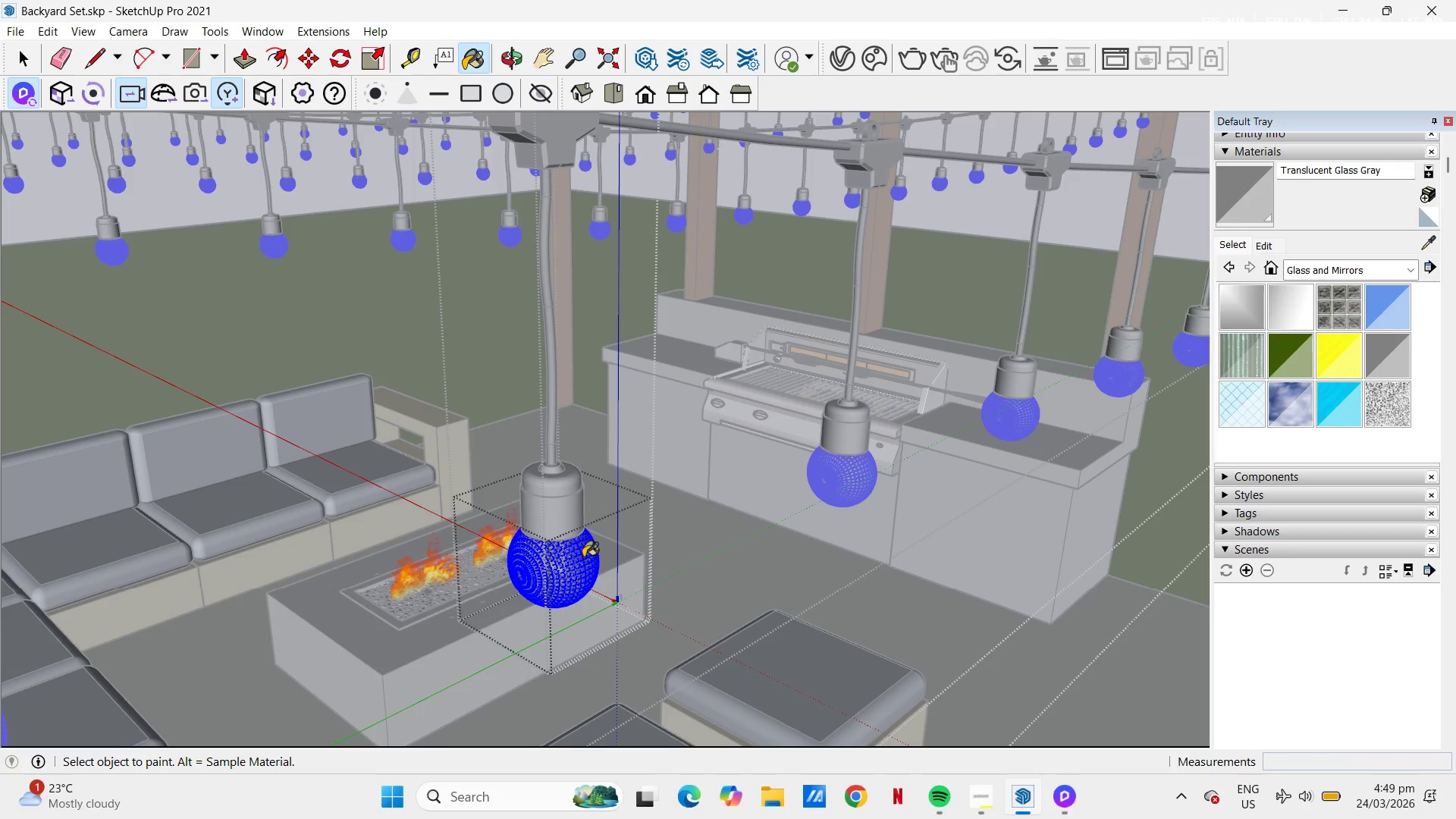 
key(Space)
 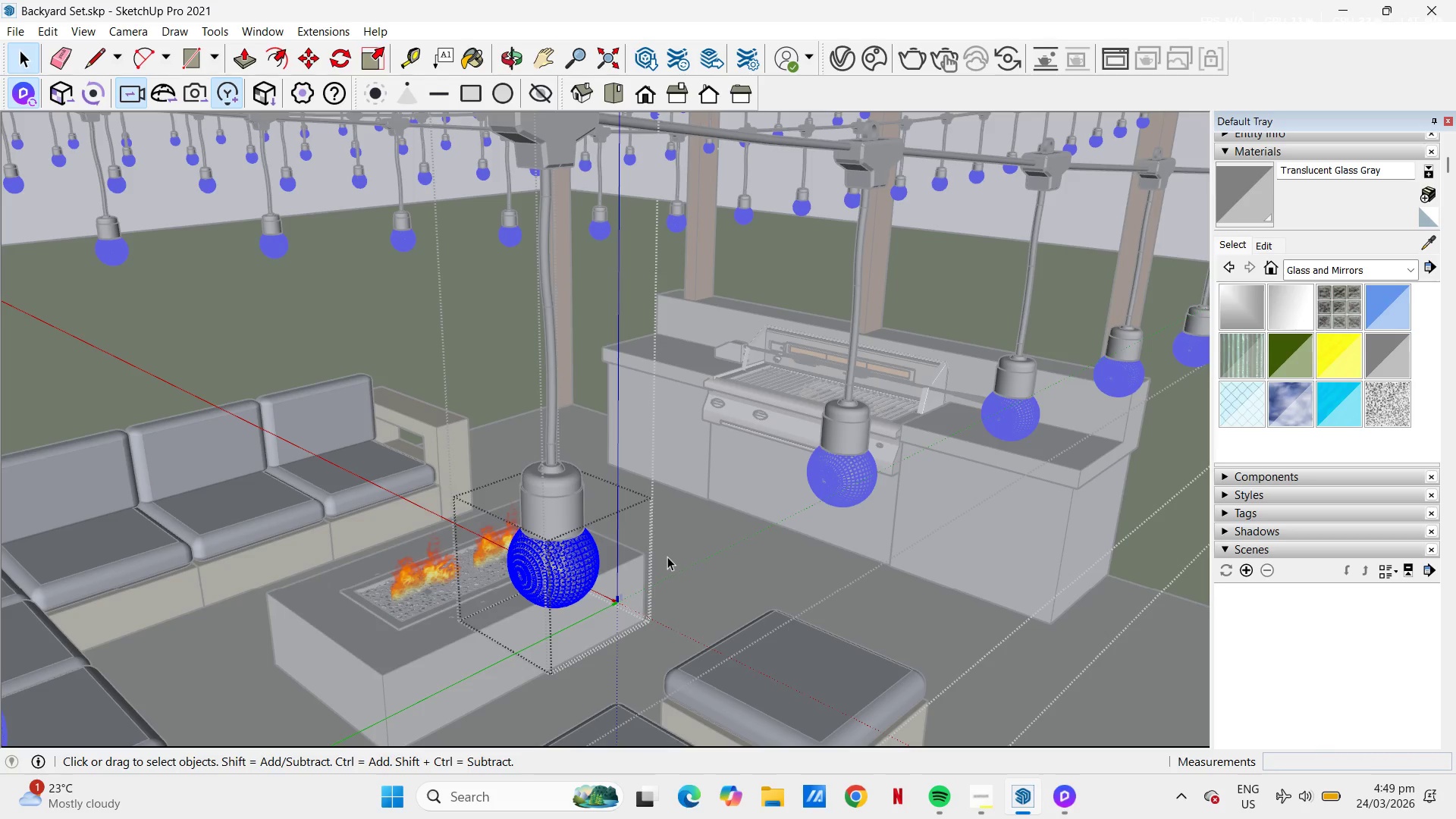 
left_click([667, 557])
 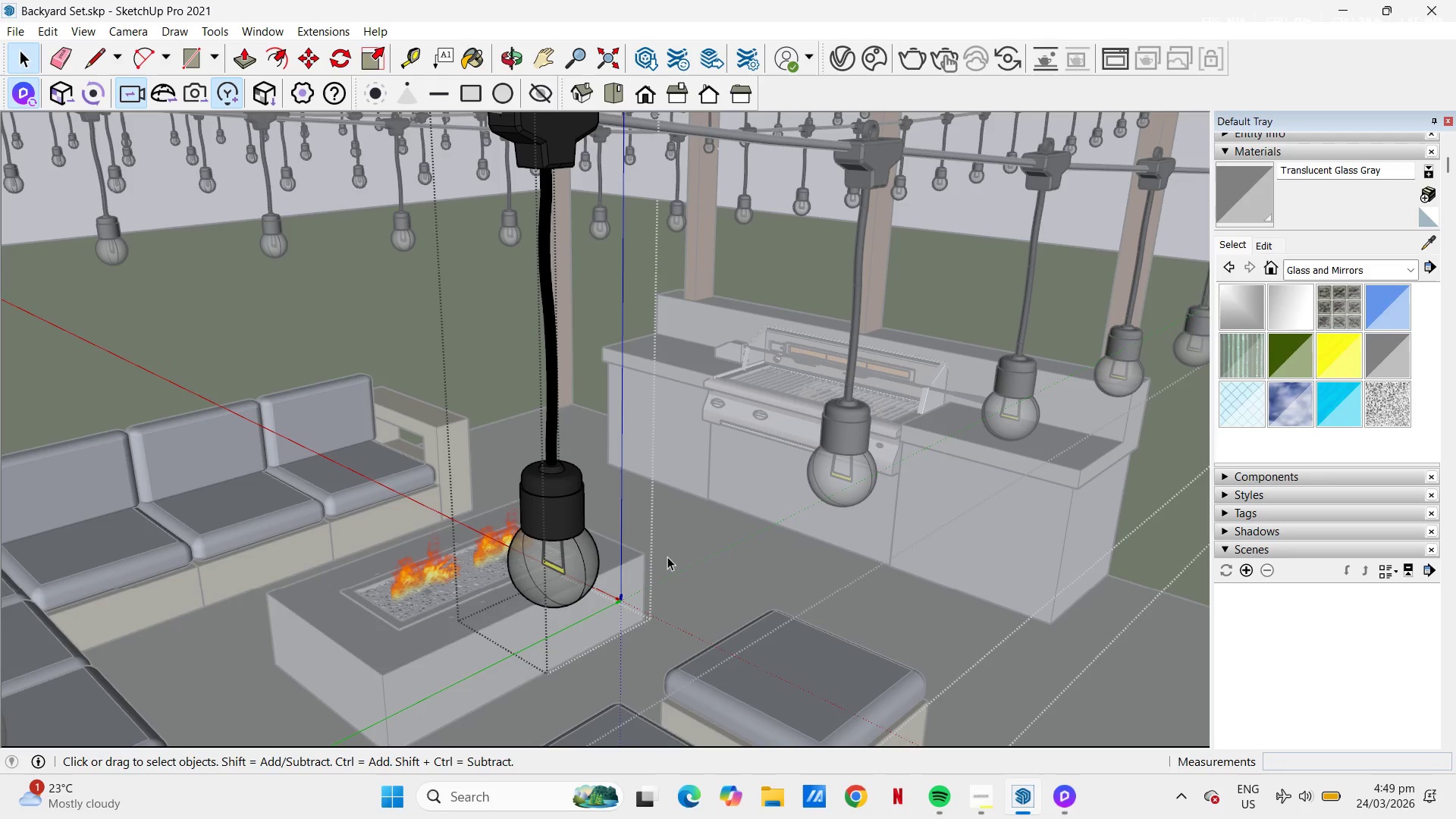 
left_click([667, 557])
 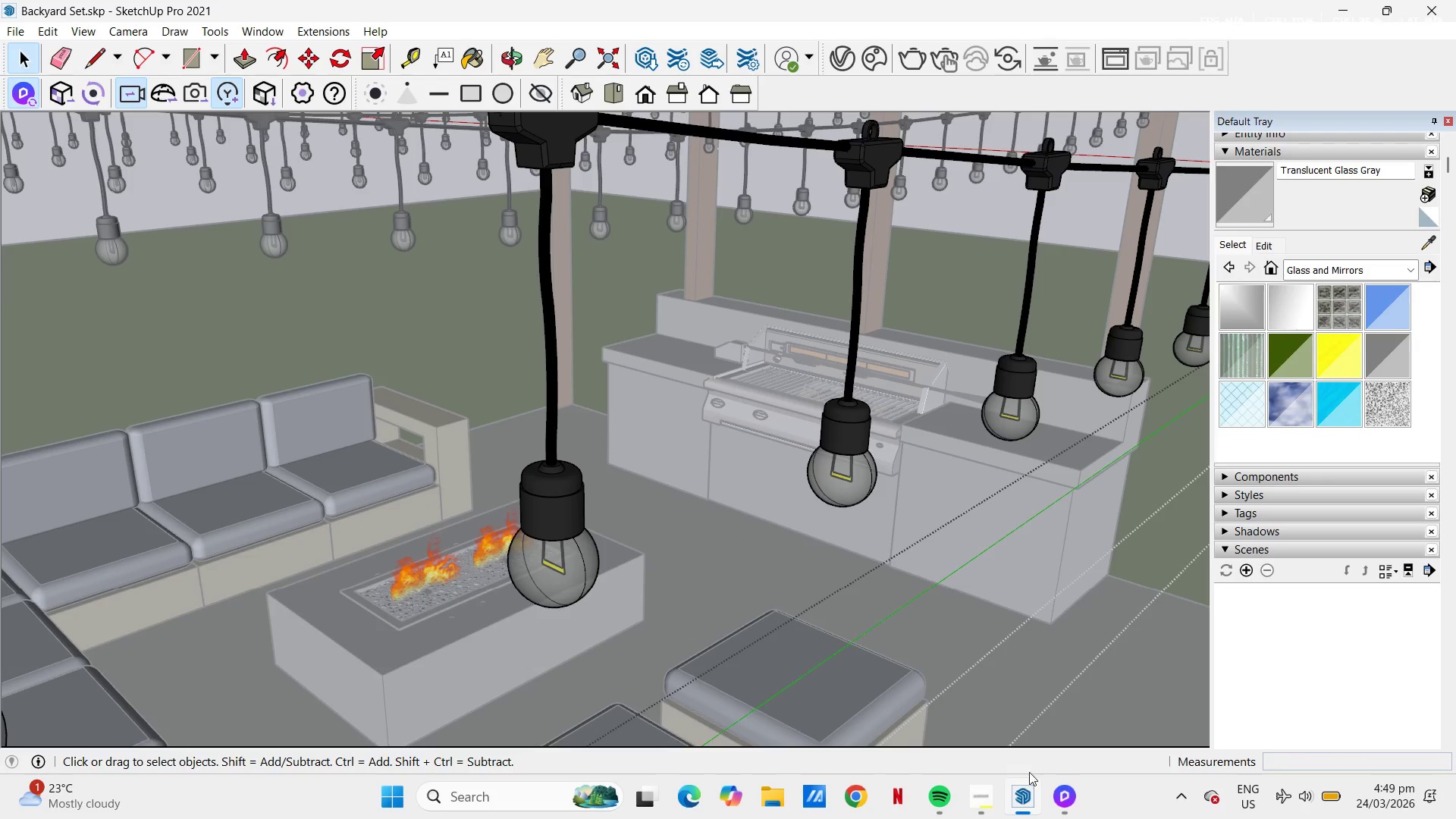 
left_click([1059, 797])
 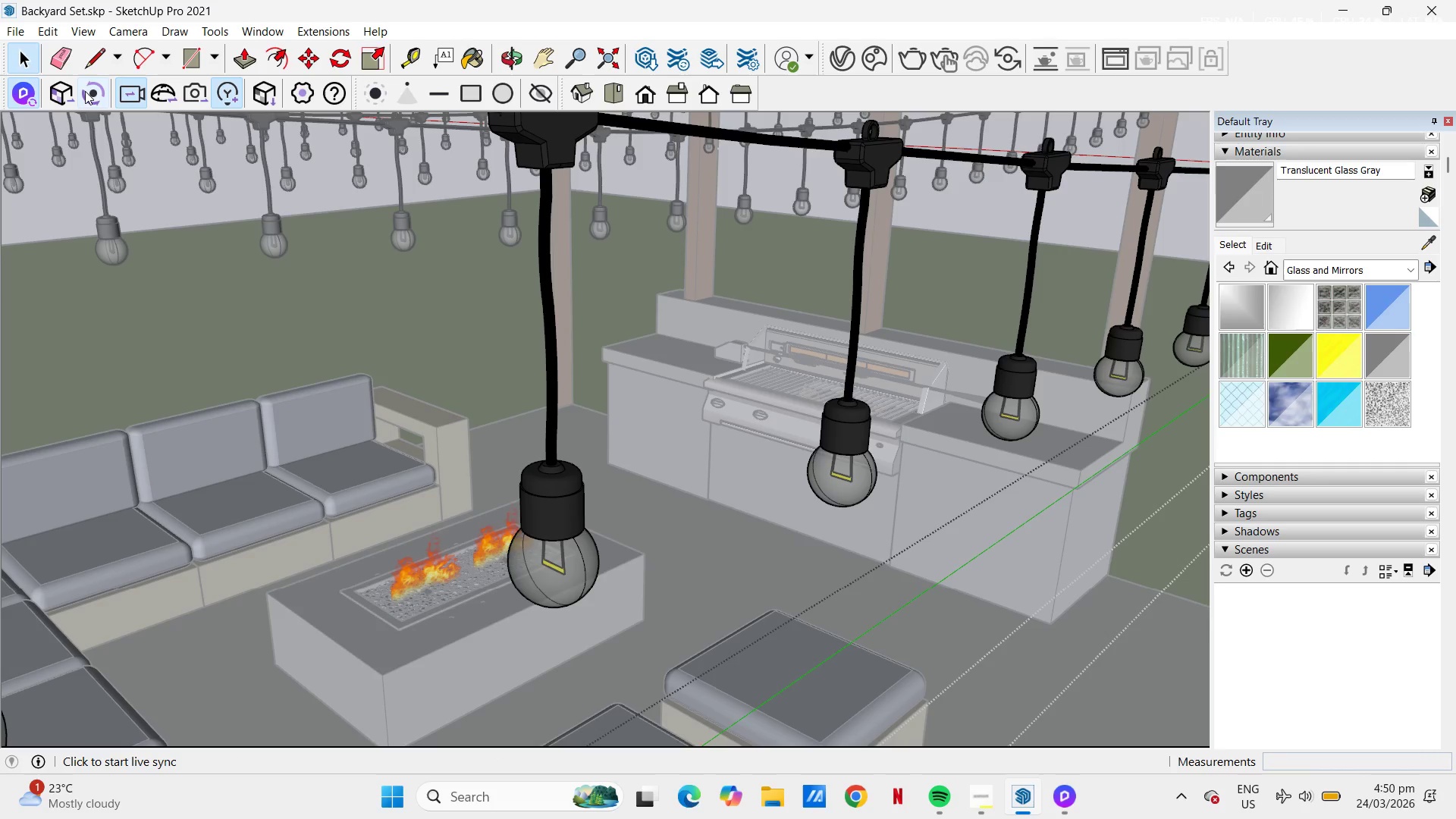 
wait(7.47)
 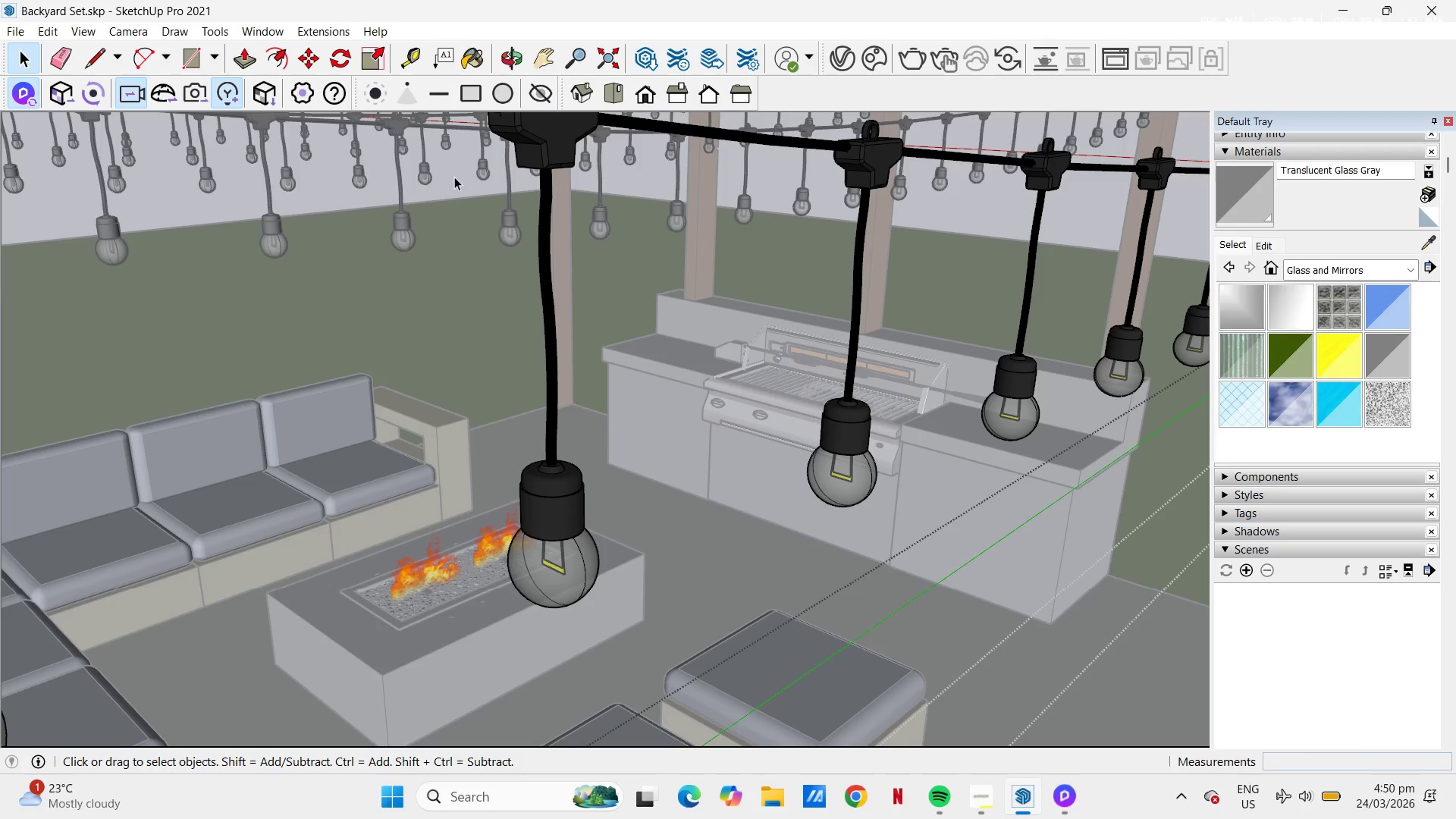 
left_click([62, 90])
 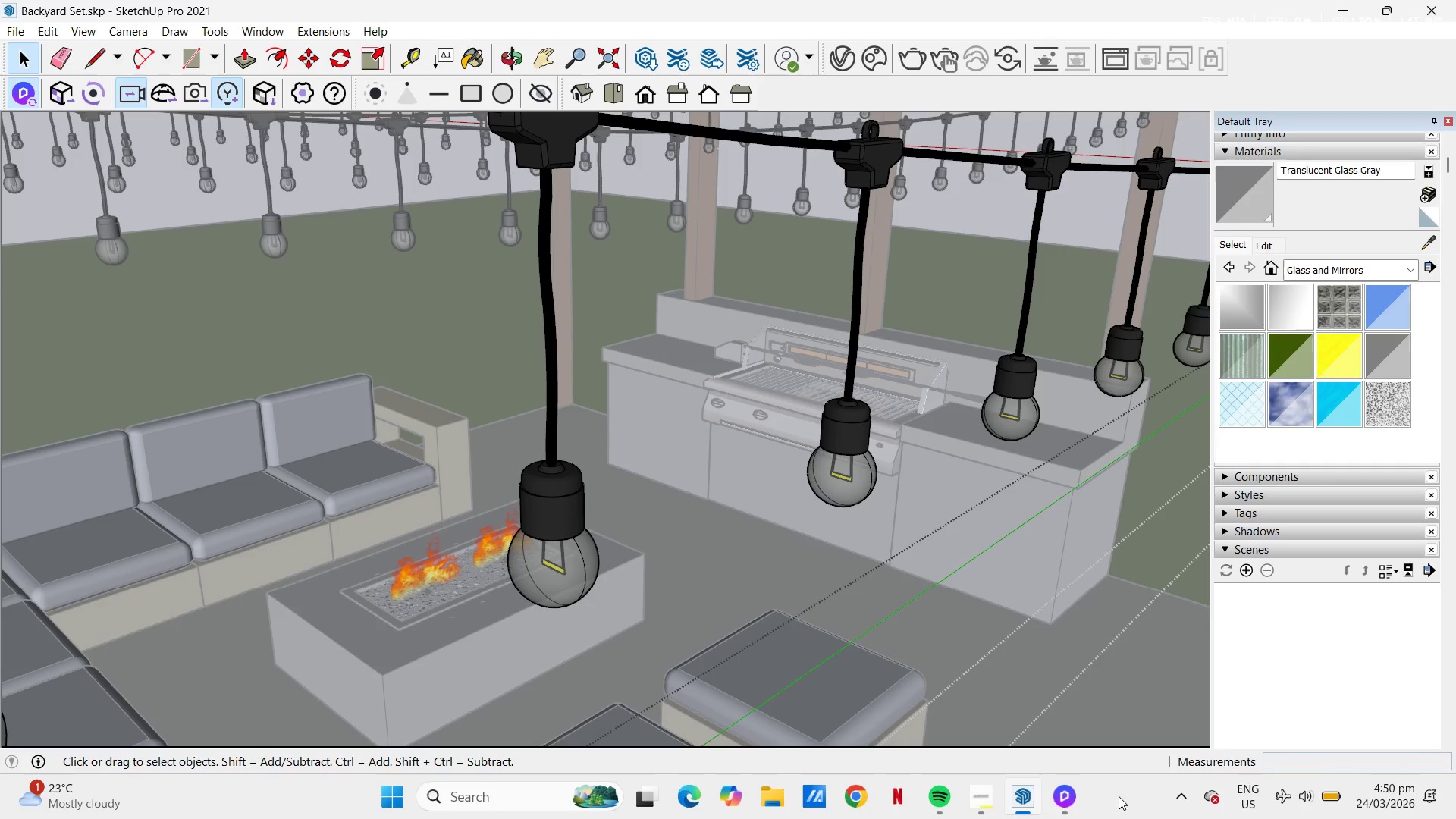 
left_click([1065, 800])
 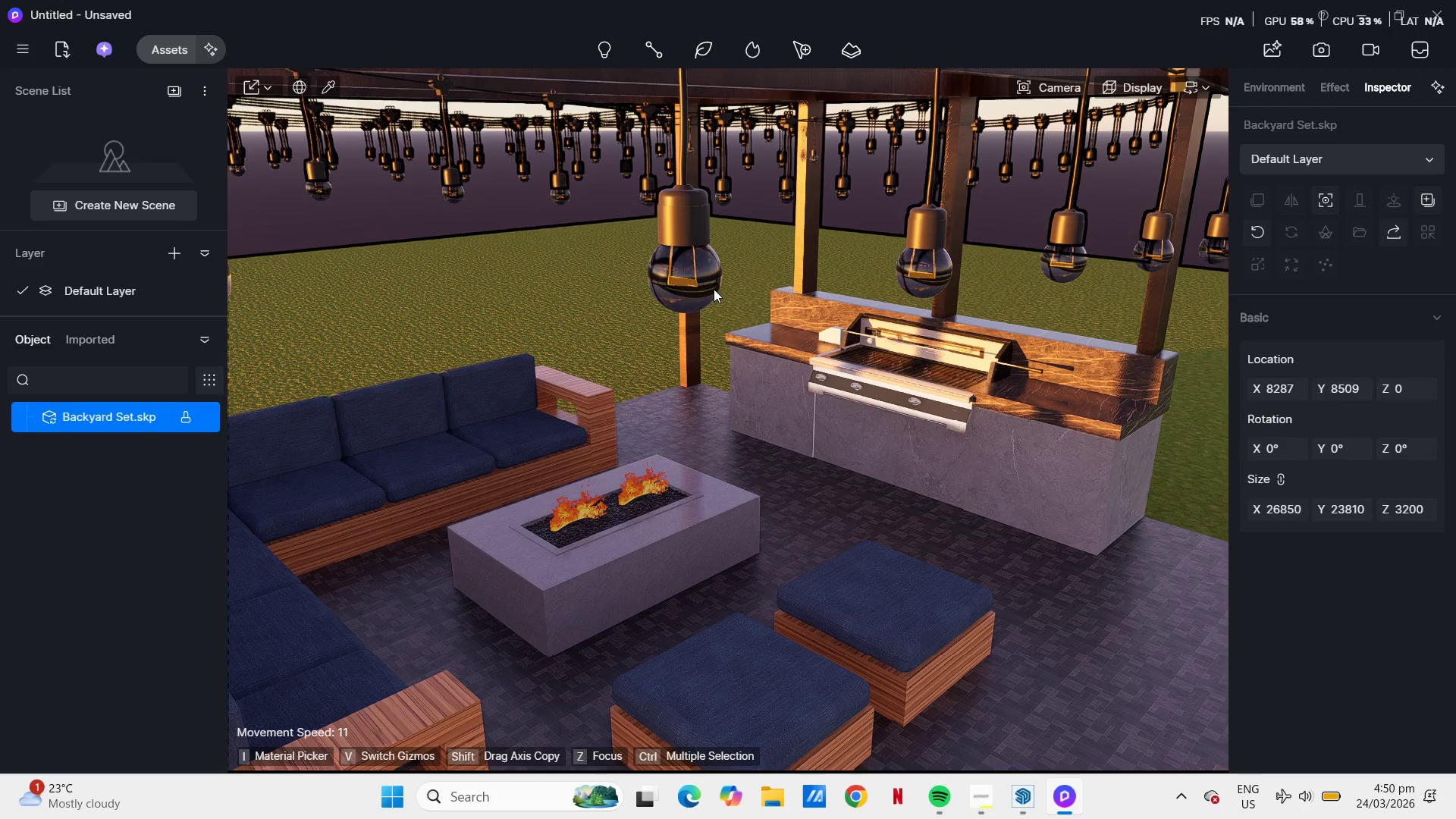 
left_click([703, 286])
 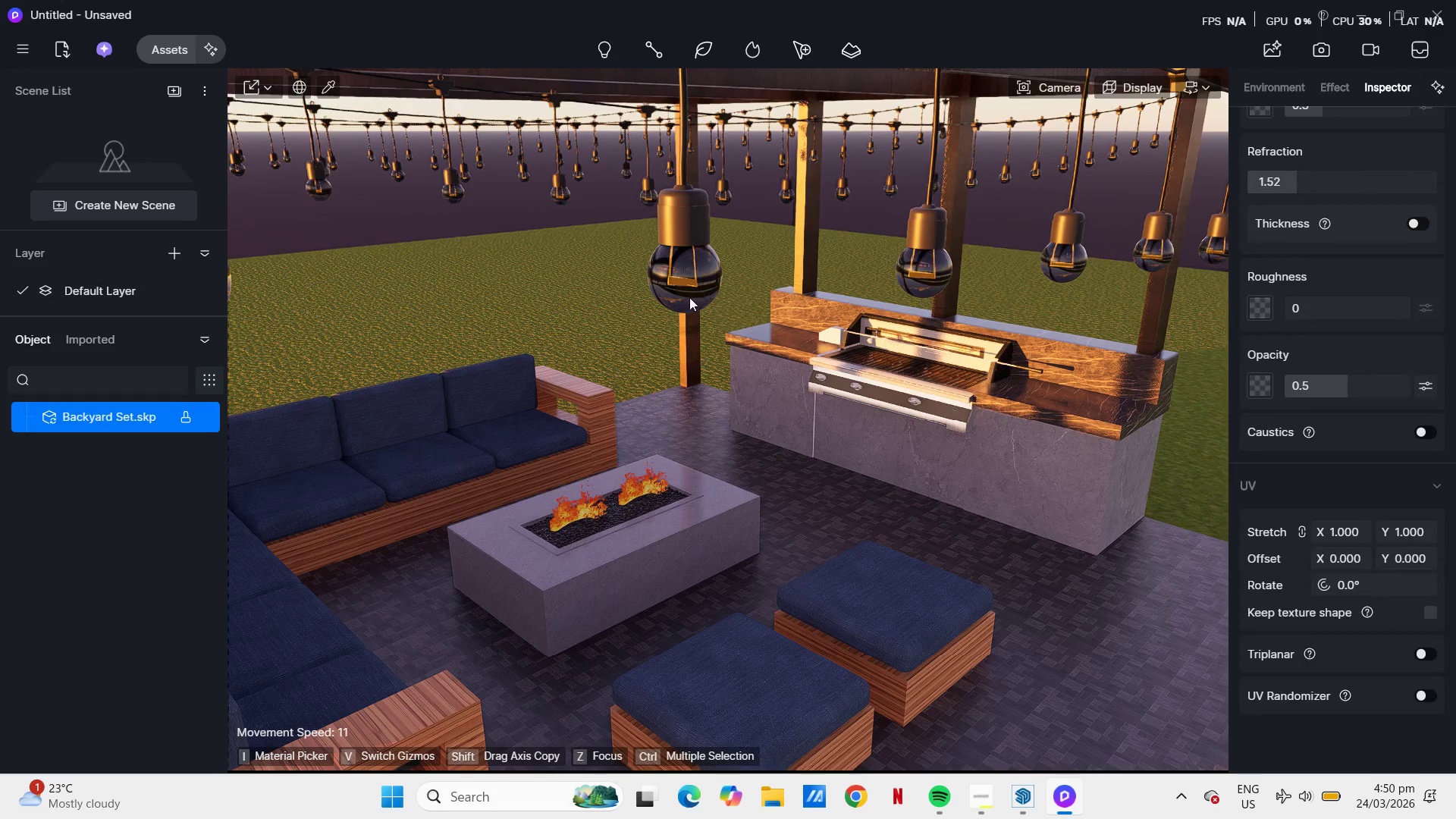 
left_click([686, 300])
 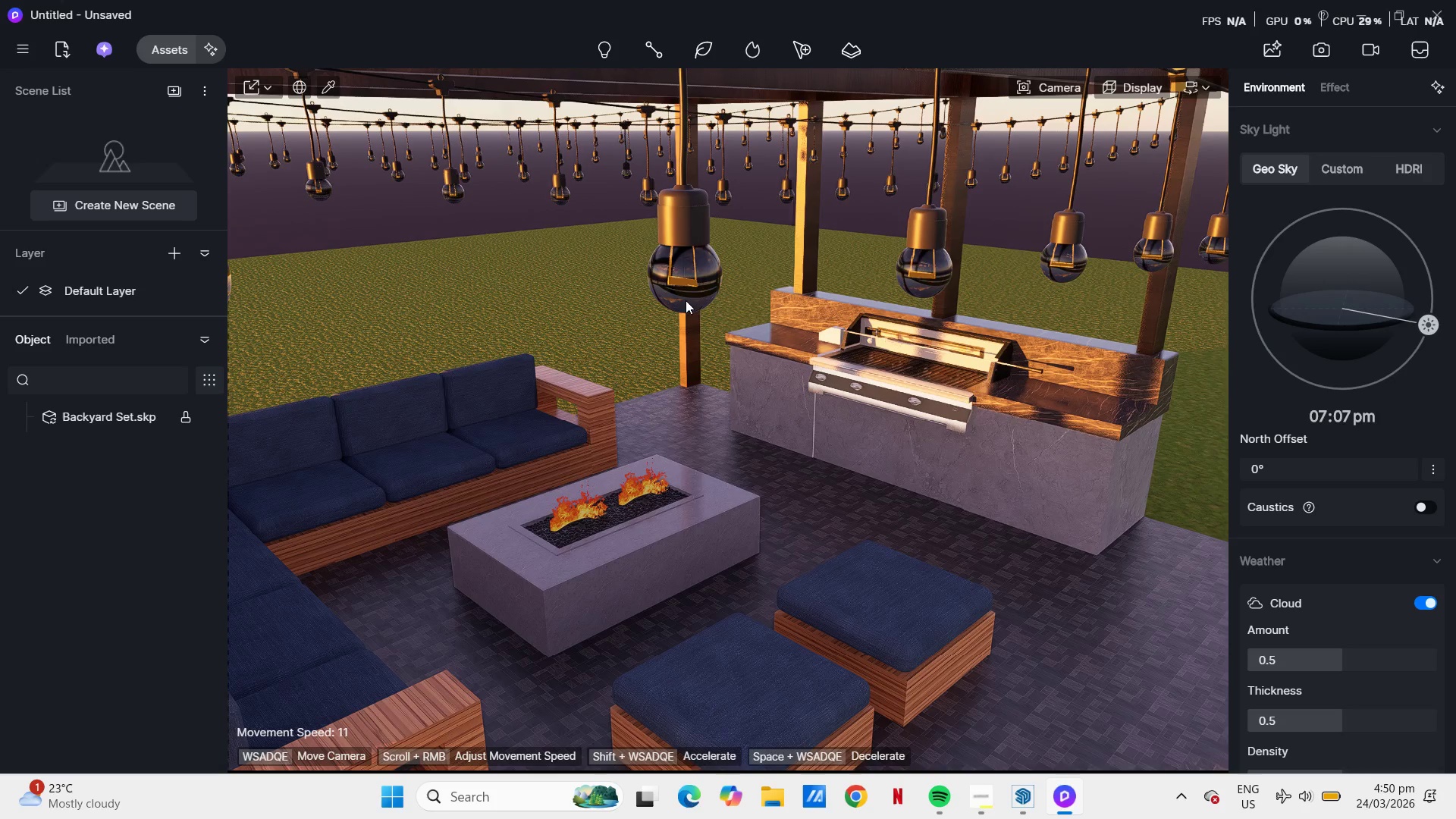 
left_click([689, 295])
 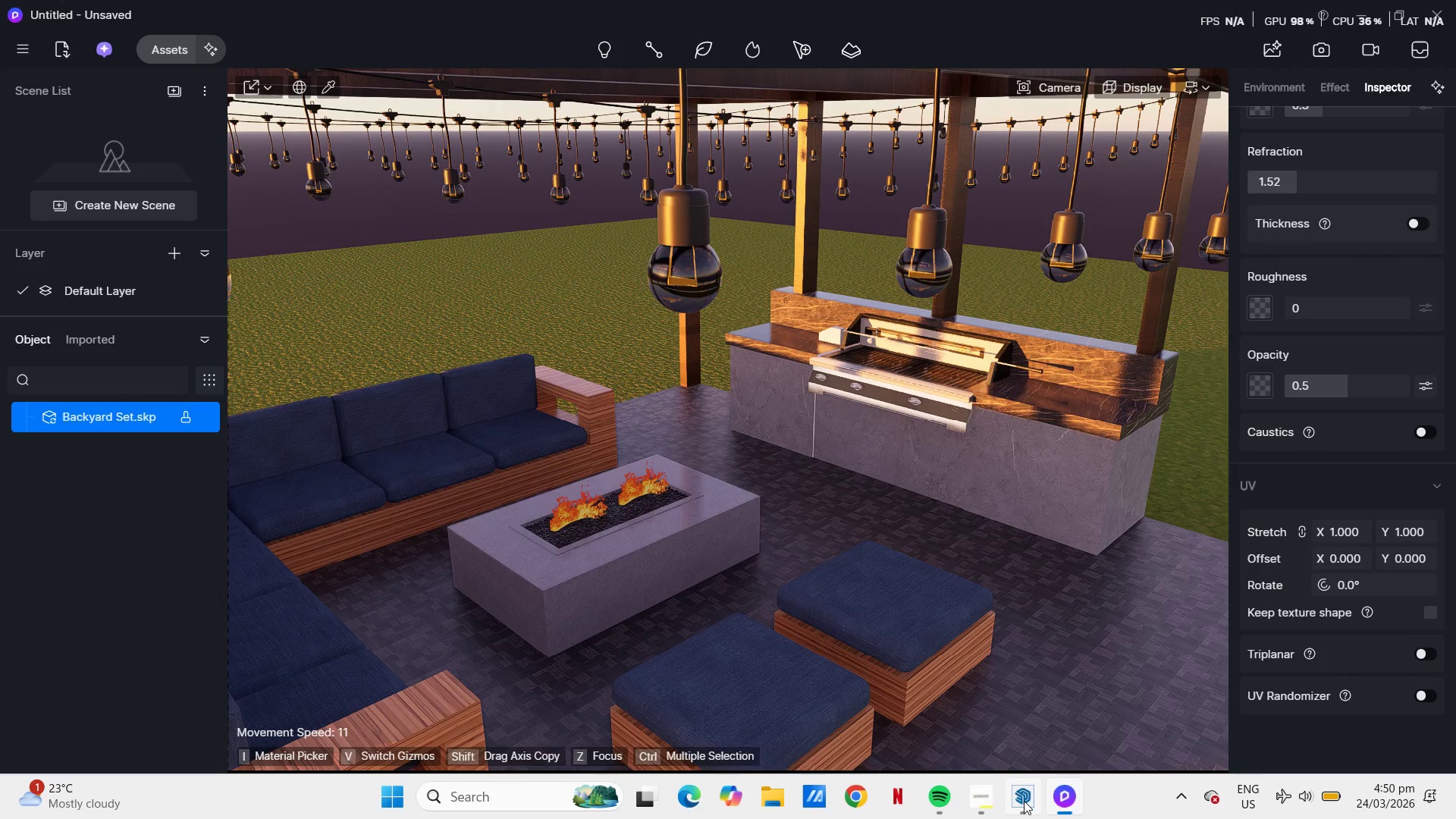 
left_click([1024, 801])
 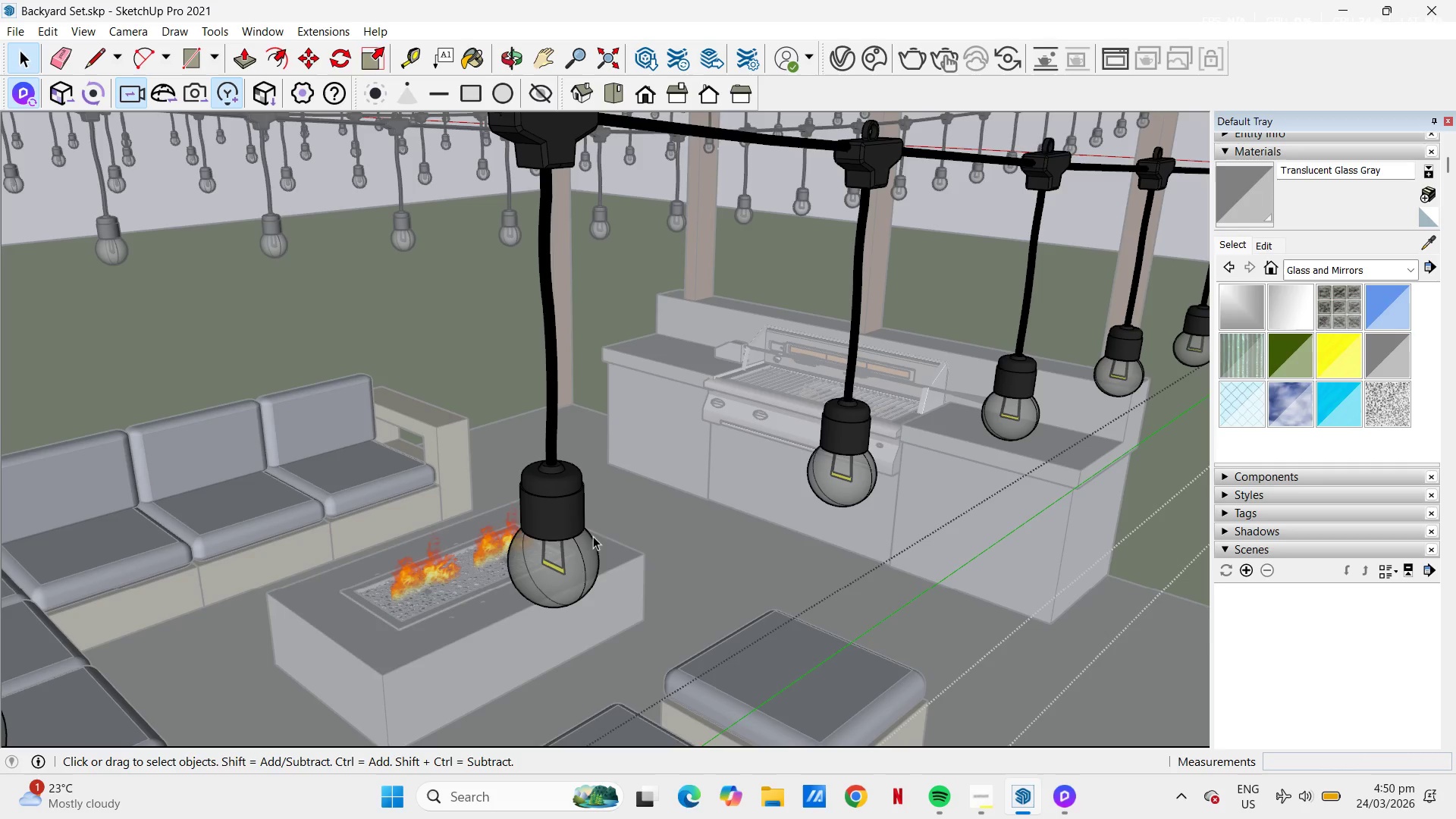 
left_click([574, 579])
 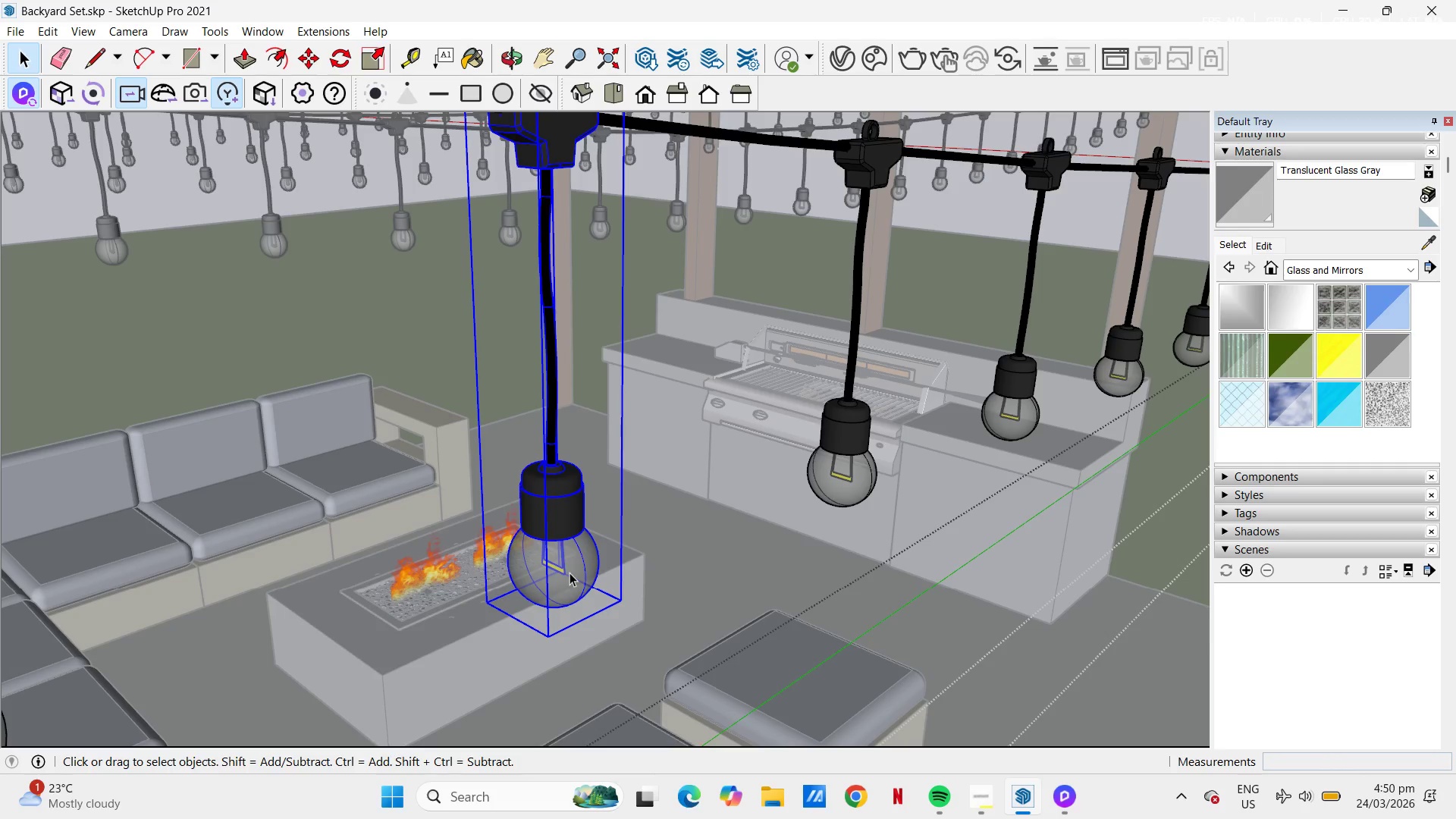 
scroll: coordinate [563, 573], scroll_direction: down, amount: 6.0
 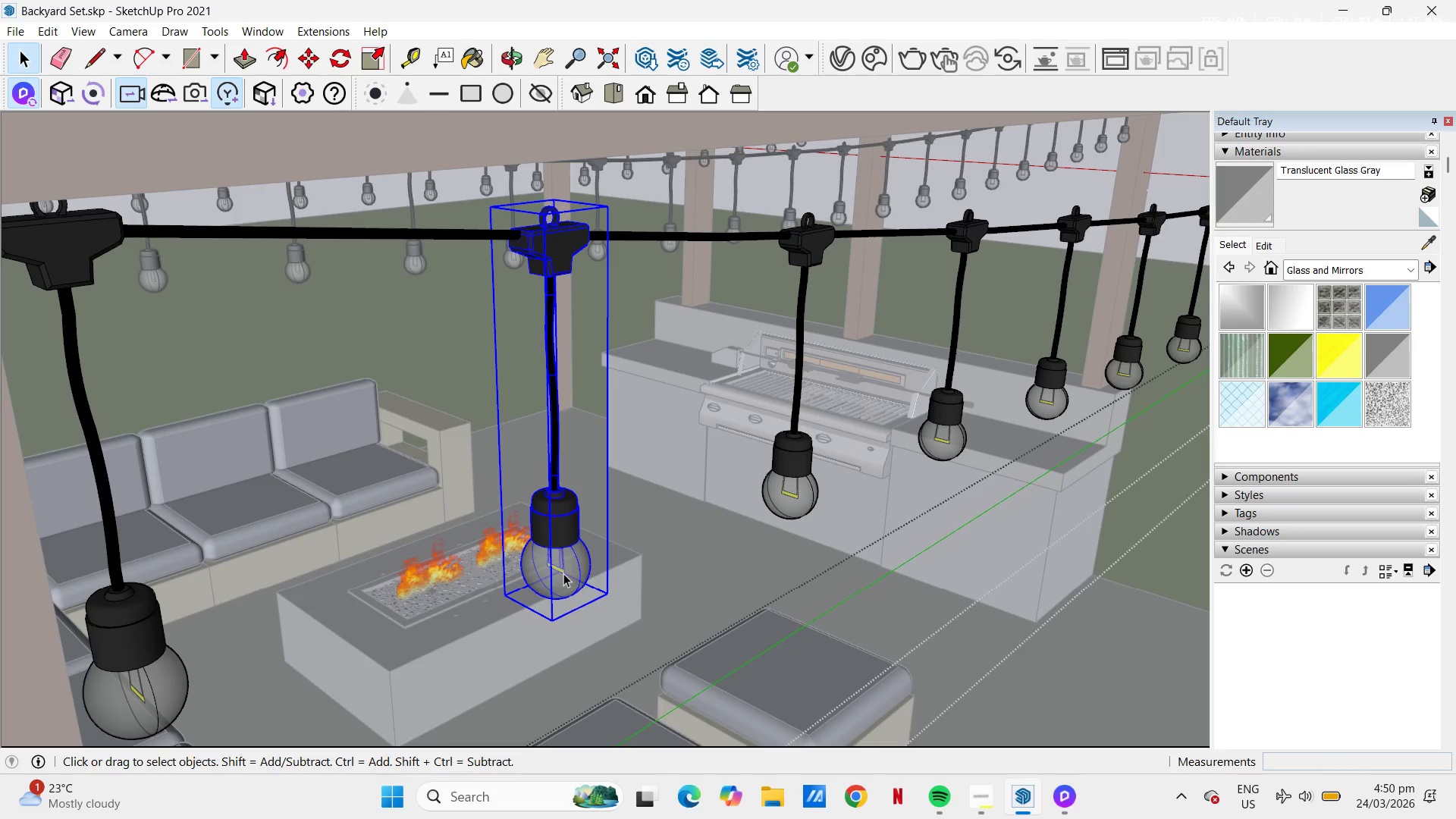 
left_click_drag(start_coordinate=[594, 607], to_coordinate=[593, 611])
 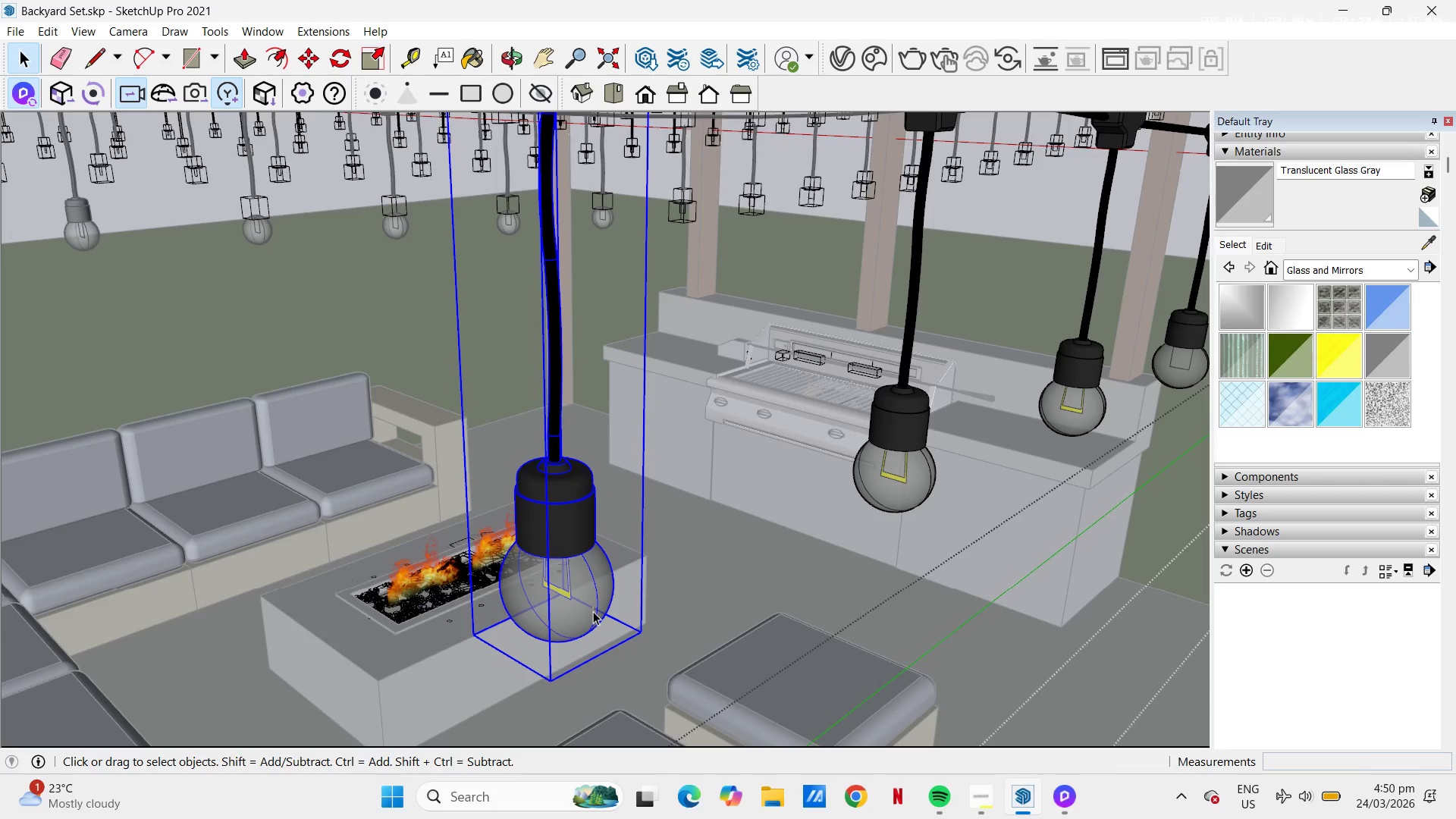 
scroll: coordinate [554, 535], scroll_direction: up, amount: 13.0
 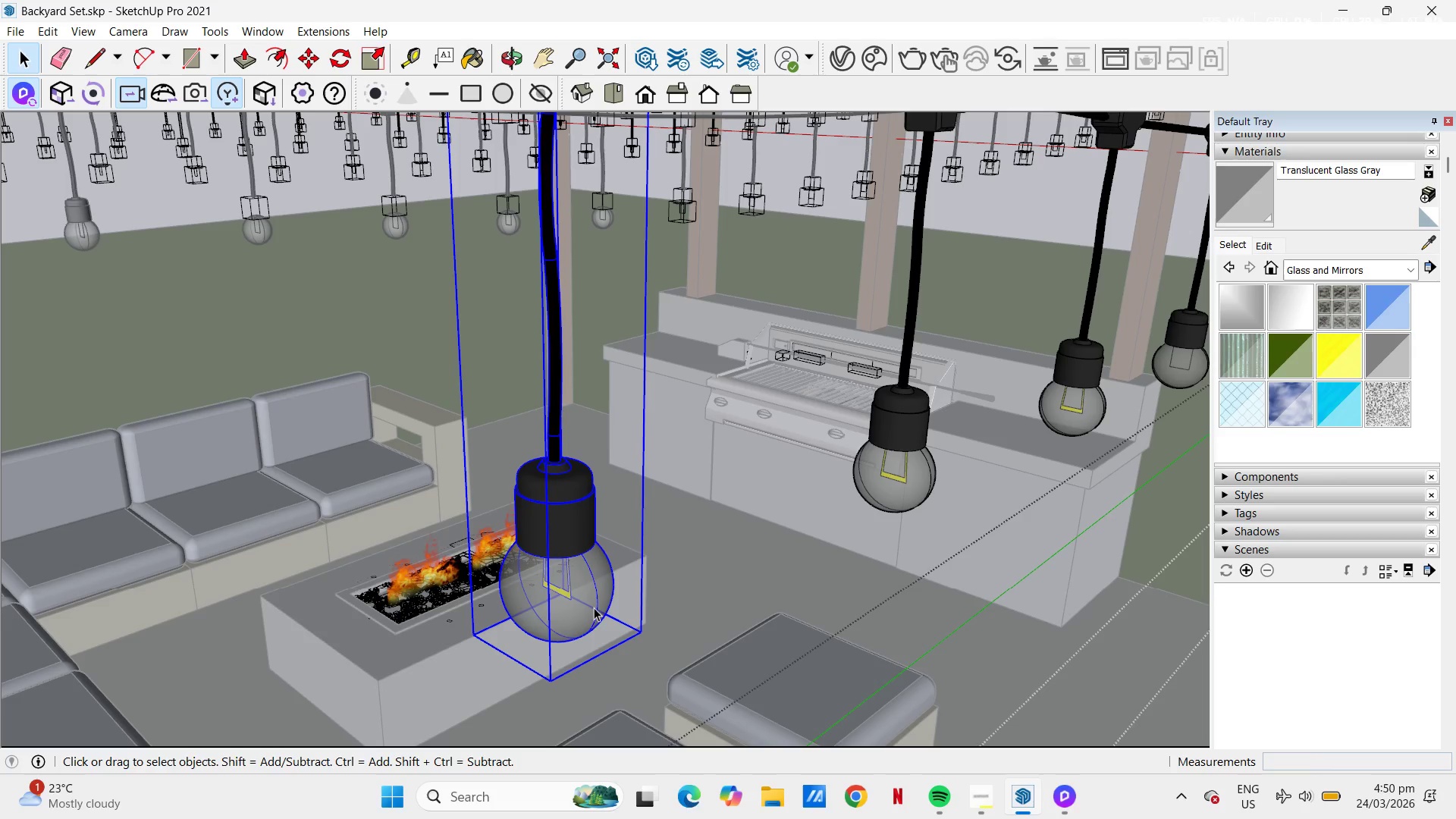 
double_click([593, 611])
 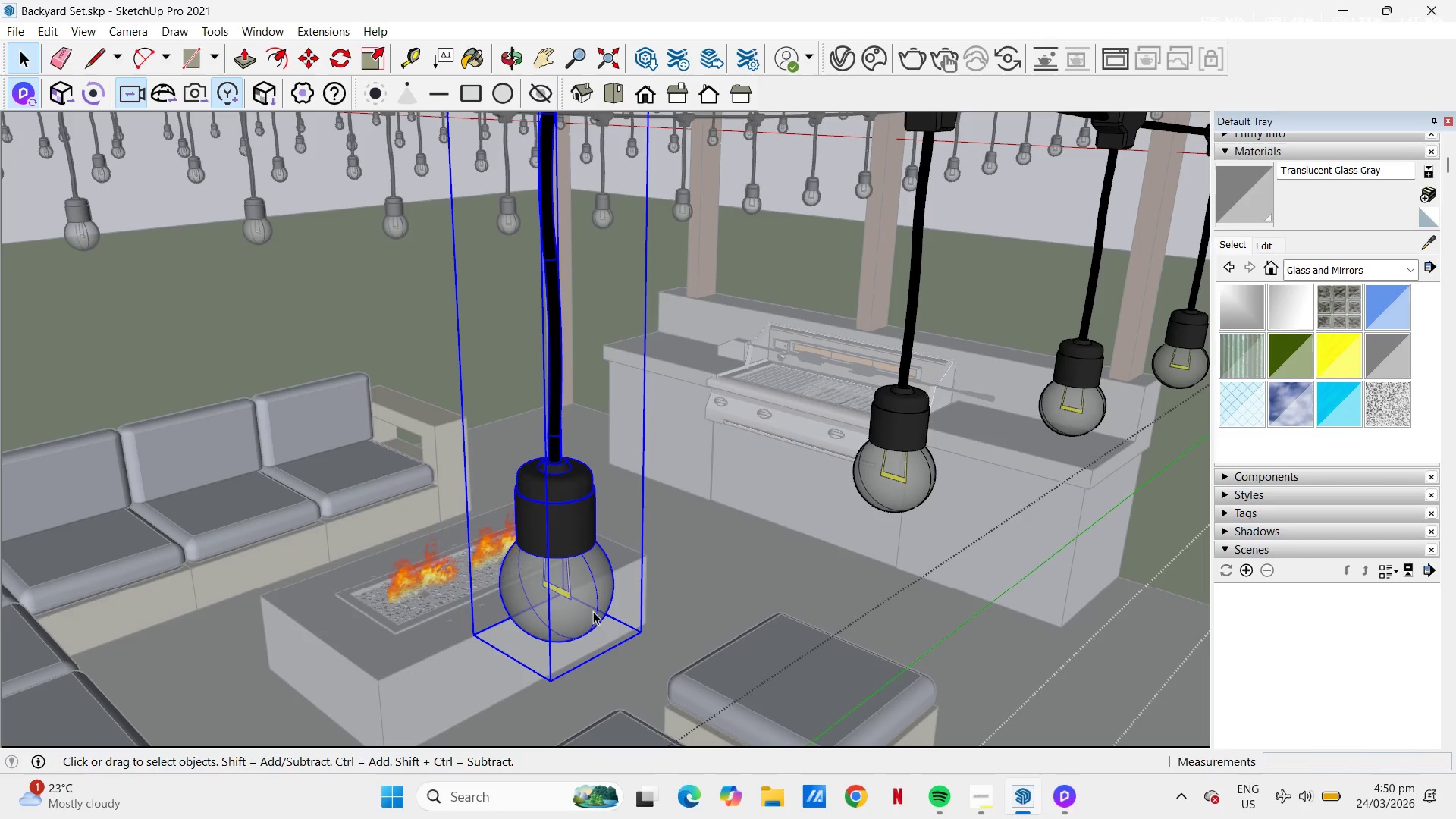 
triple_click([593, 611])
 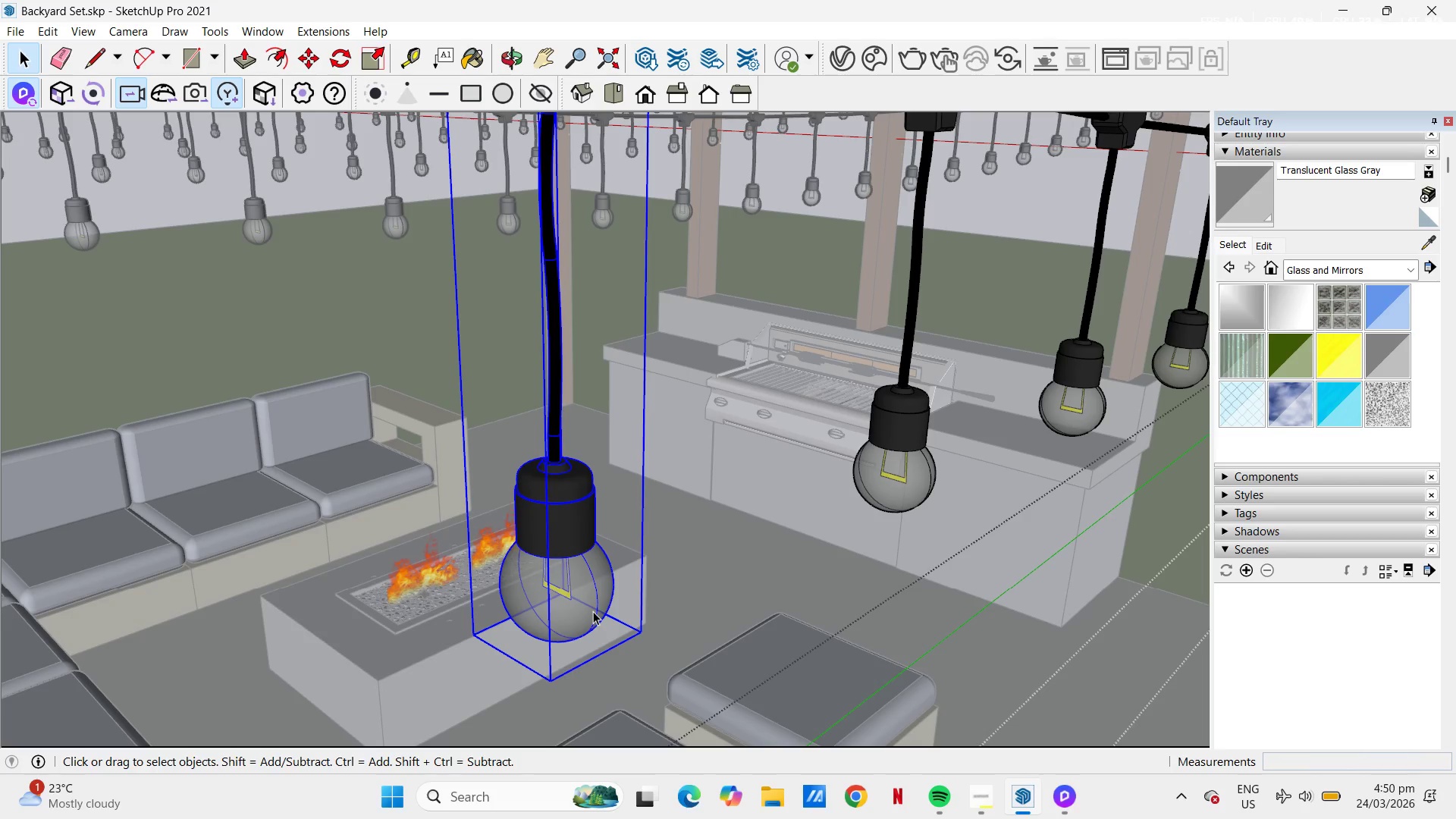 
triple_click([593, 611])
 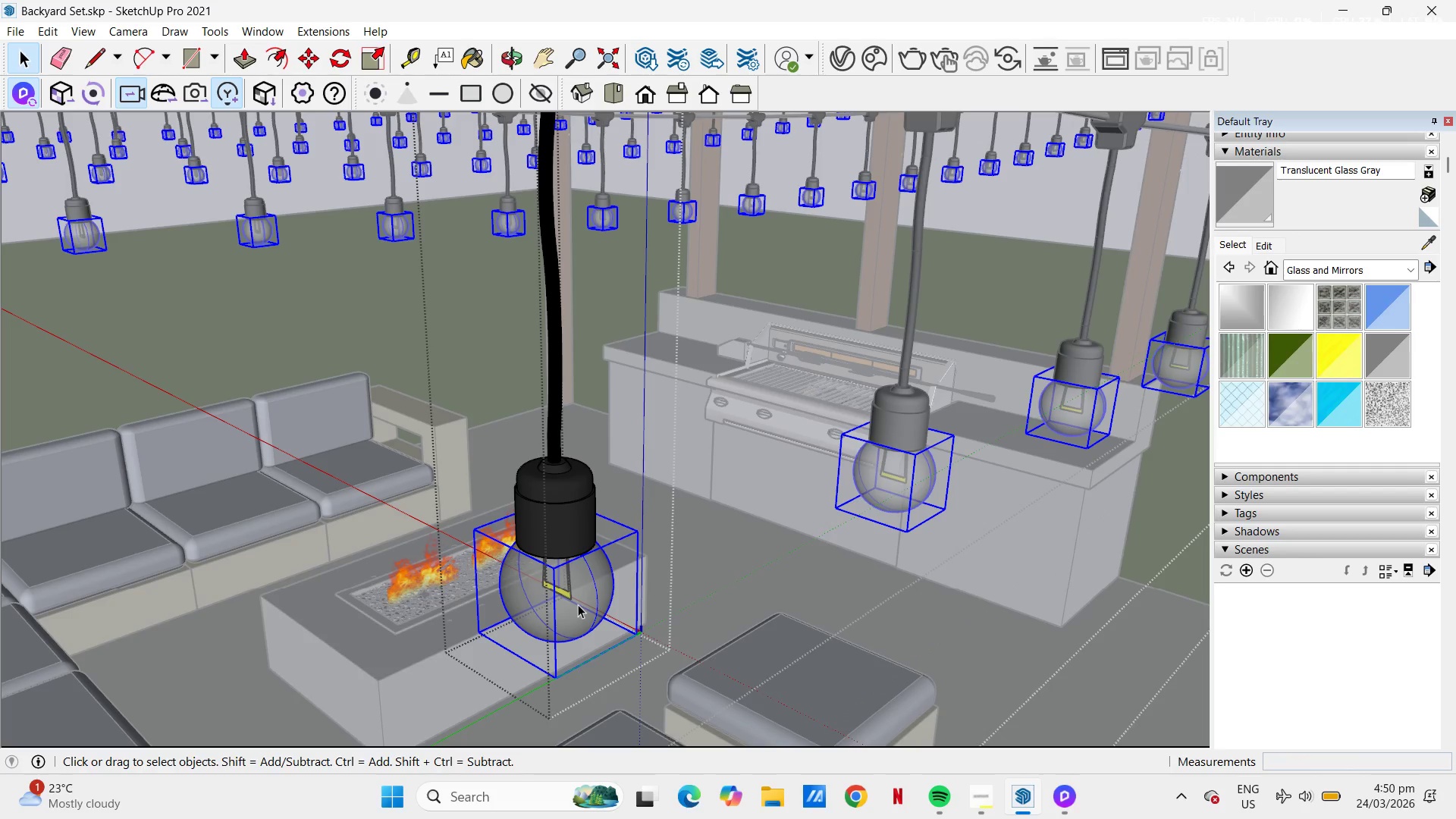 
scroll: coordinate [562, 652], scroll_direction: up, amount: 51.0
 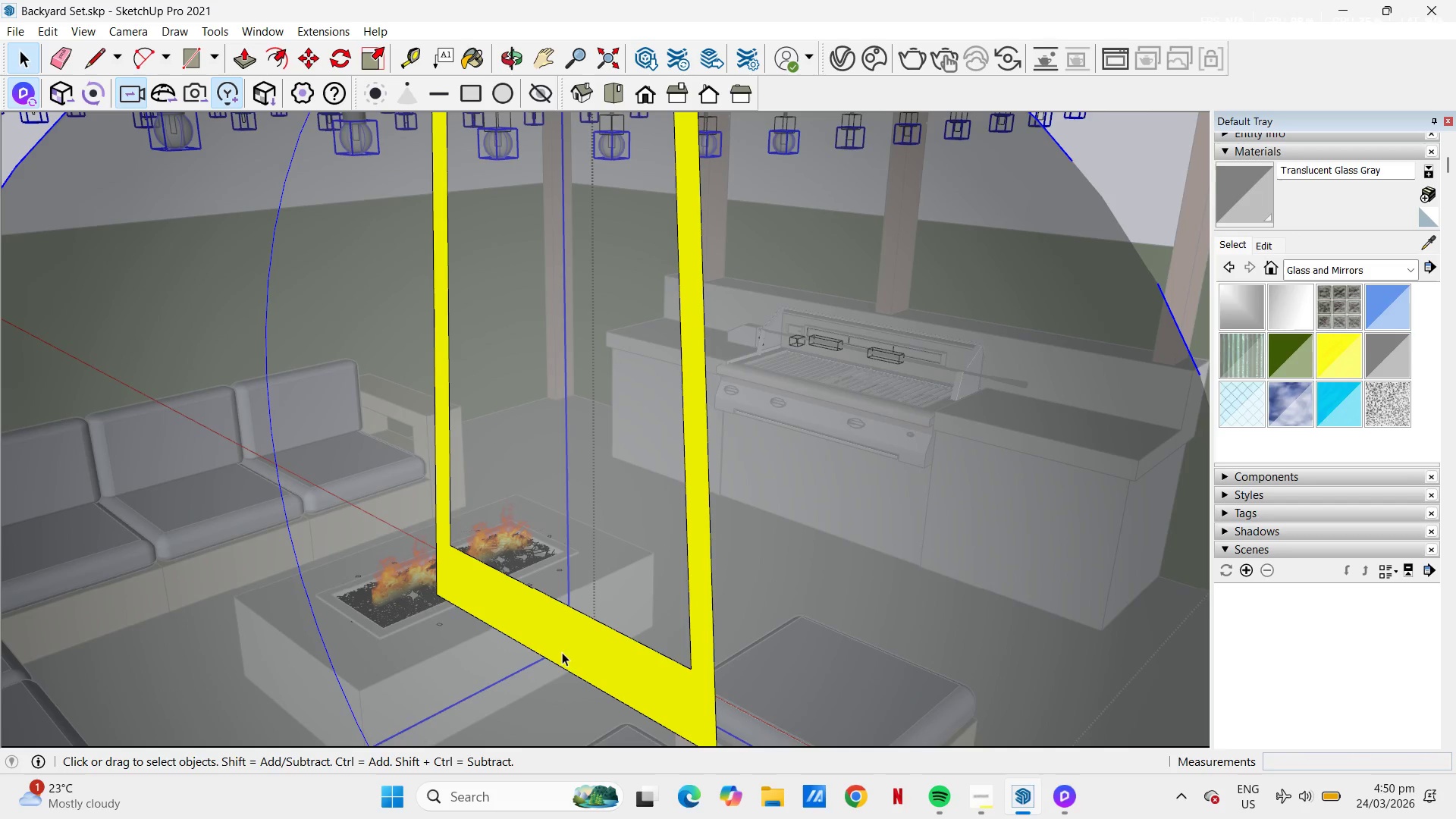 
left_click([563, 648])
 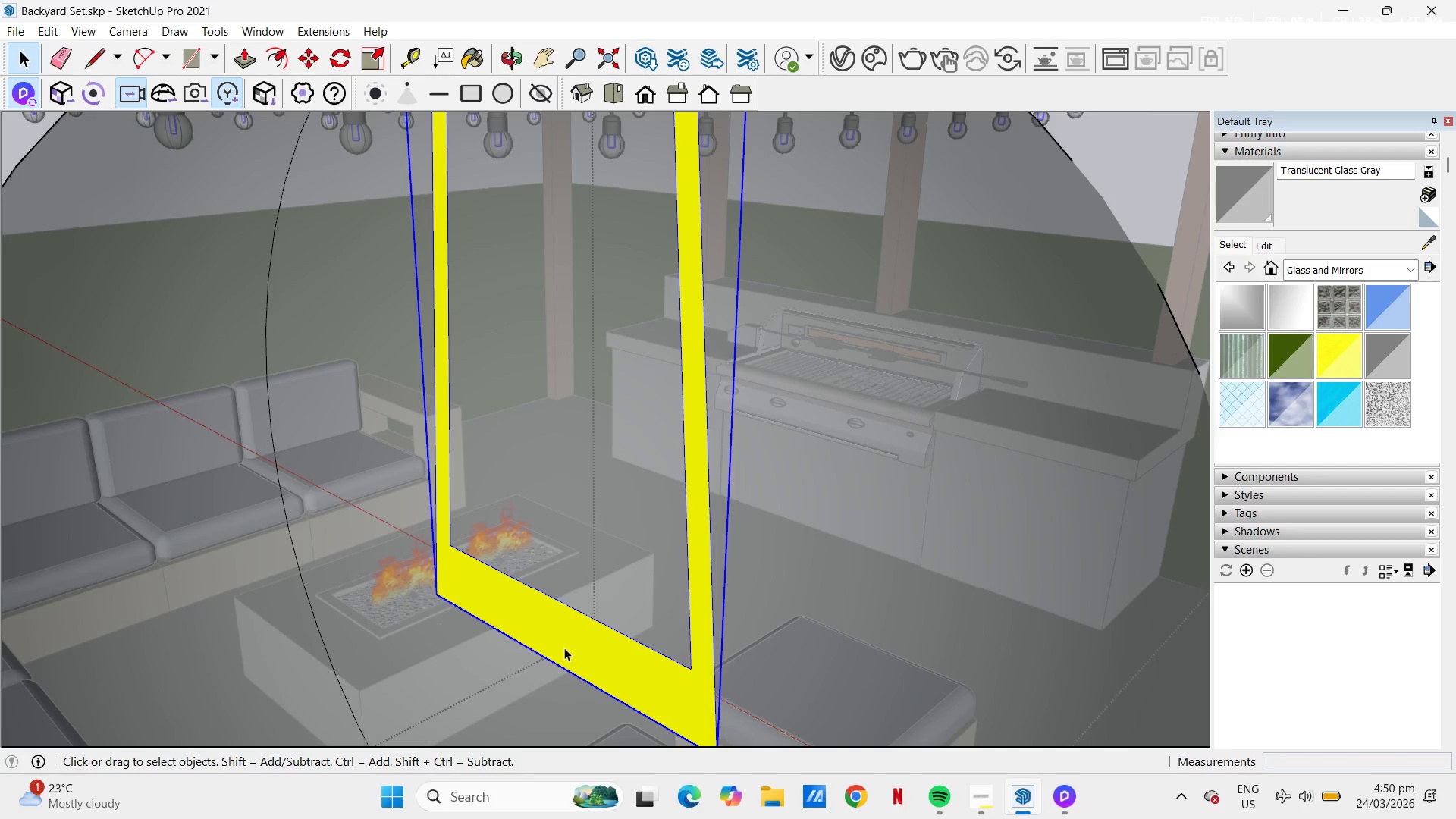 
left_click([564, 647])
 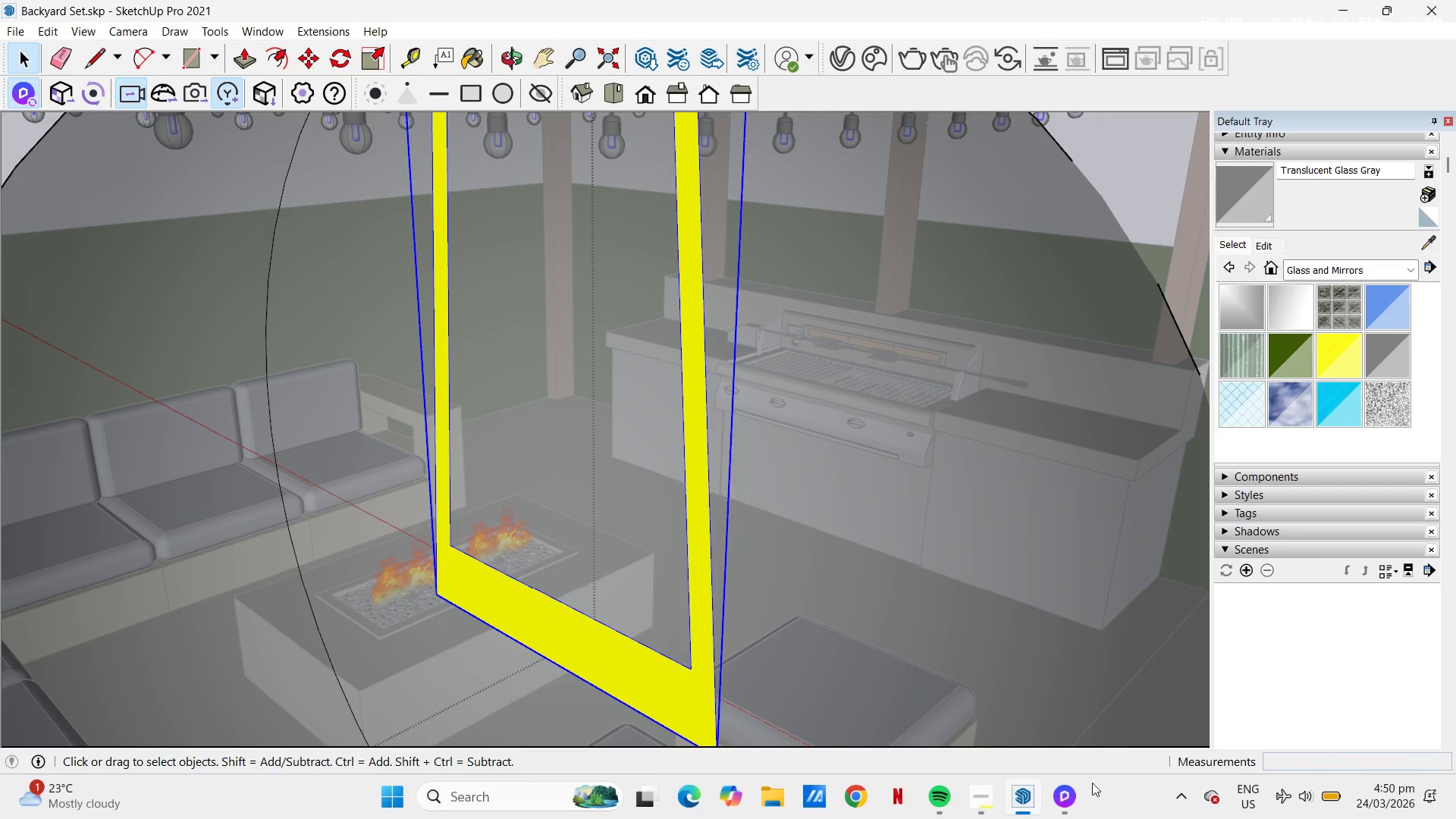 
left_click([1050, 790])
 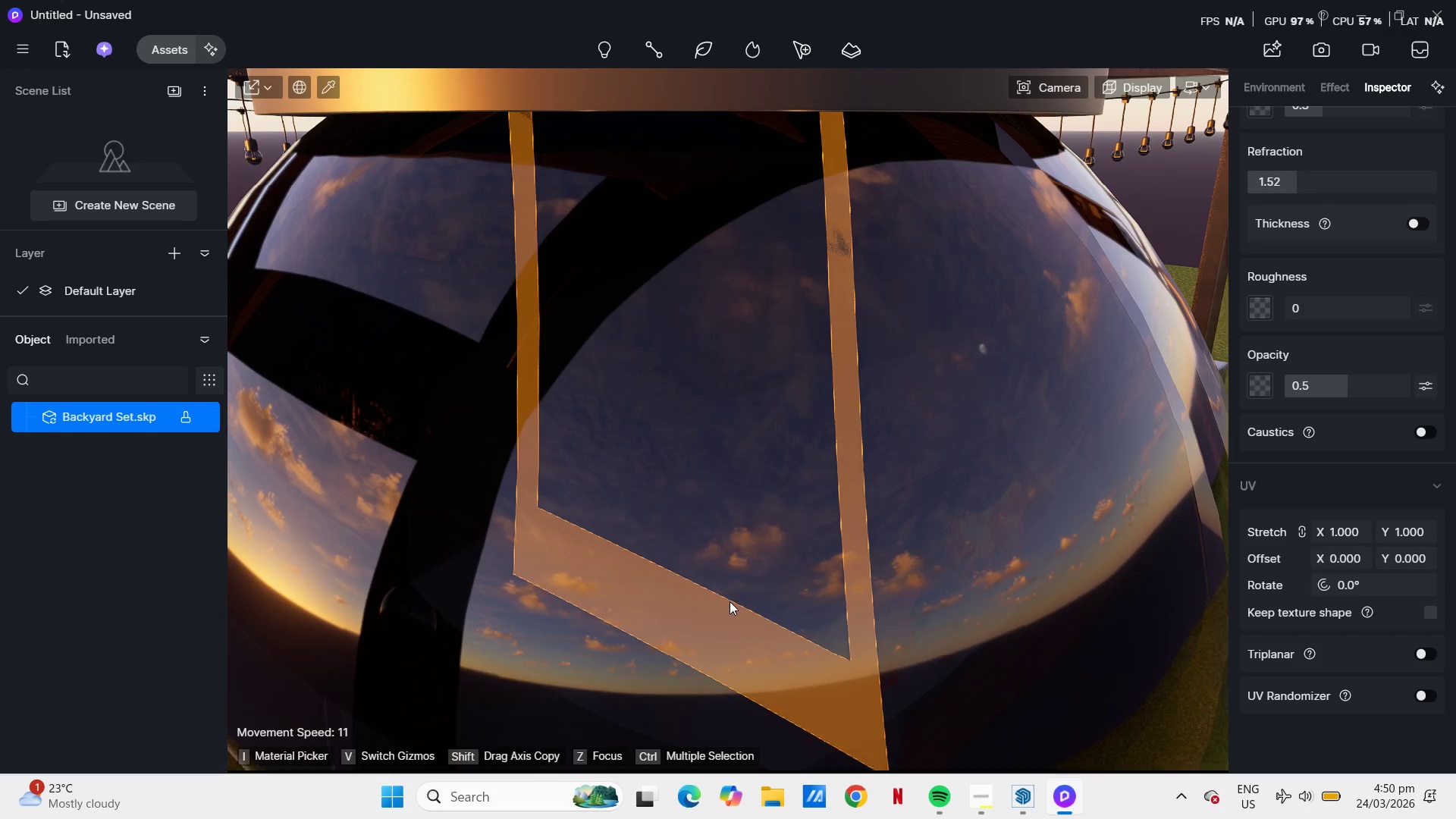 
left_click([633, 587])
 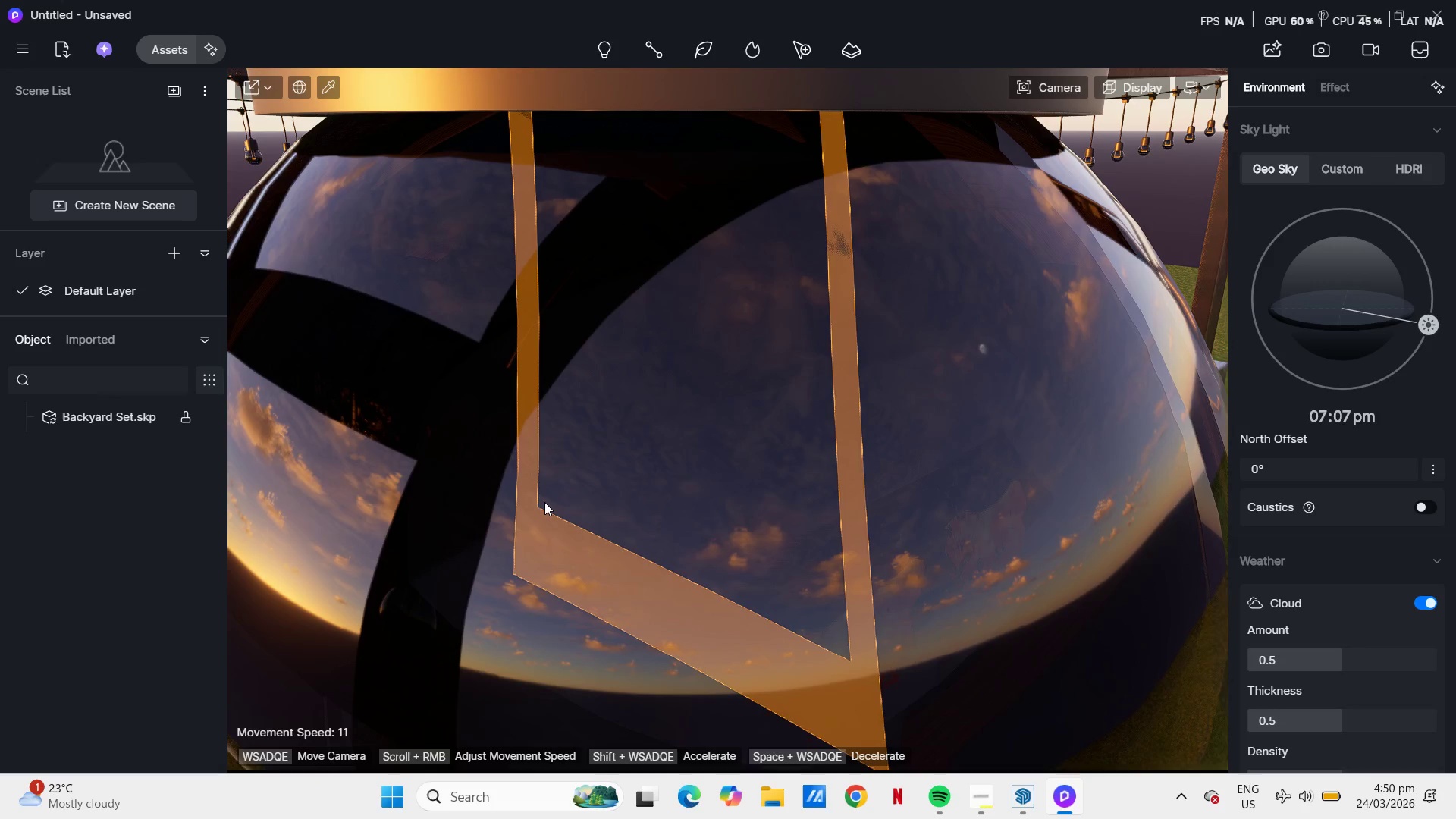 
left_click([535, 510])
 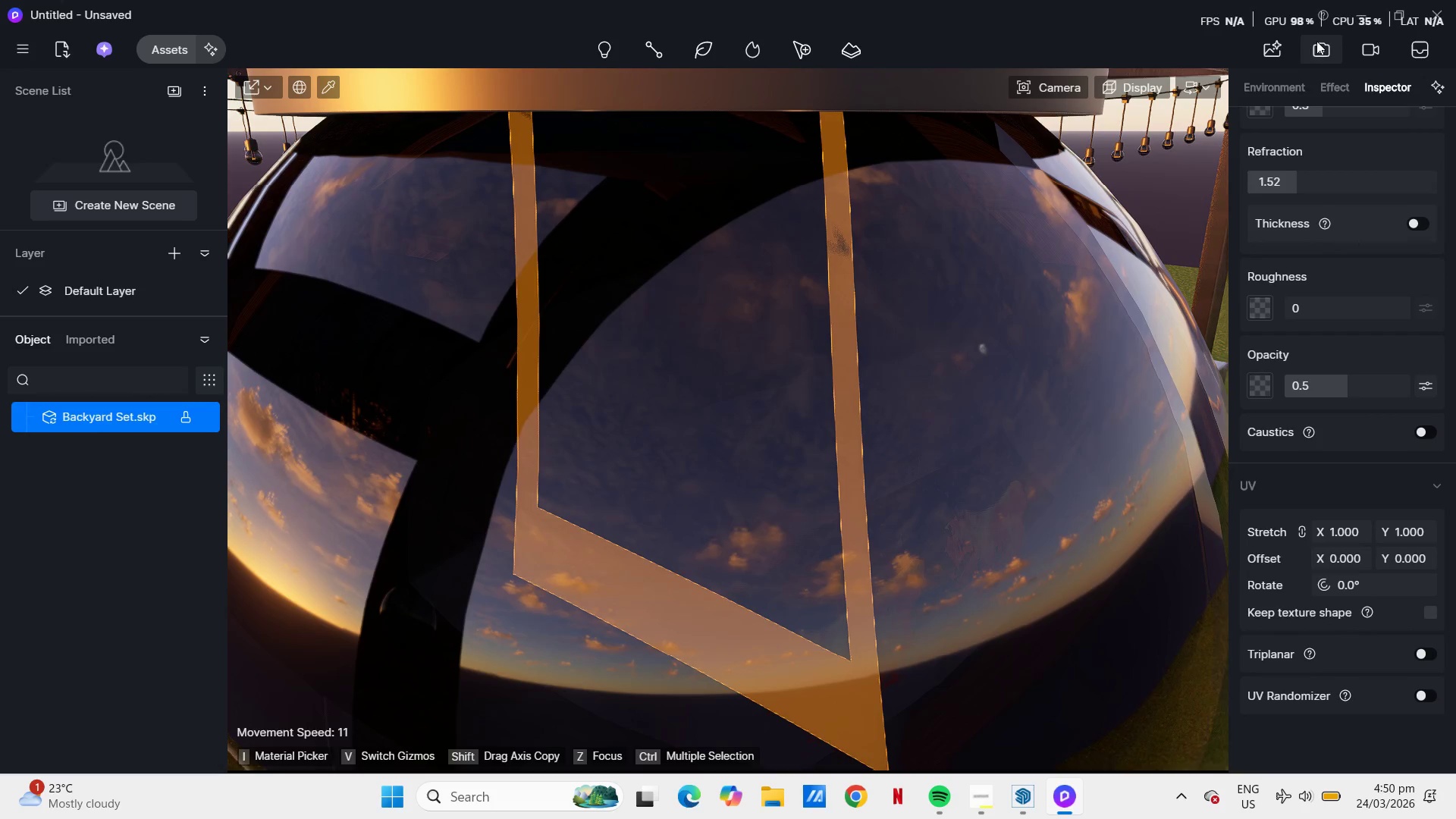 
scroll: coordinate [1324, 570], scroll_direction: down, amount: 4.0
 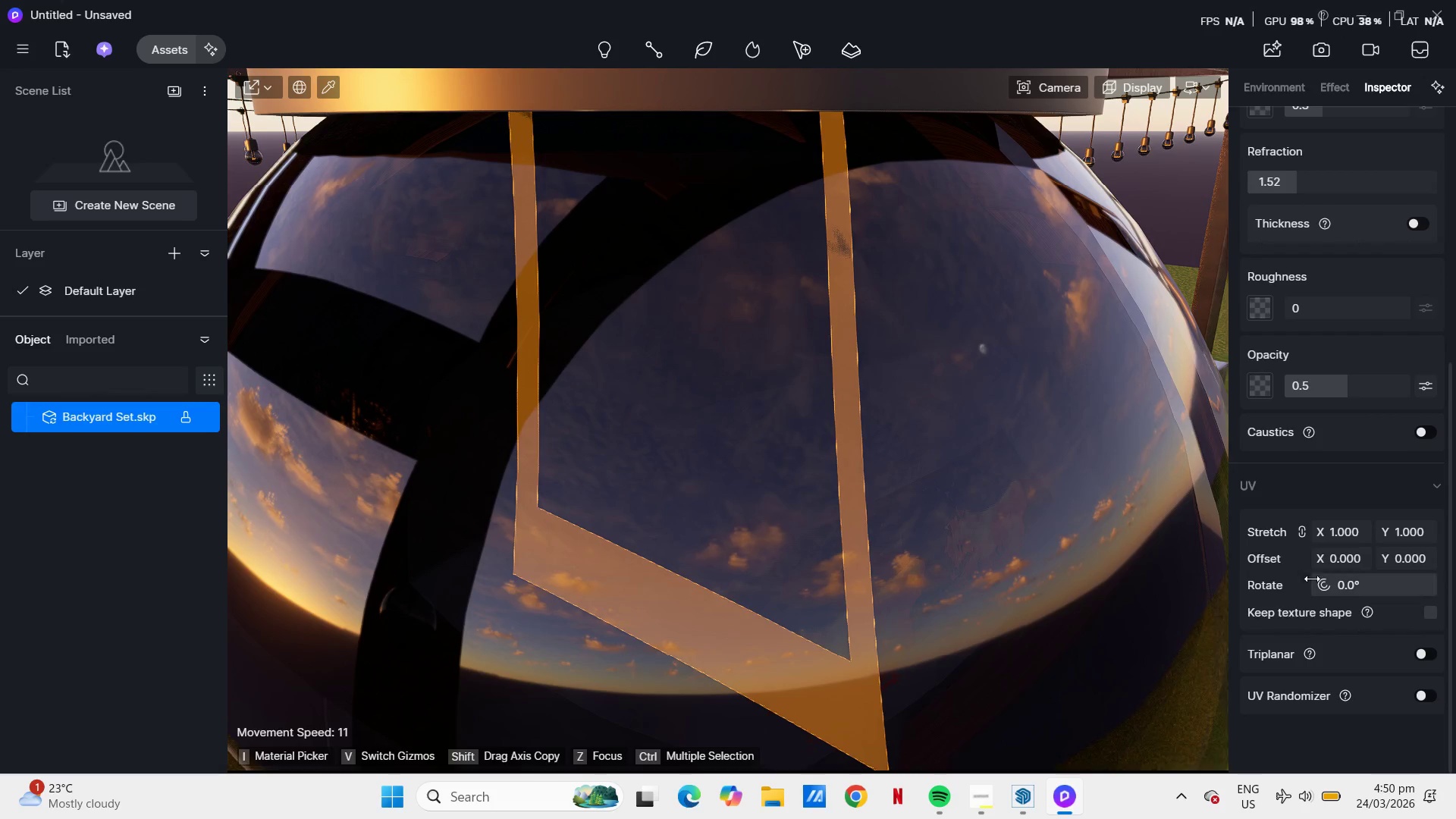 
scroll: coordinate [1312, 528], scroll_direction: up, amount: 13.0
 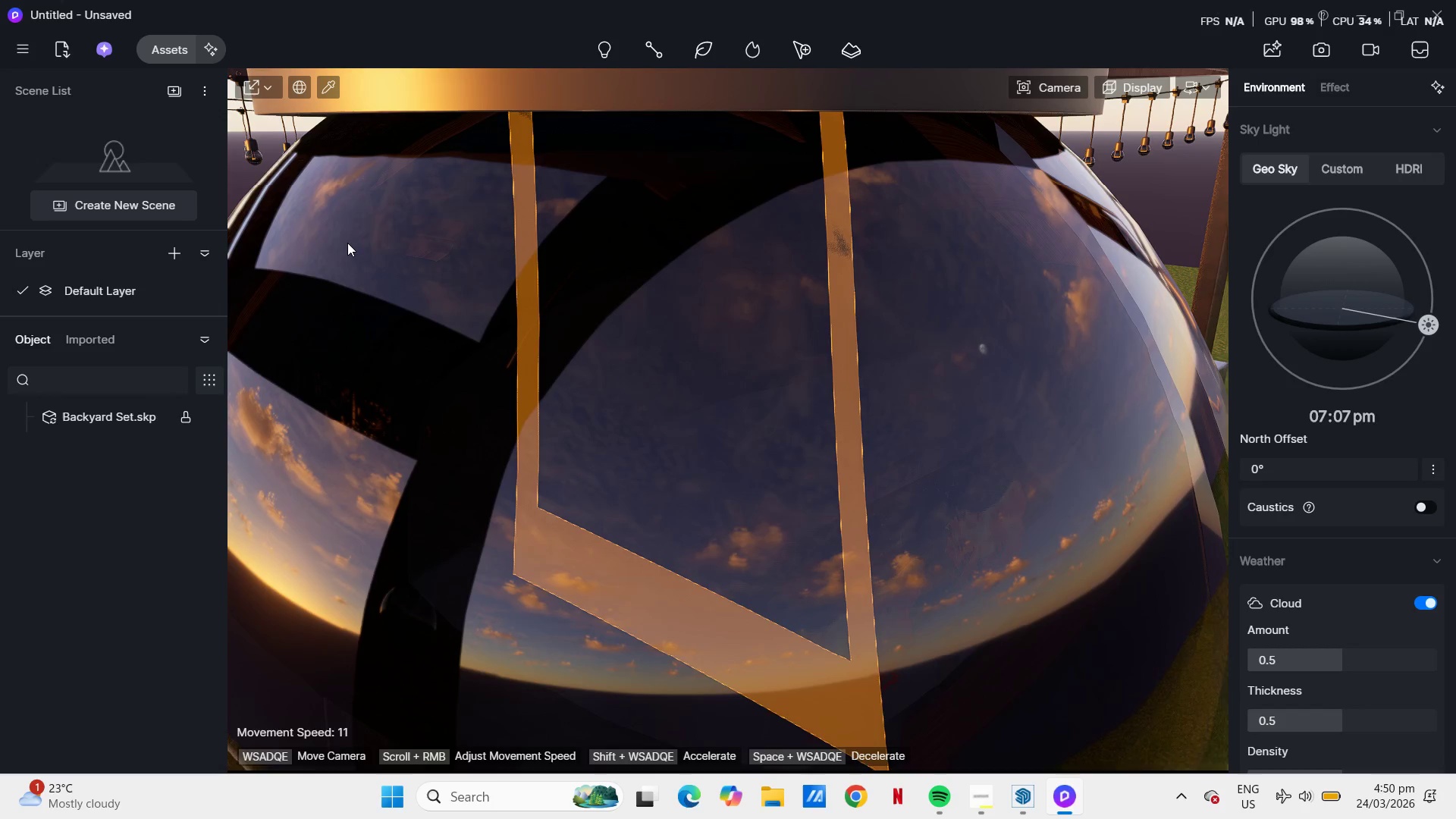 
scroll: coordinate [1385, 579], scroll_direction: down, amount: 13.0
 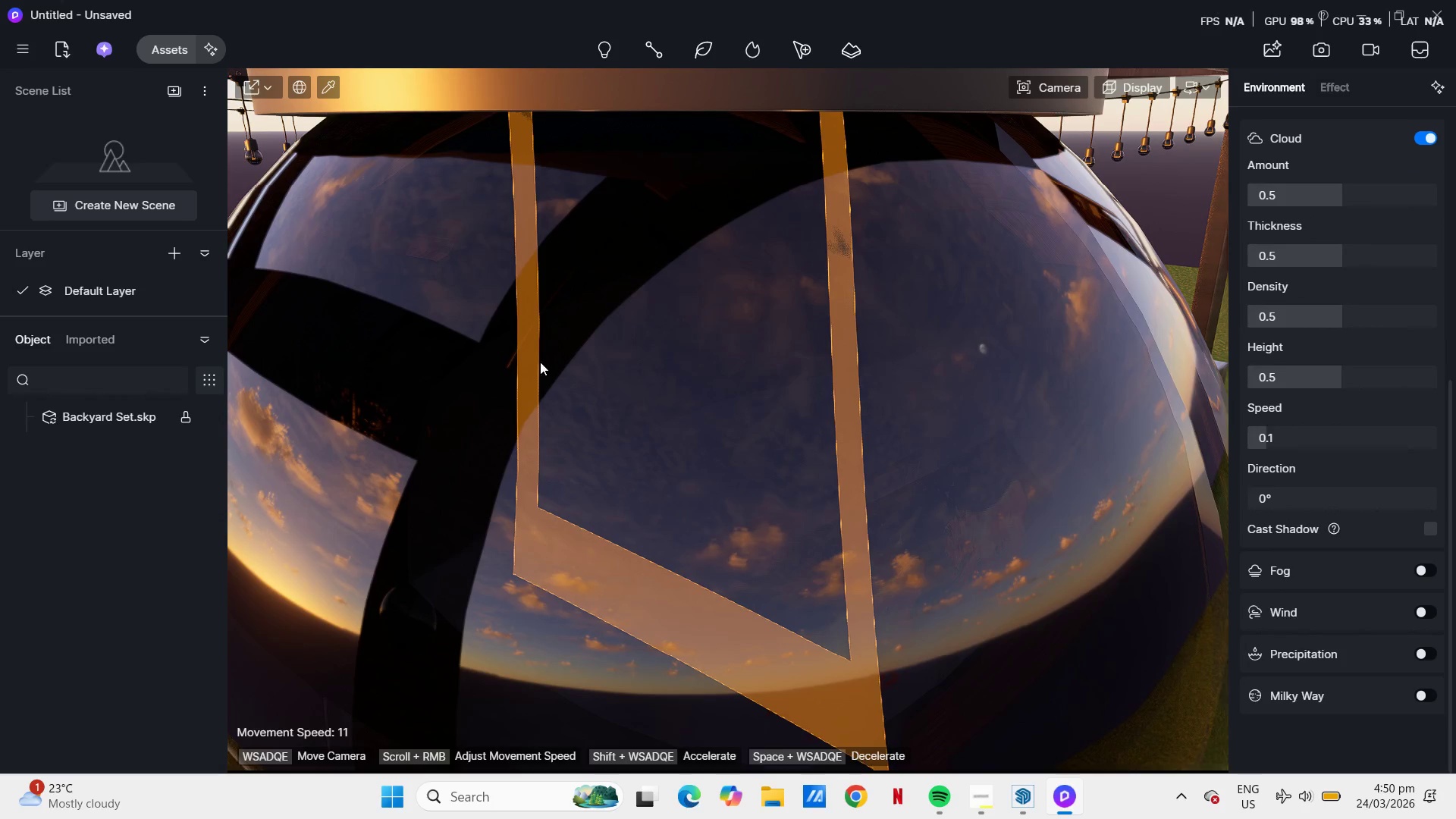 
left_click_drag(start_coordinate=[528, 374], to_coordinate=[532, 375])
 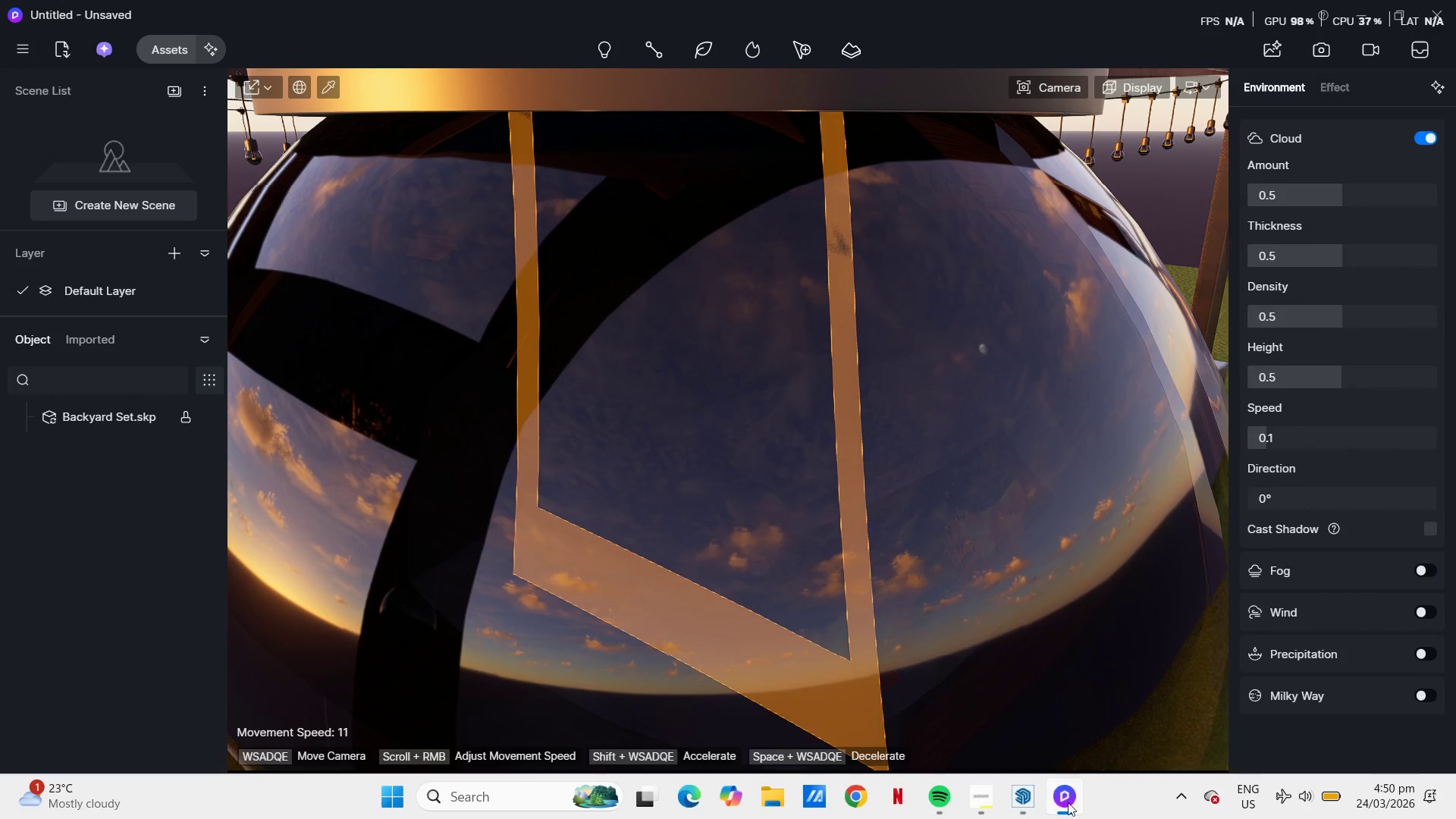 
left_click([1061, 800])
 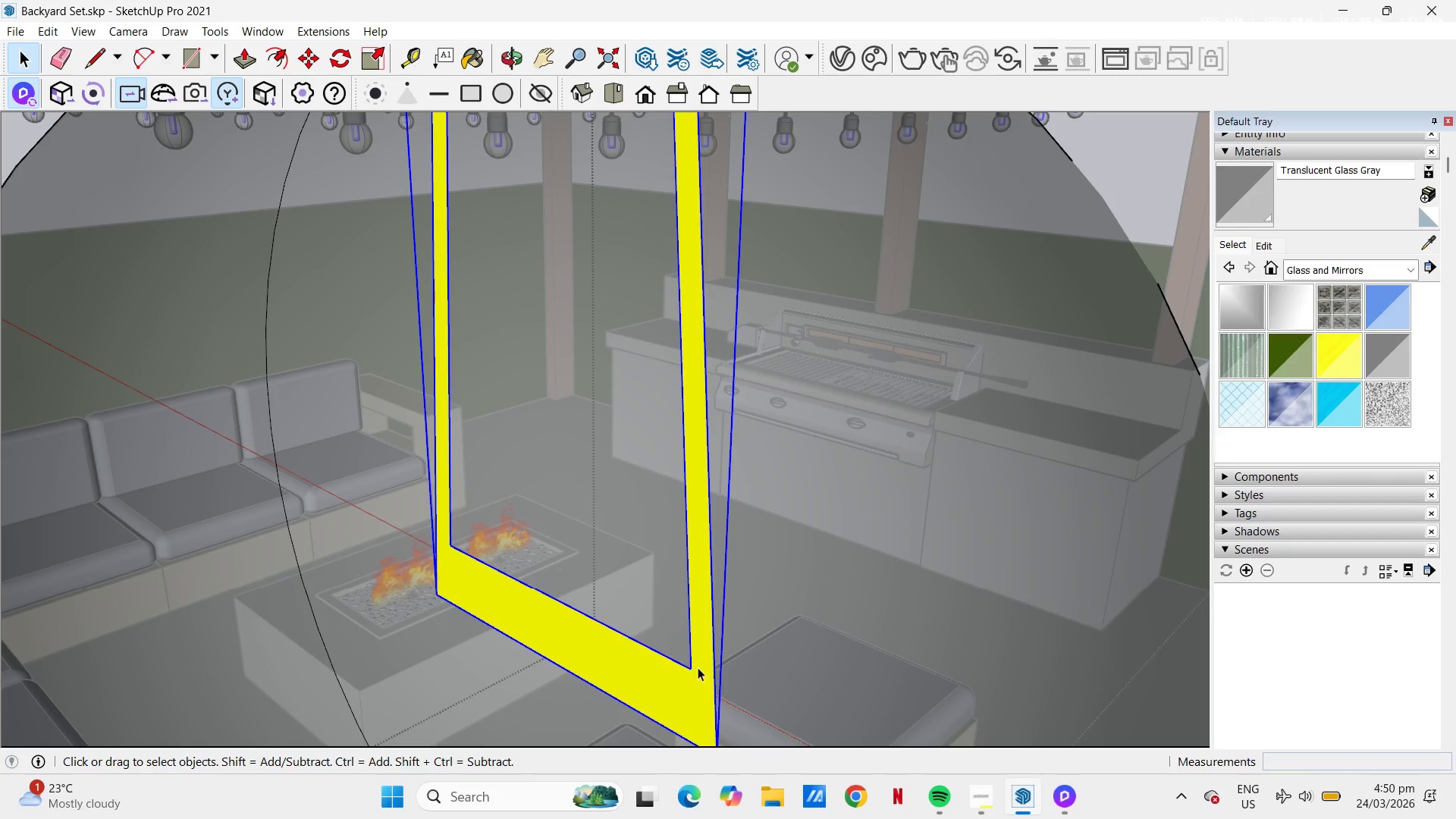 
left_click_drag(start_coordinate=[654, 670], to_coordinate=[654, 676])
 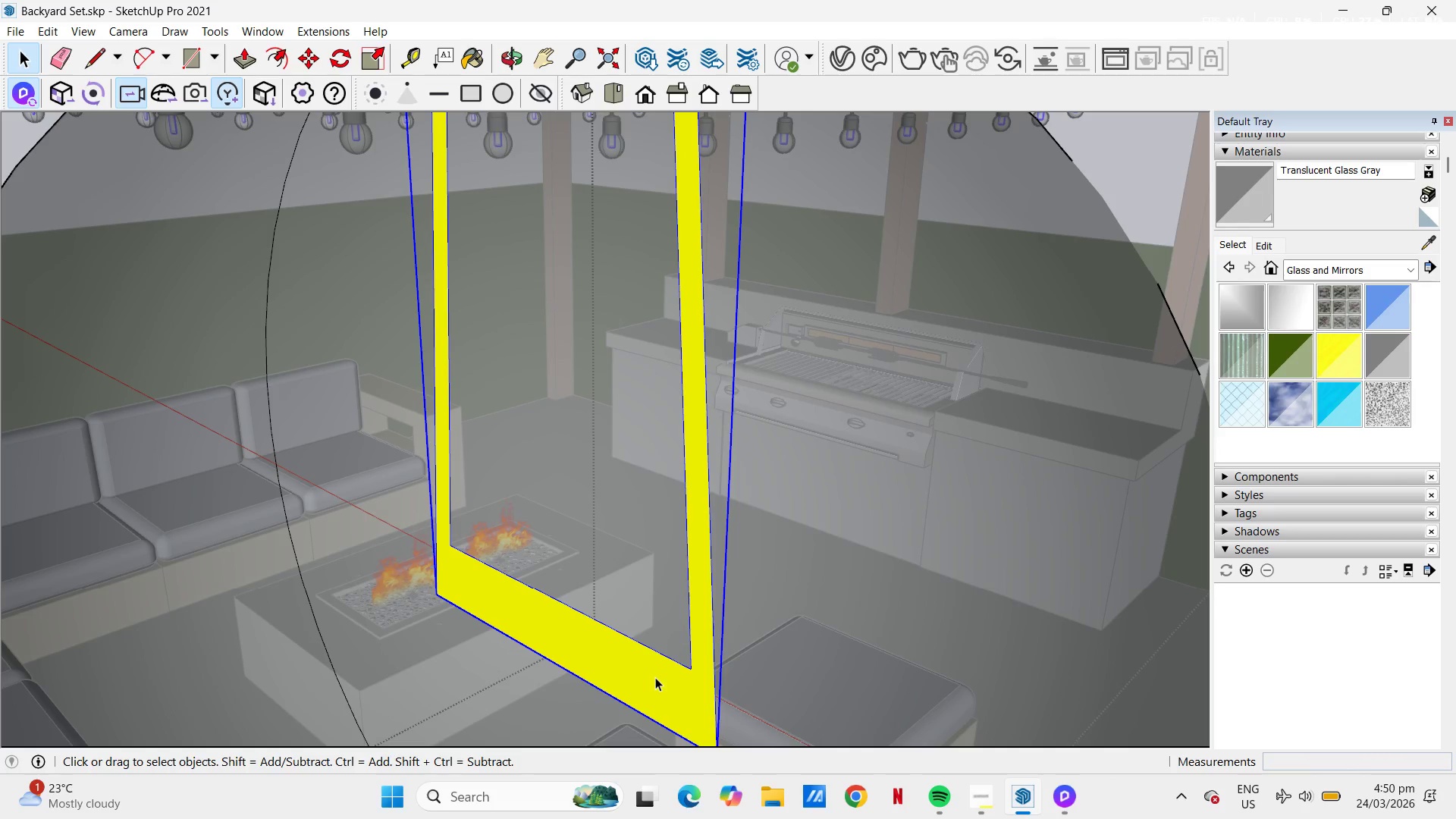 
triple_click([655, 677])
 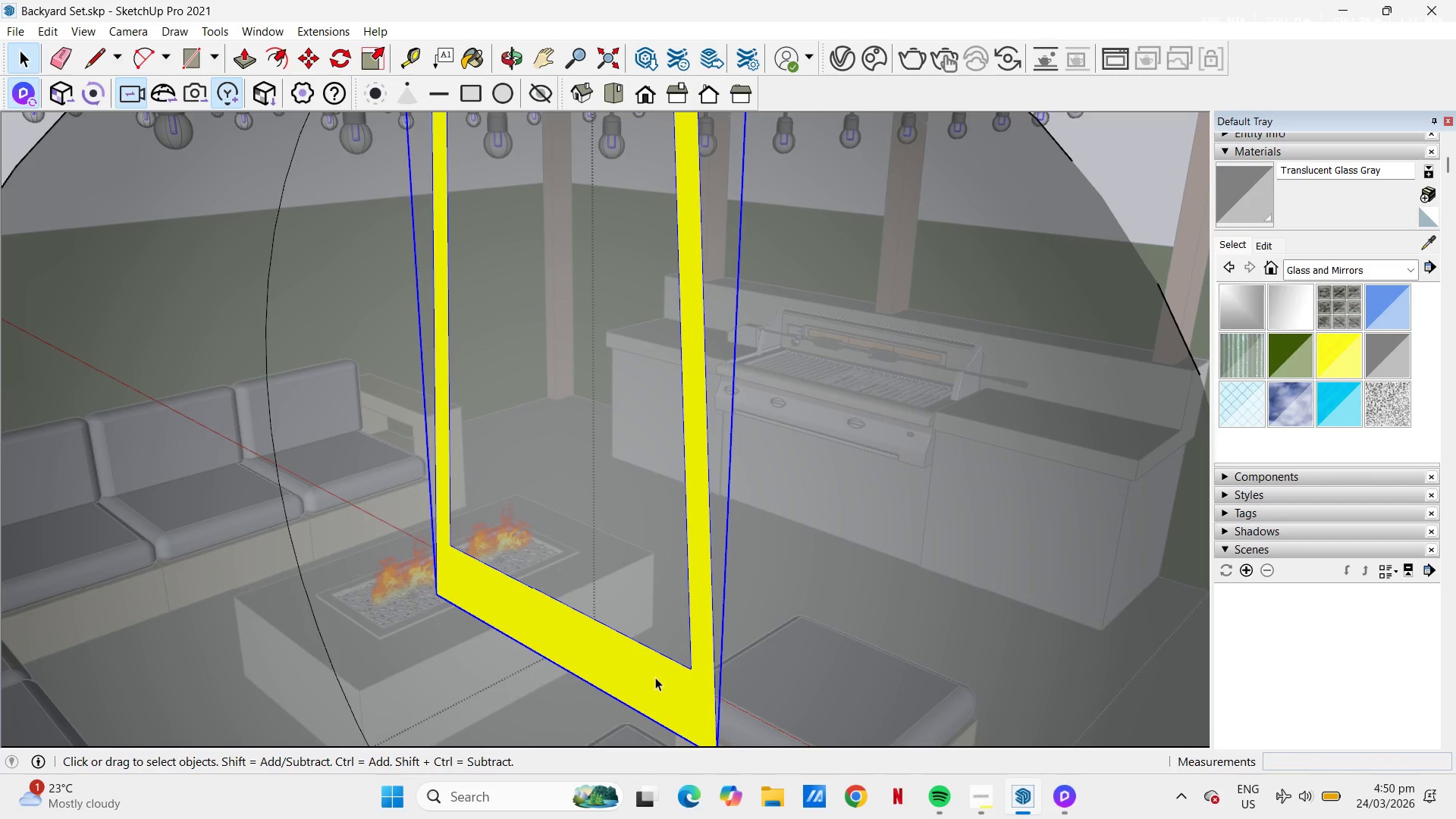 
triple_click([656, 676])
 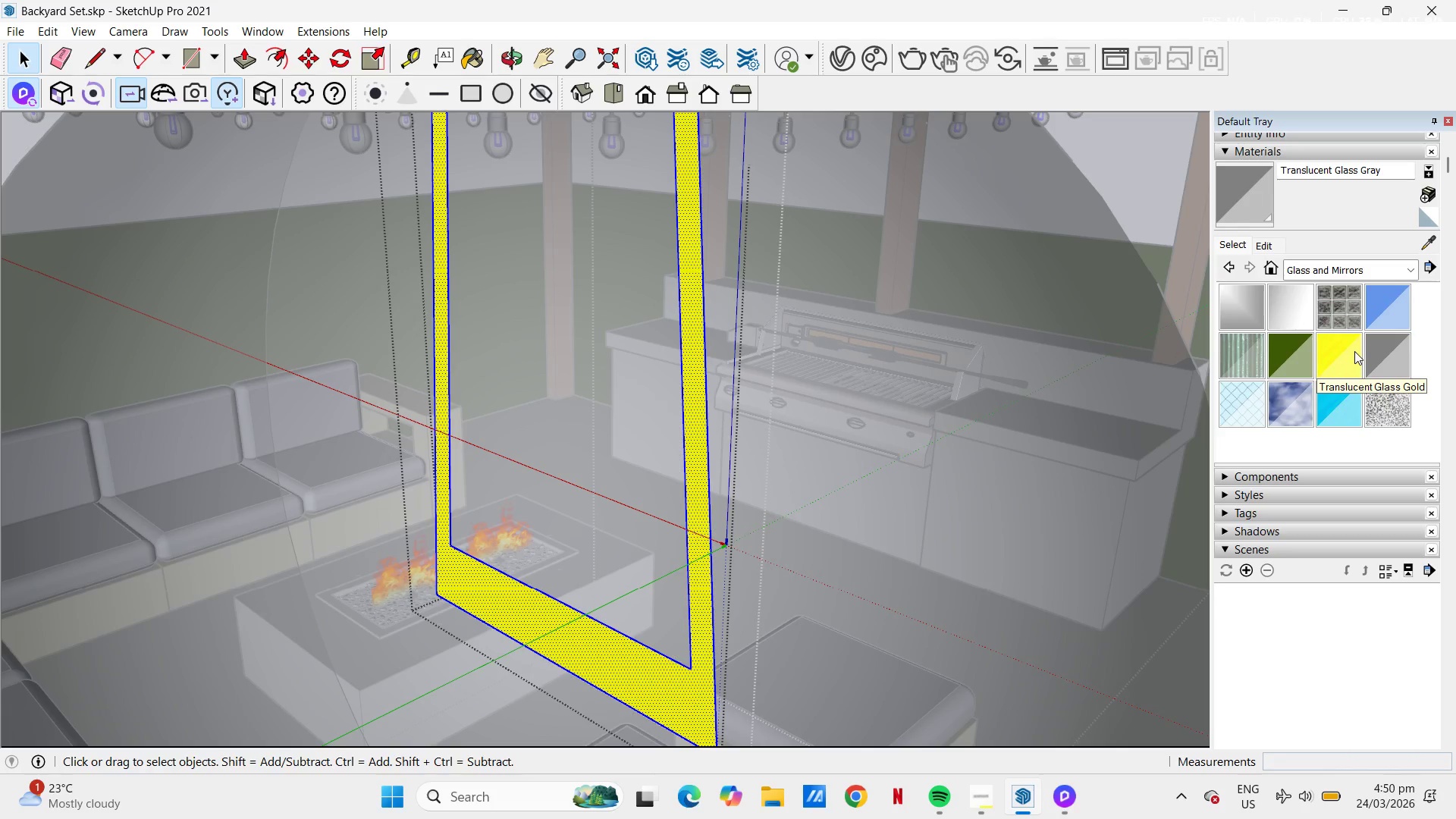 
left_click_drag(start_coordinate=[659, 681], to_coordinate=[664, 682])
 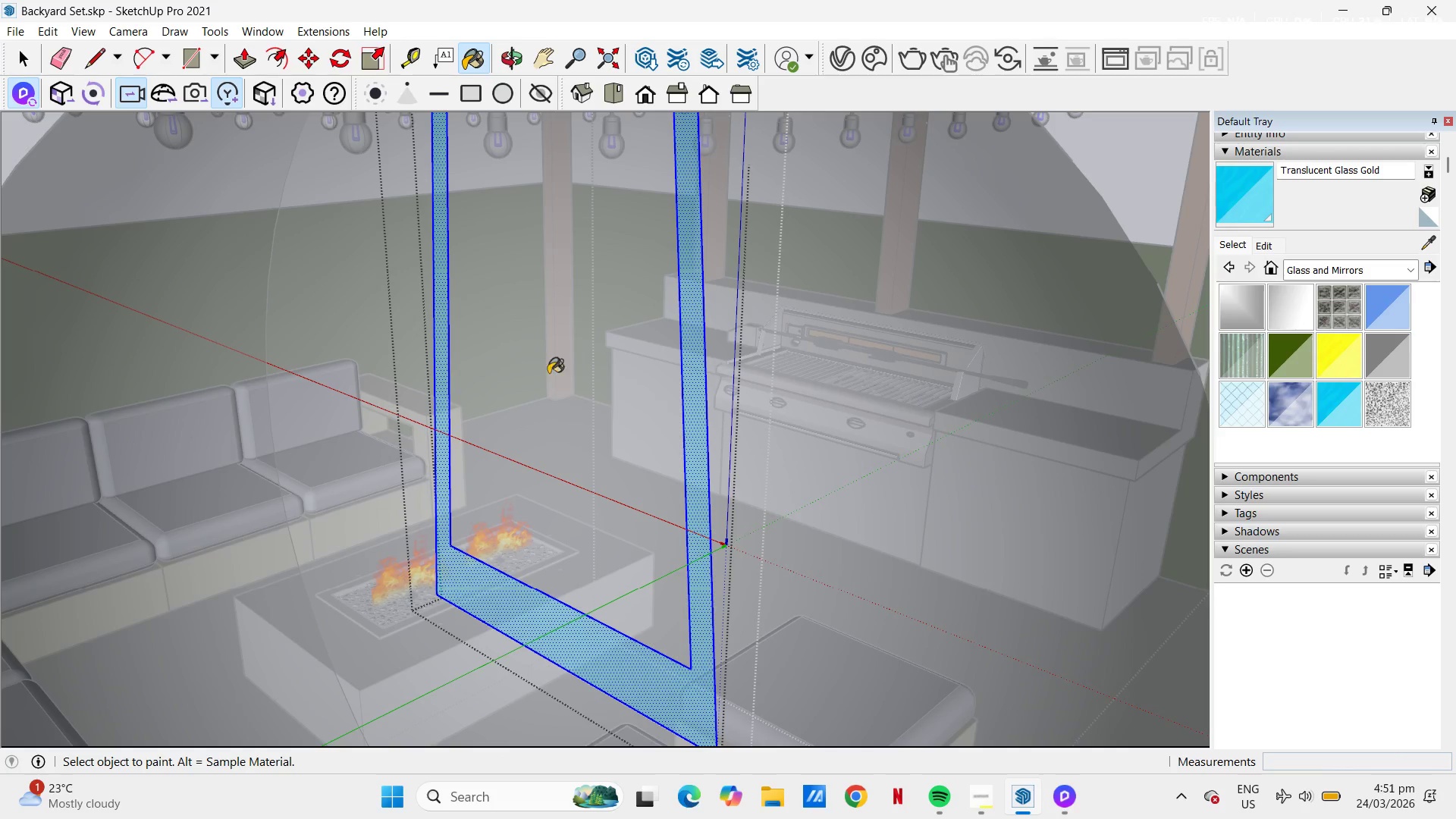 
left_click([61, 87])
 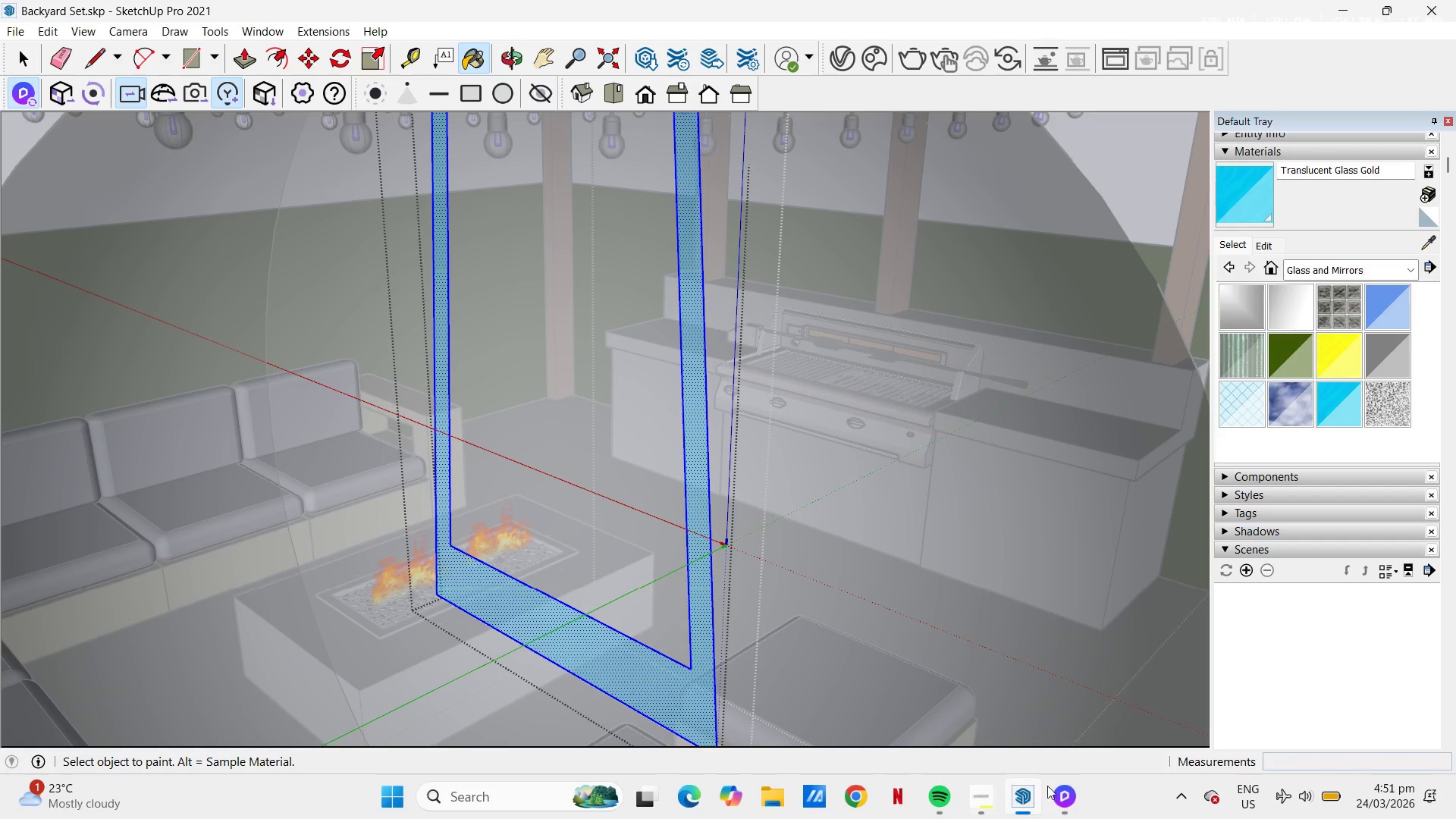 
left_click([1075, 808])
 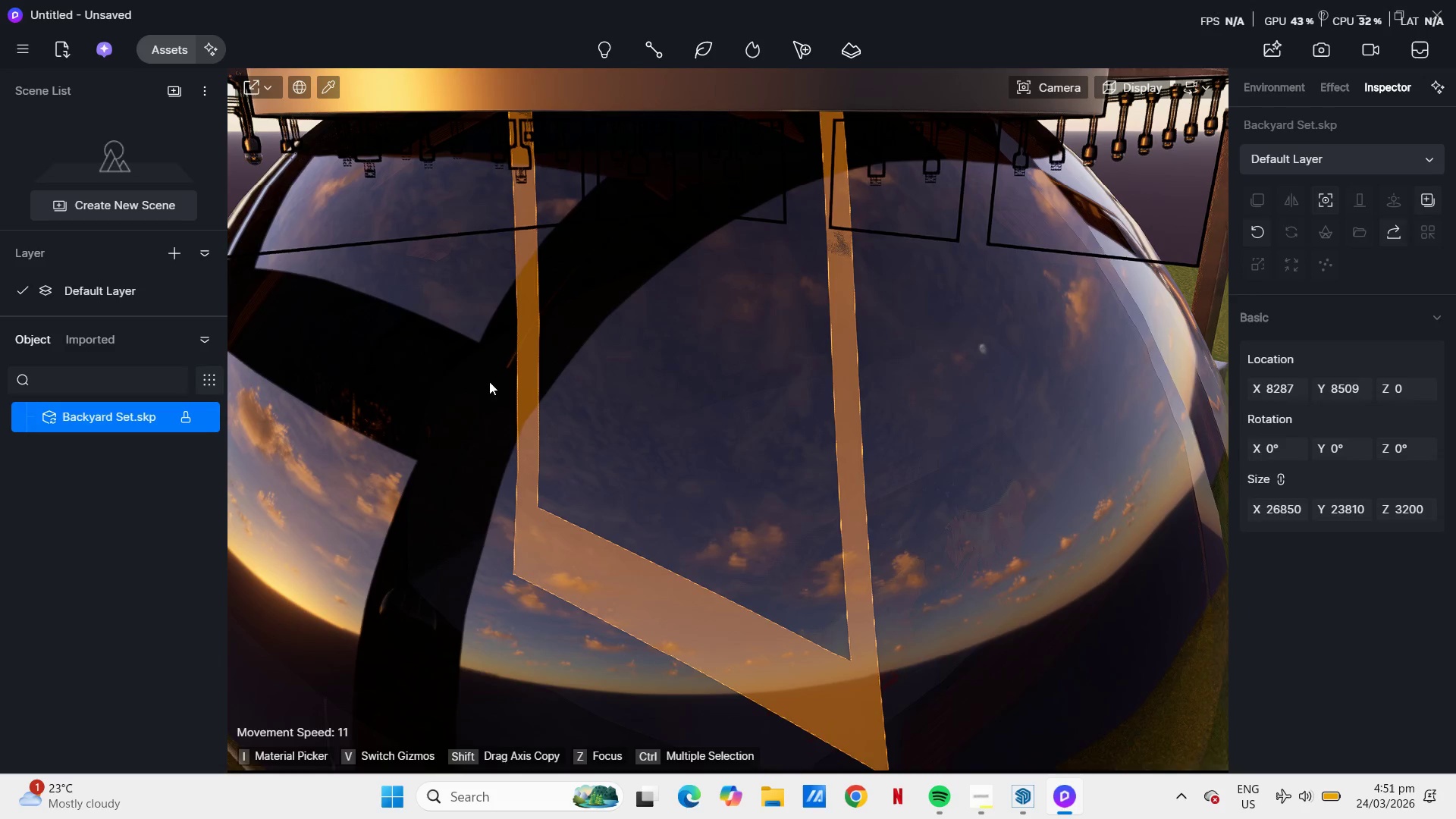 
key(Space)
 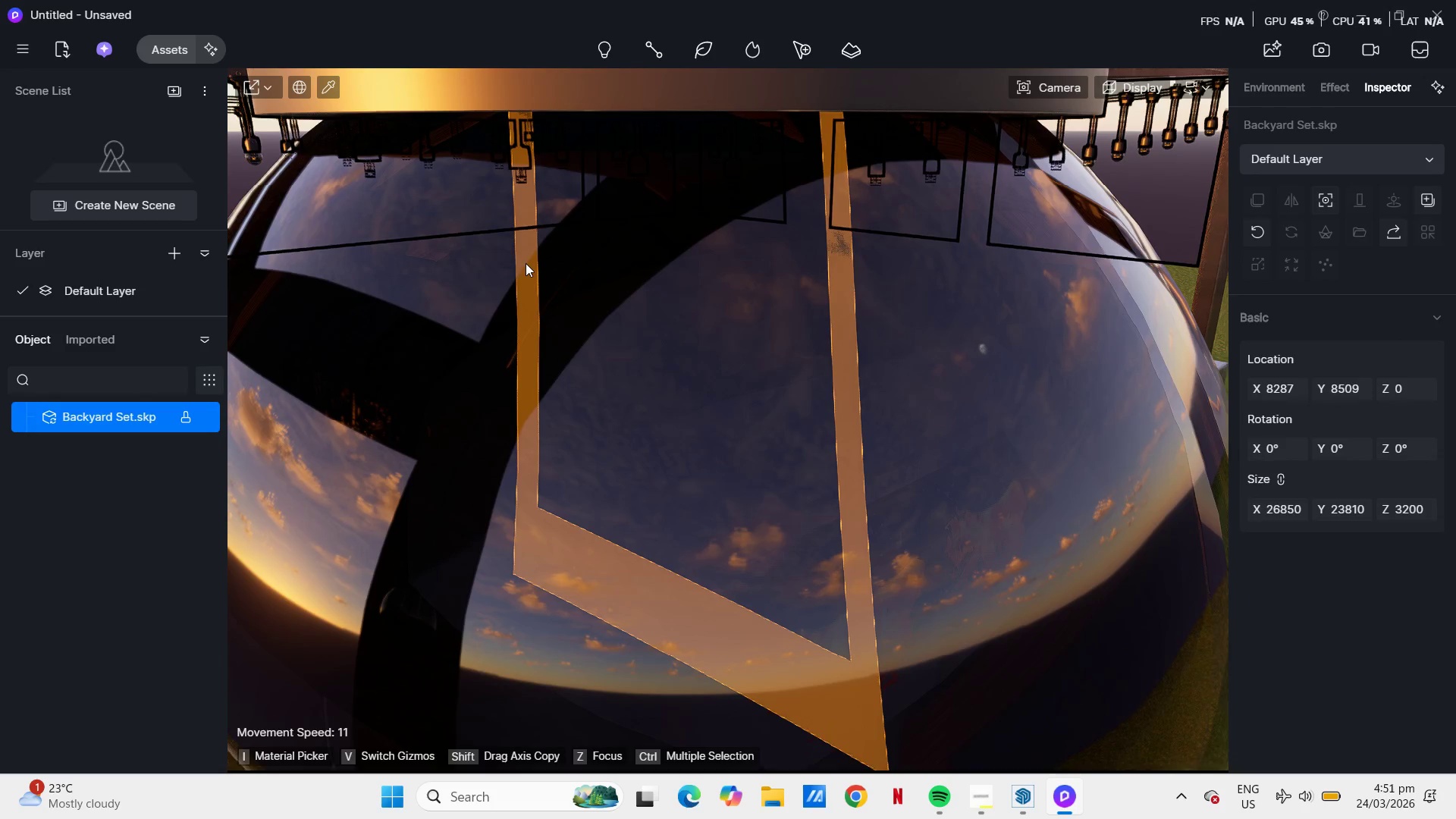 
left_click([526, 263])
 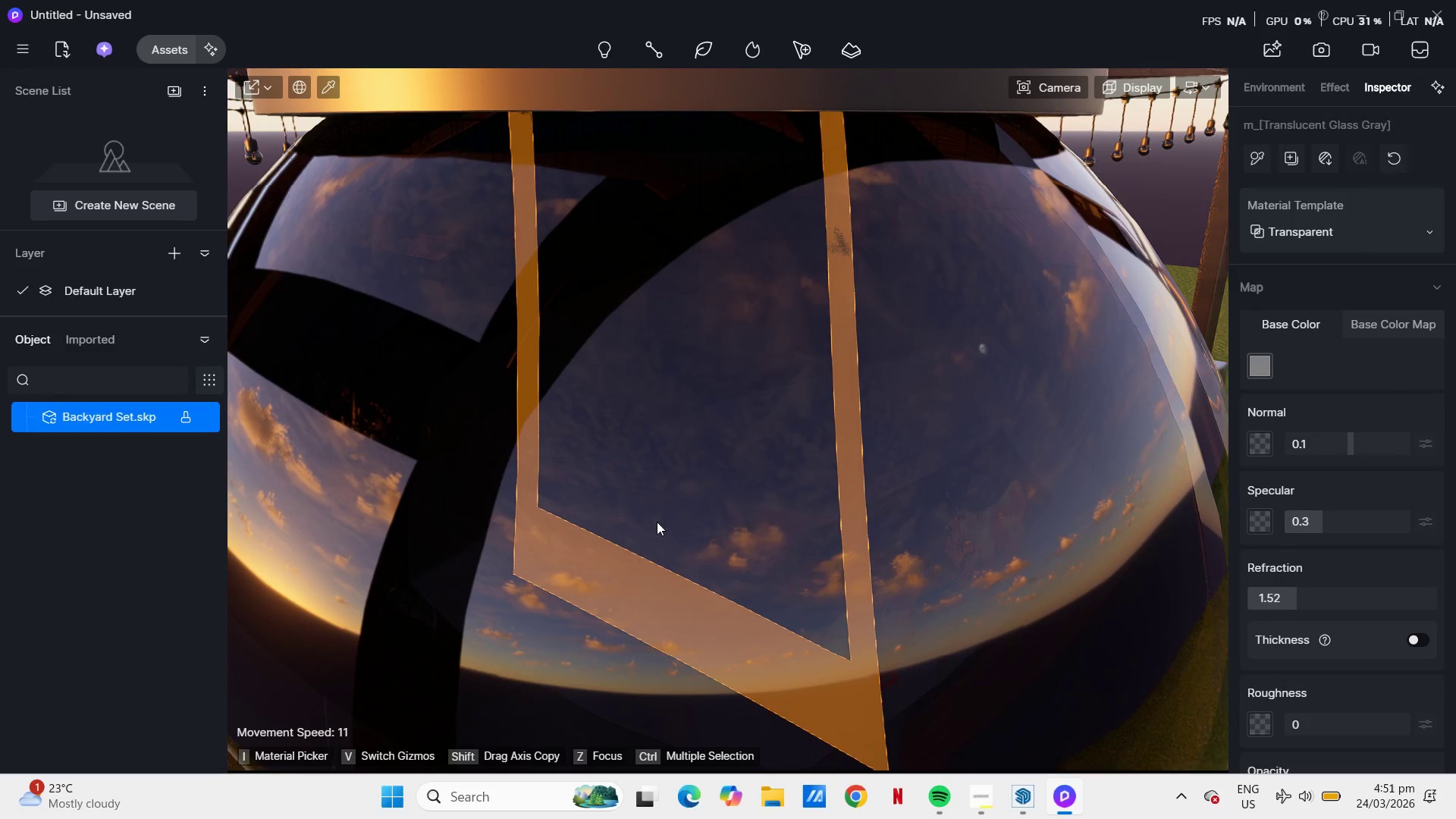 
scroll: coordinate [647, 601], scroll_direction: none, amount: 0.0
 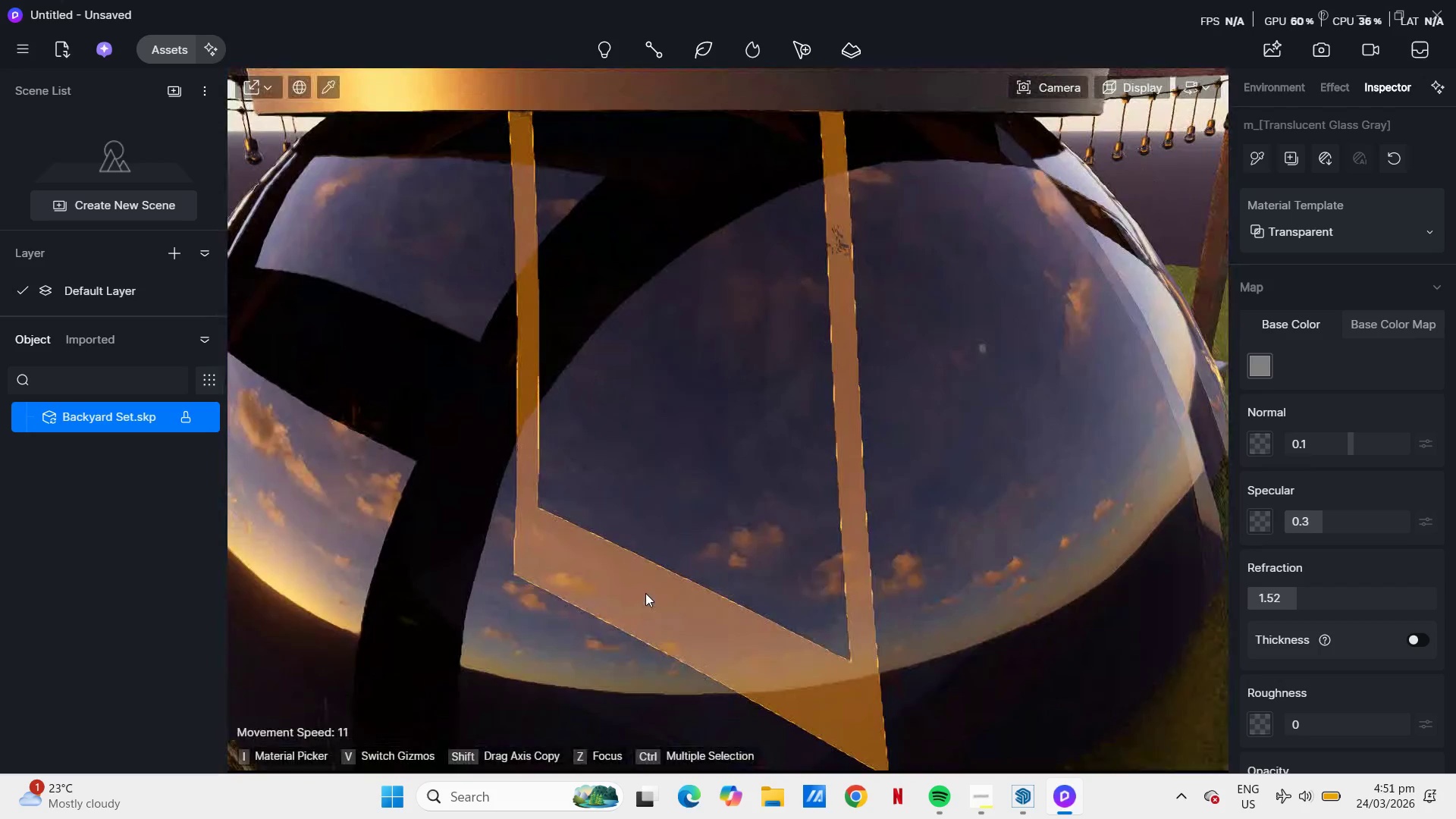 
scroll: coordinate [645, 593], scroll_direction: up, amount: 1.0
 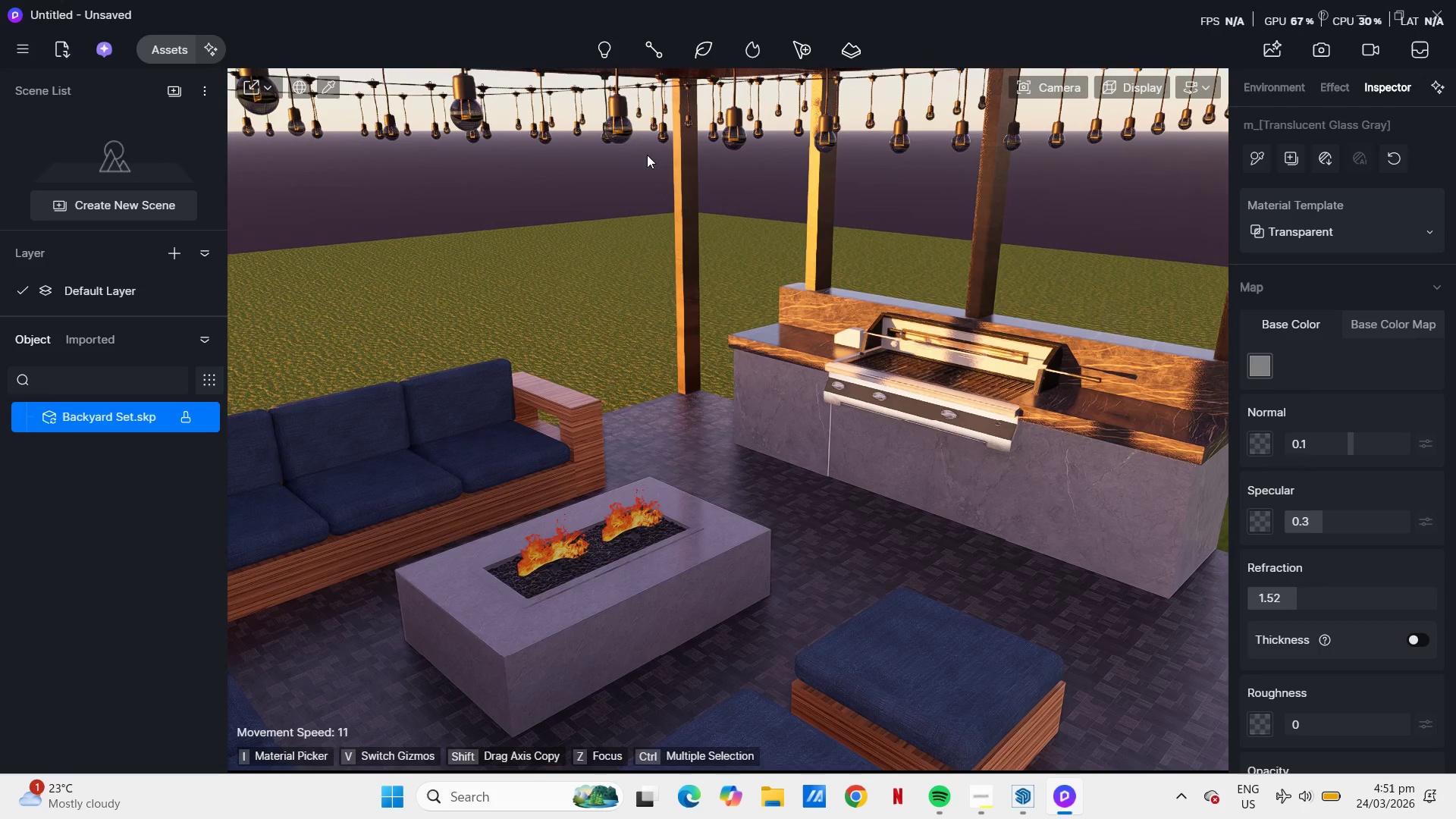 
left_click([612, 119])
 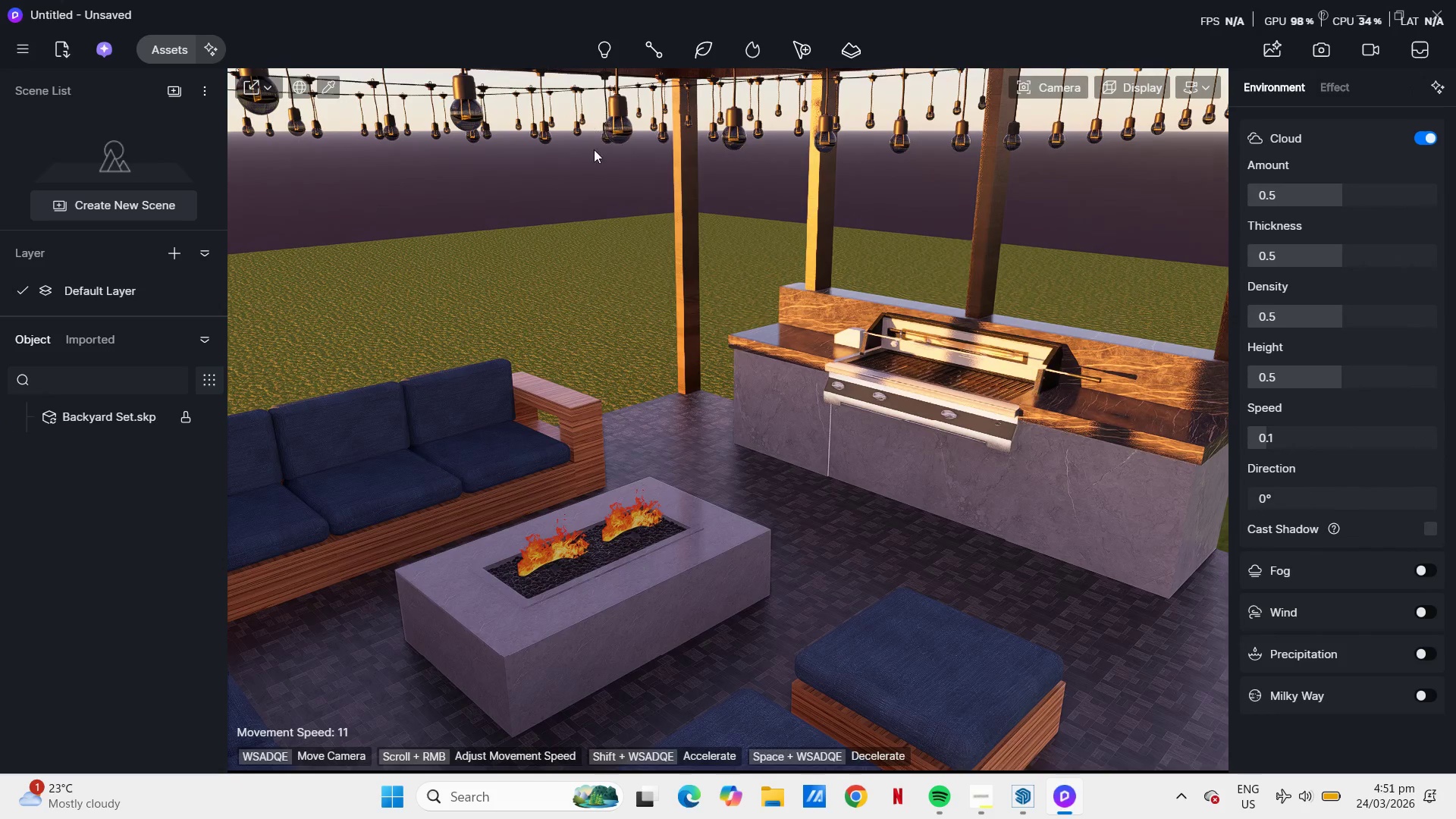 
key(Space)
 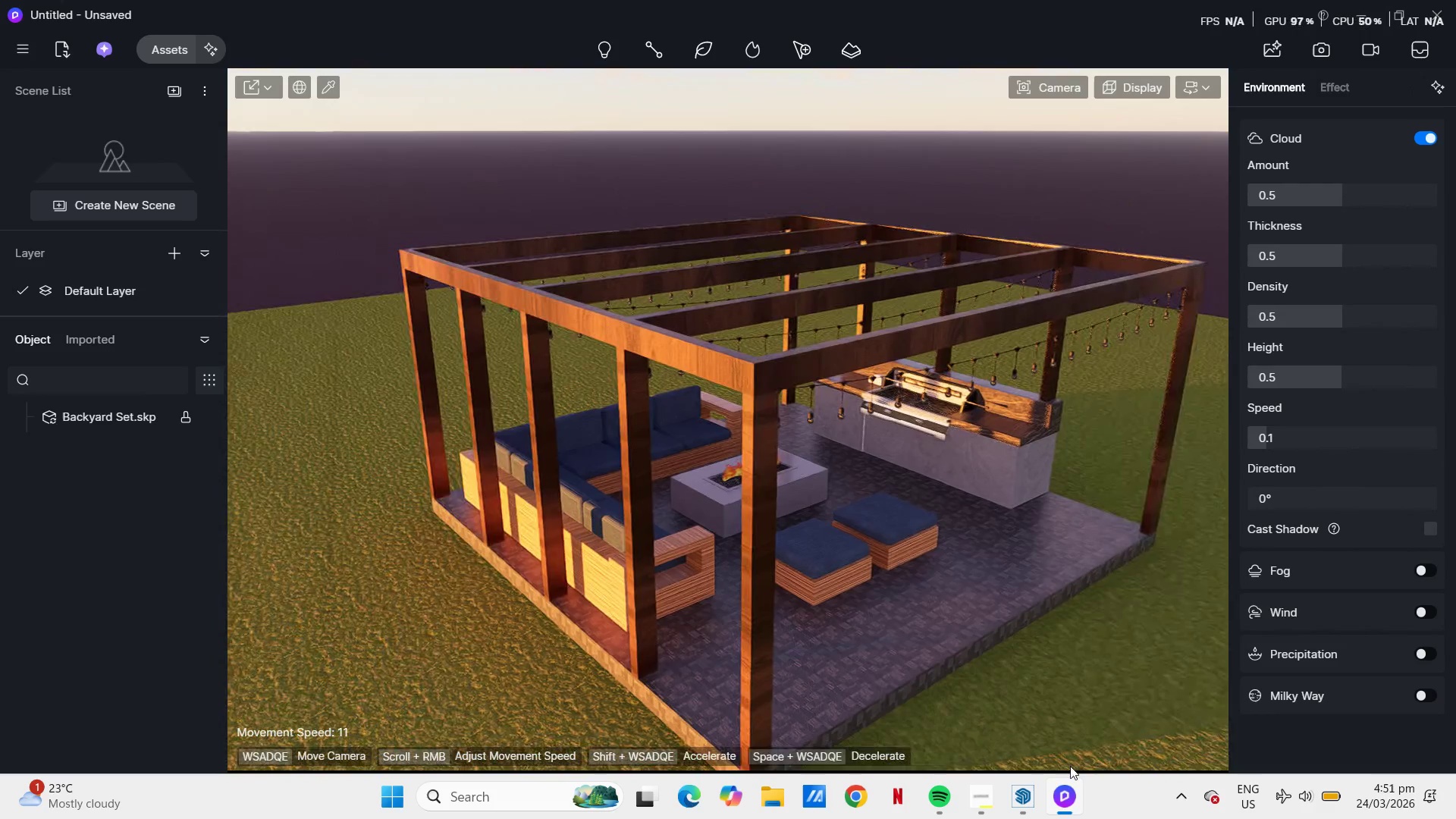 
scroll: coordinate [777, 463], scroll_direction: down, amount: 17.0
 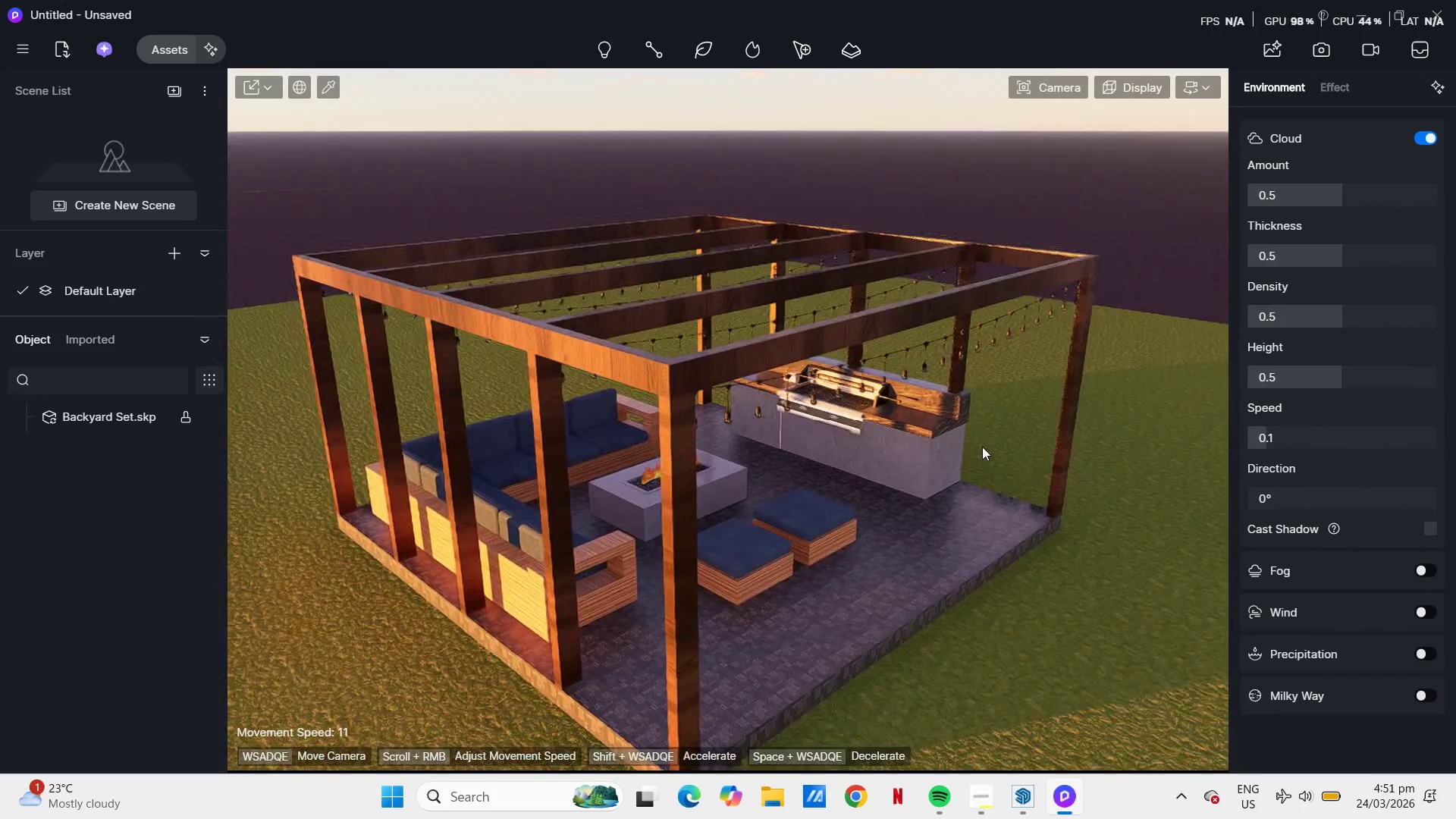 
left_click([1066, 811])
 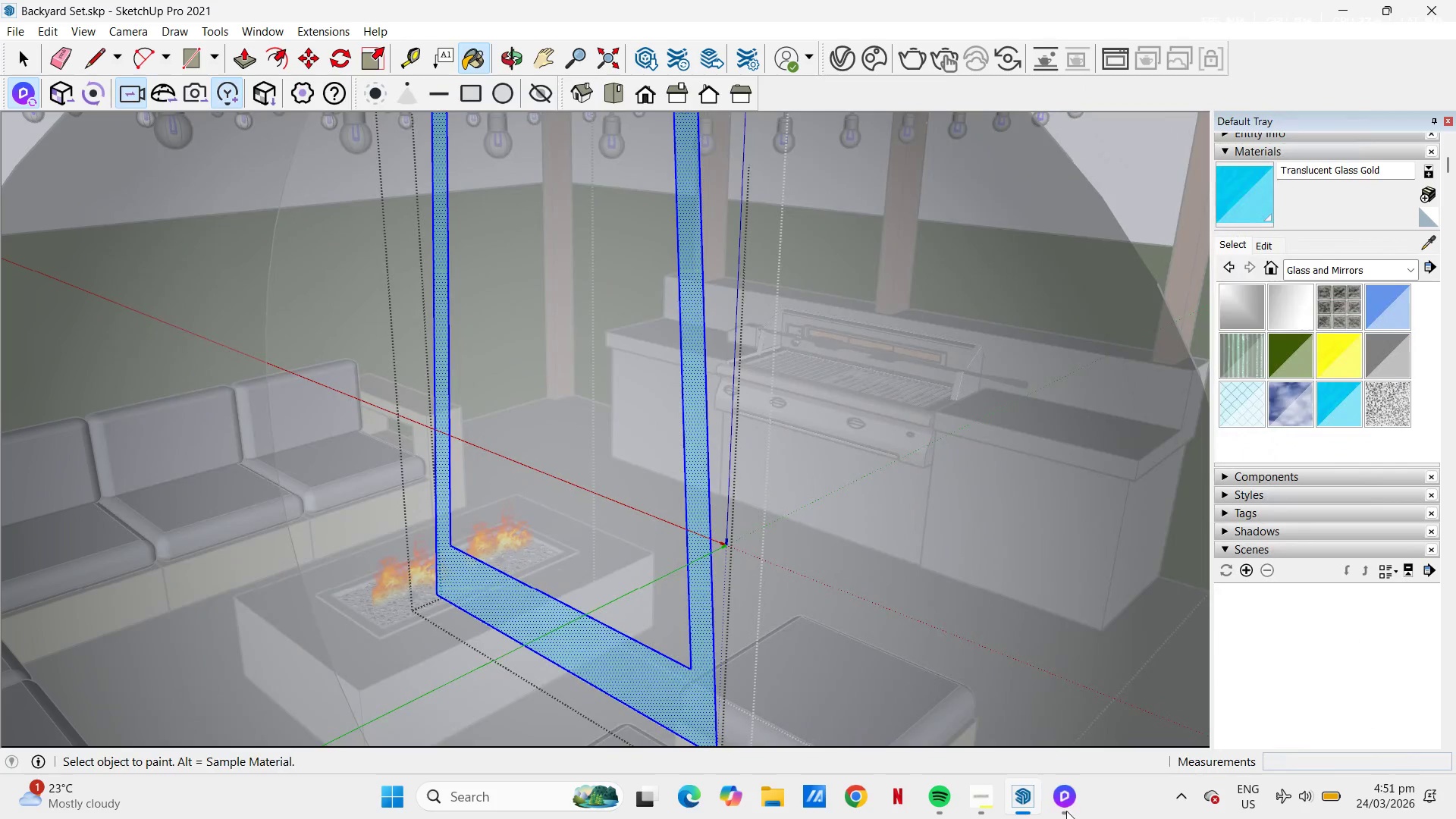 
hold_key(key=Space, duration=0.72)
 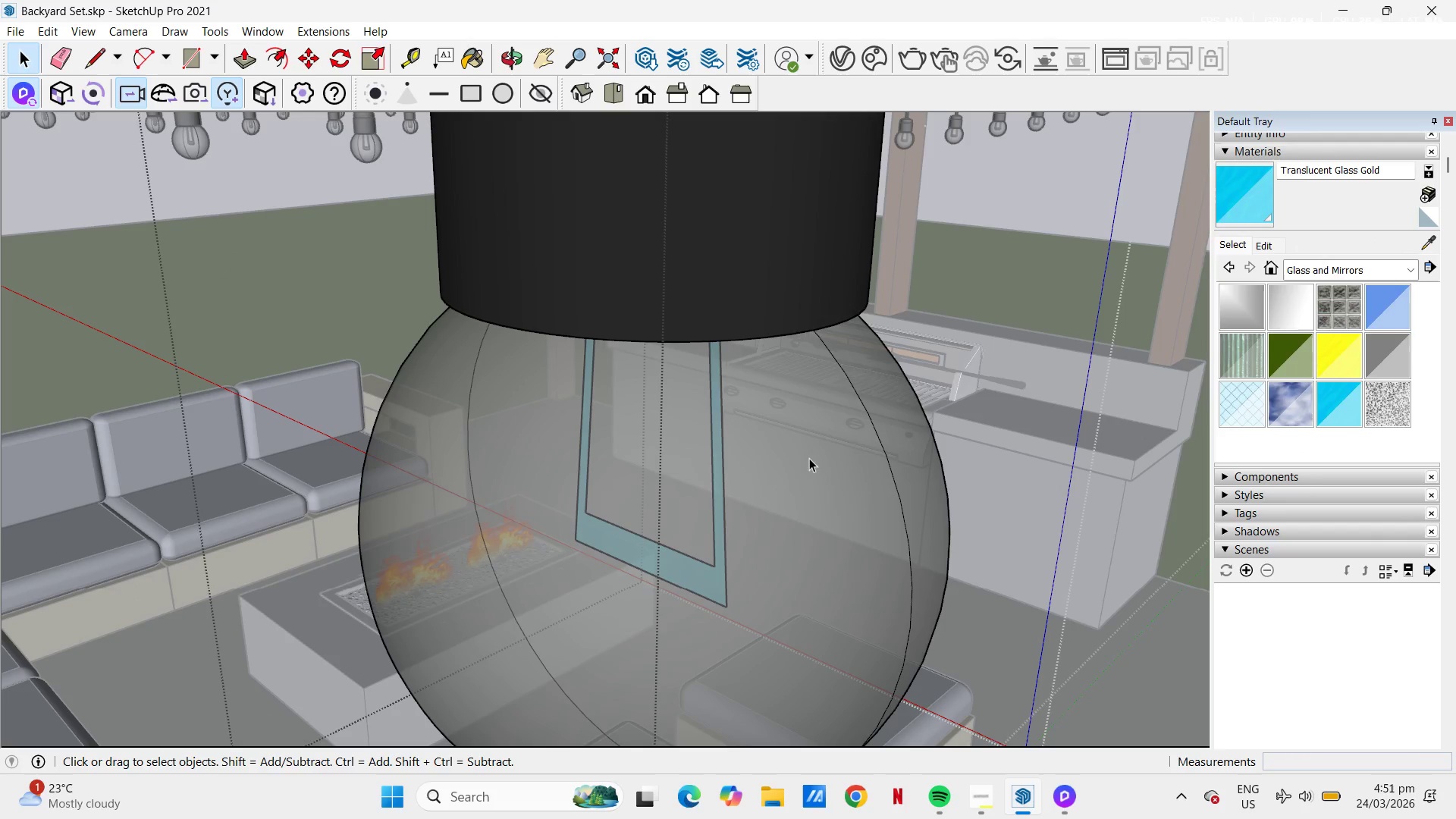 
scroll: coordinate [738, 473], scroll_direction: down, amount: 13.0
 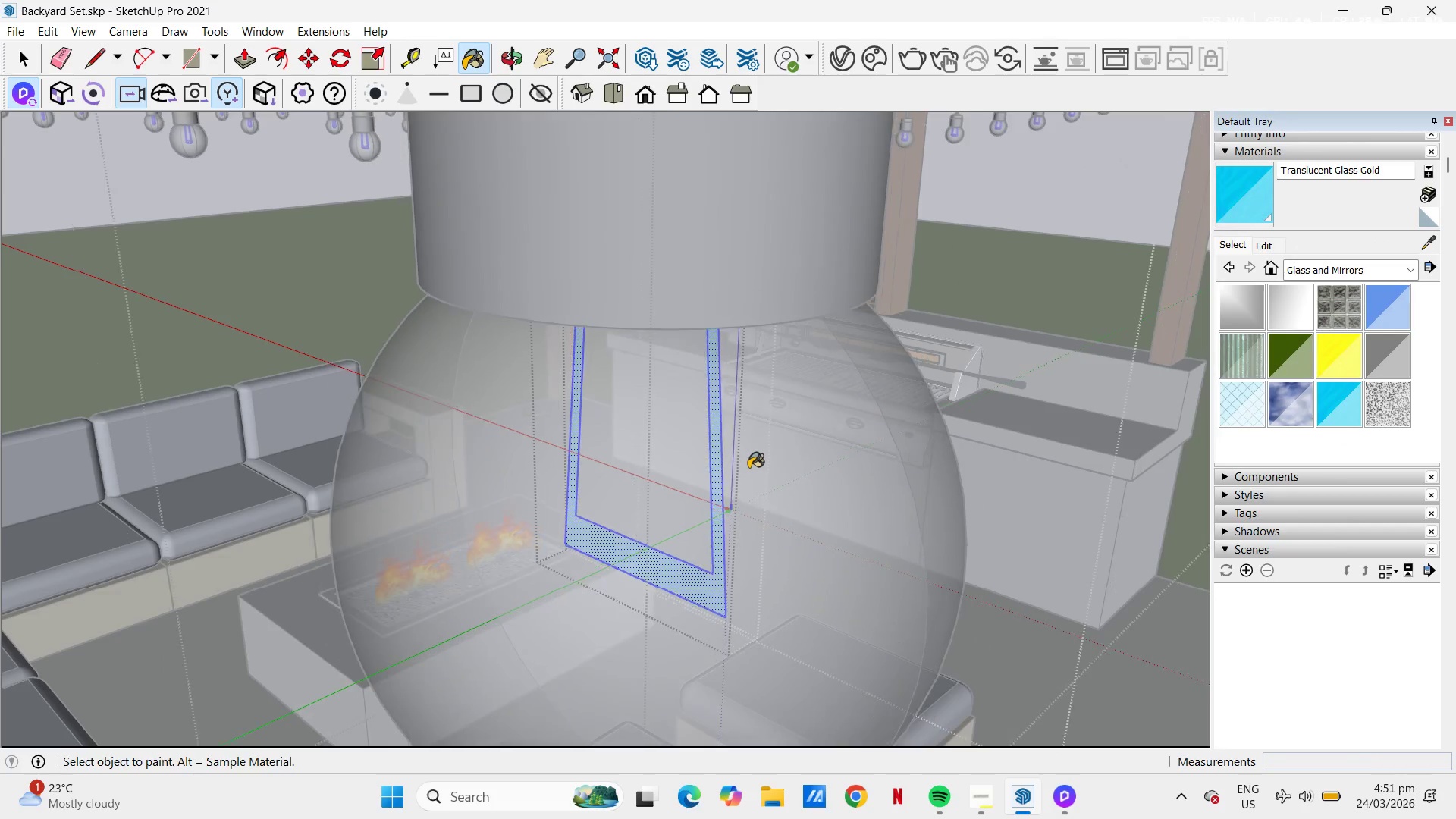 
key(Escape)
 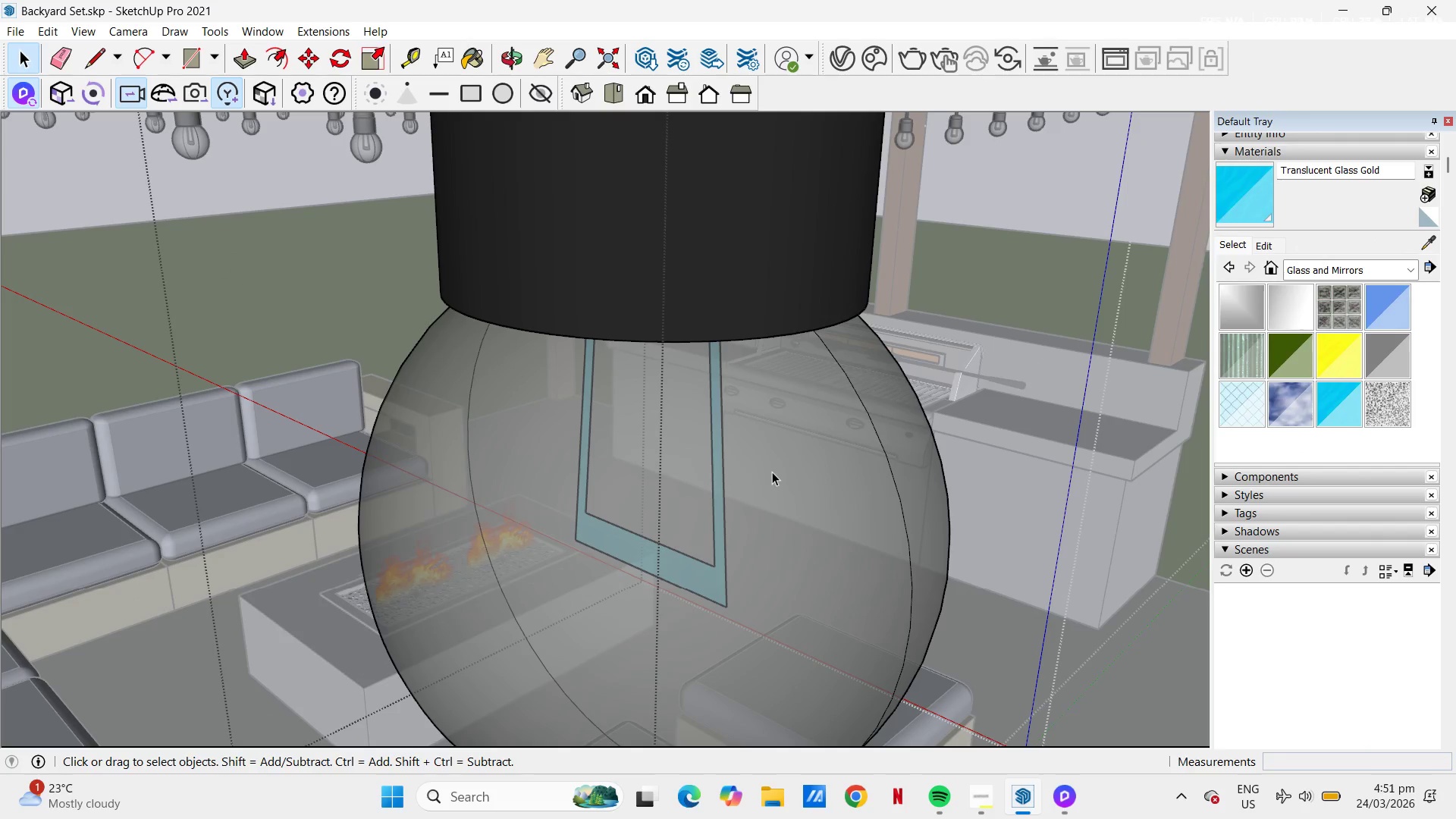 
key(Escape)
 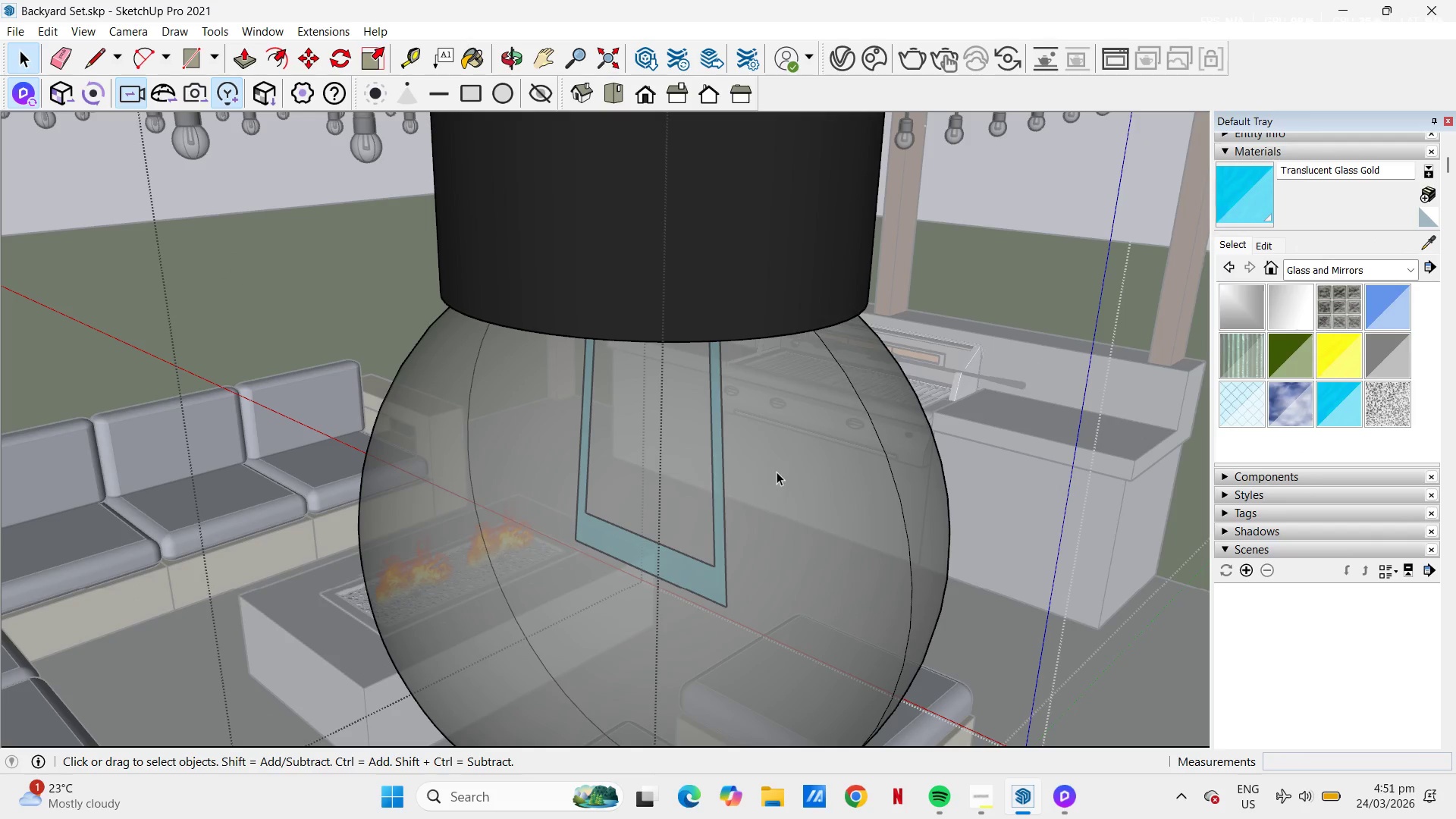 
key(Escape)
 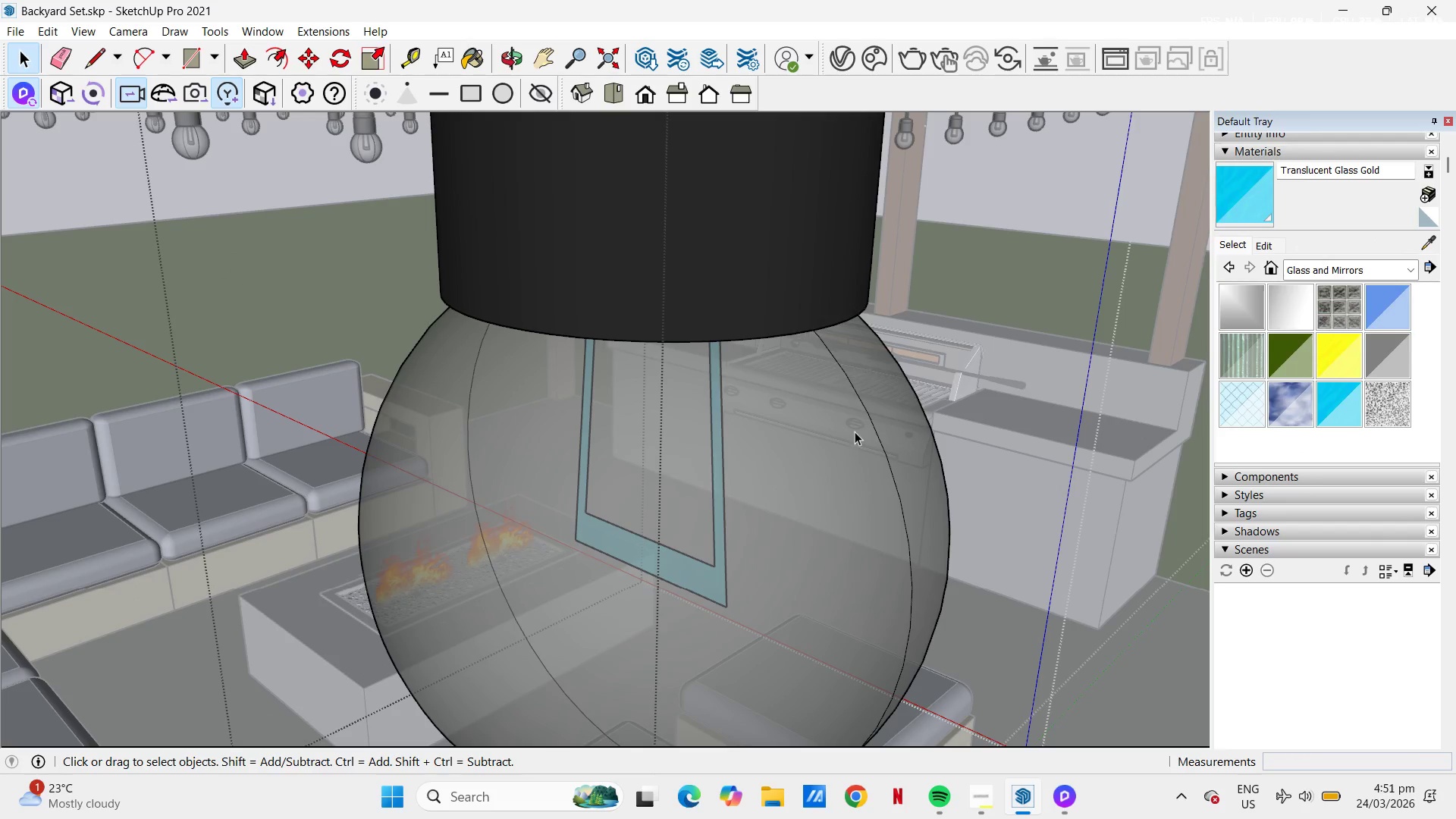 
key(Escape)
 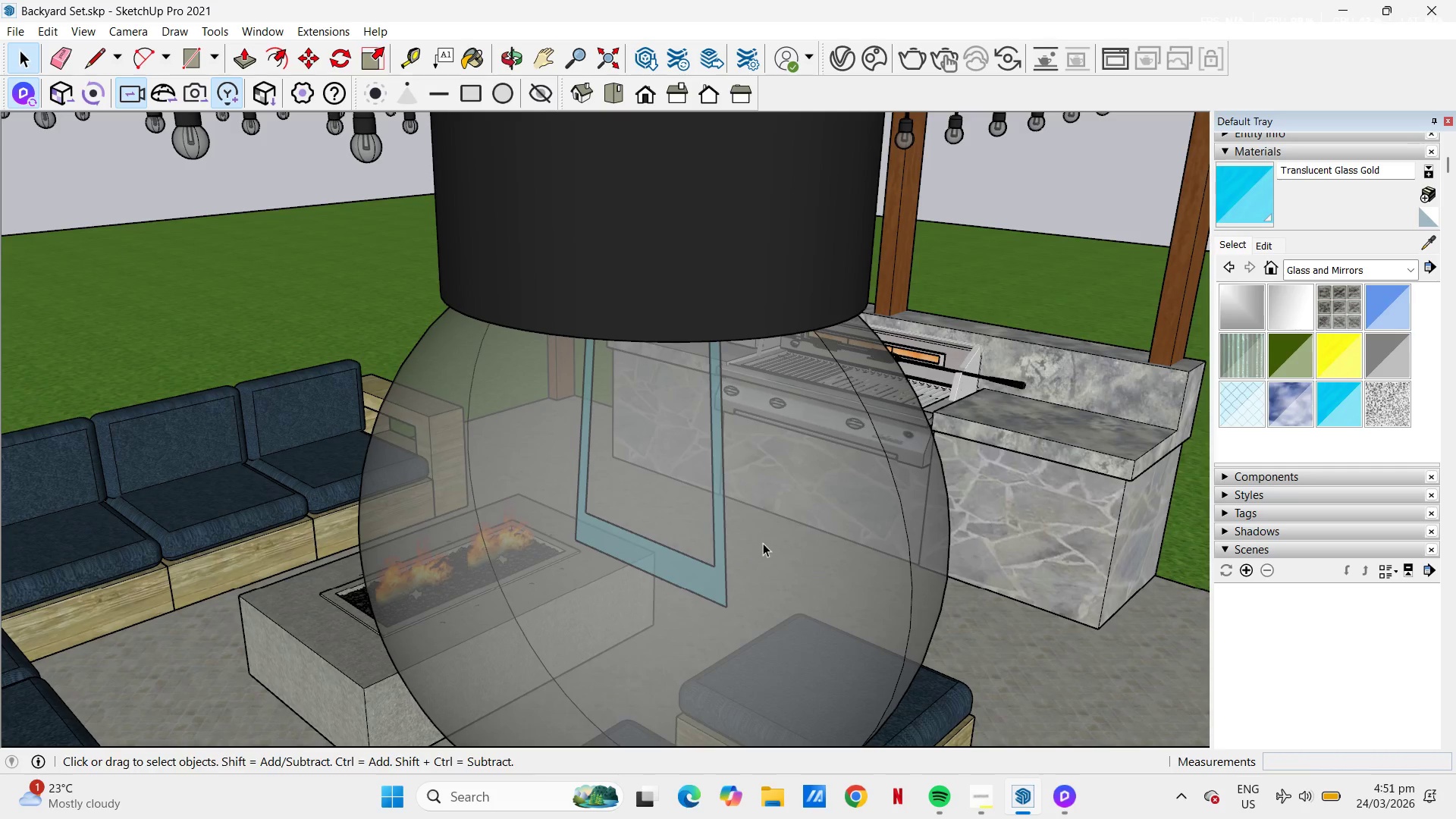 
scroll: coordinate [717, 355], scroll_direction: down, amount: 19.0
 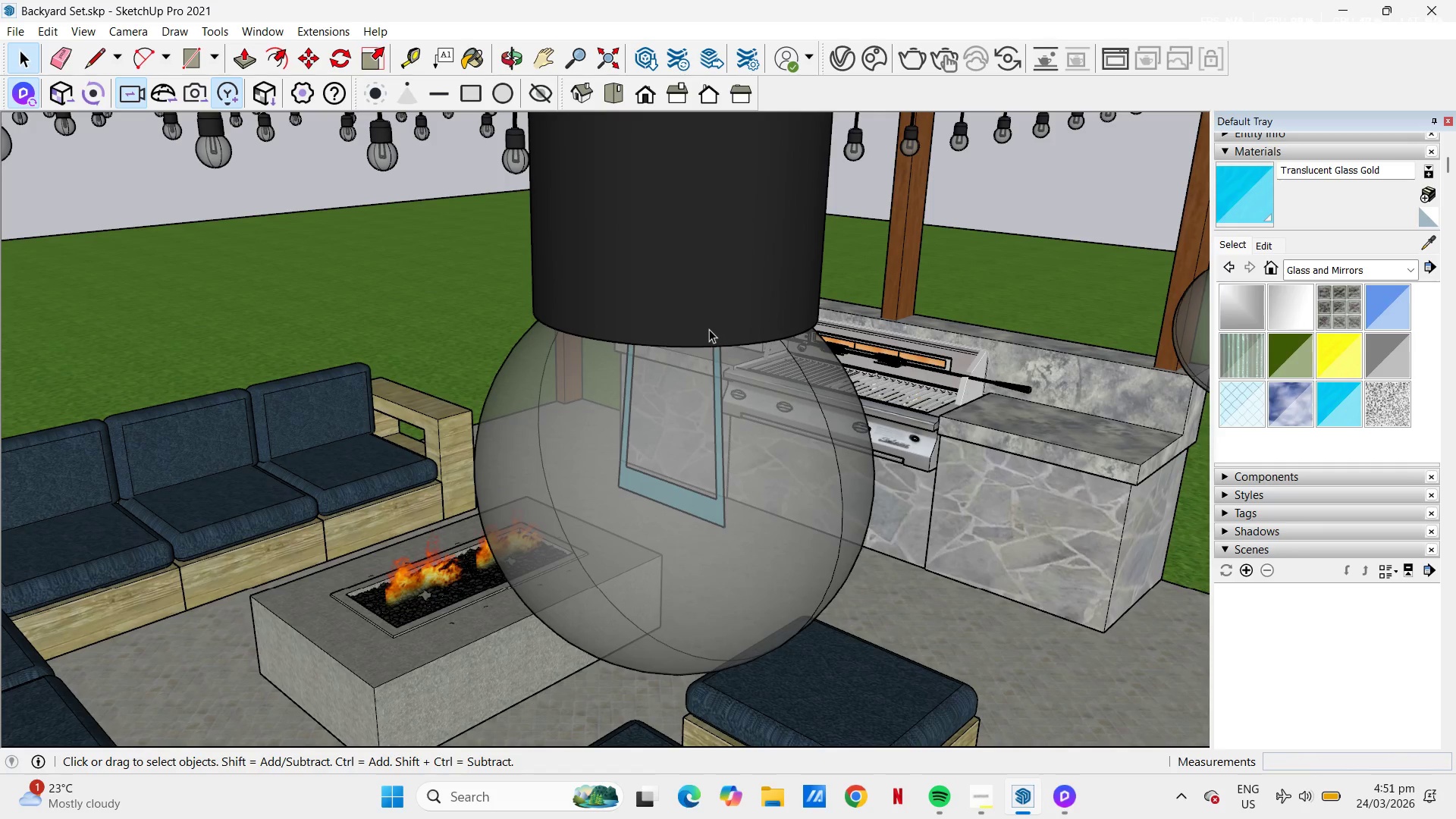 
key(Control+Z)
 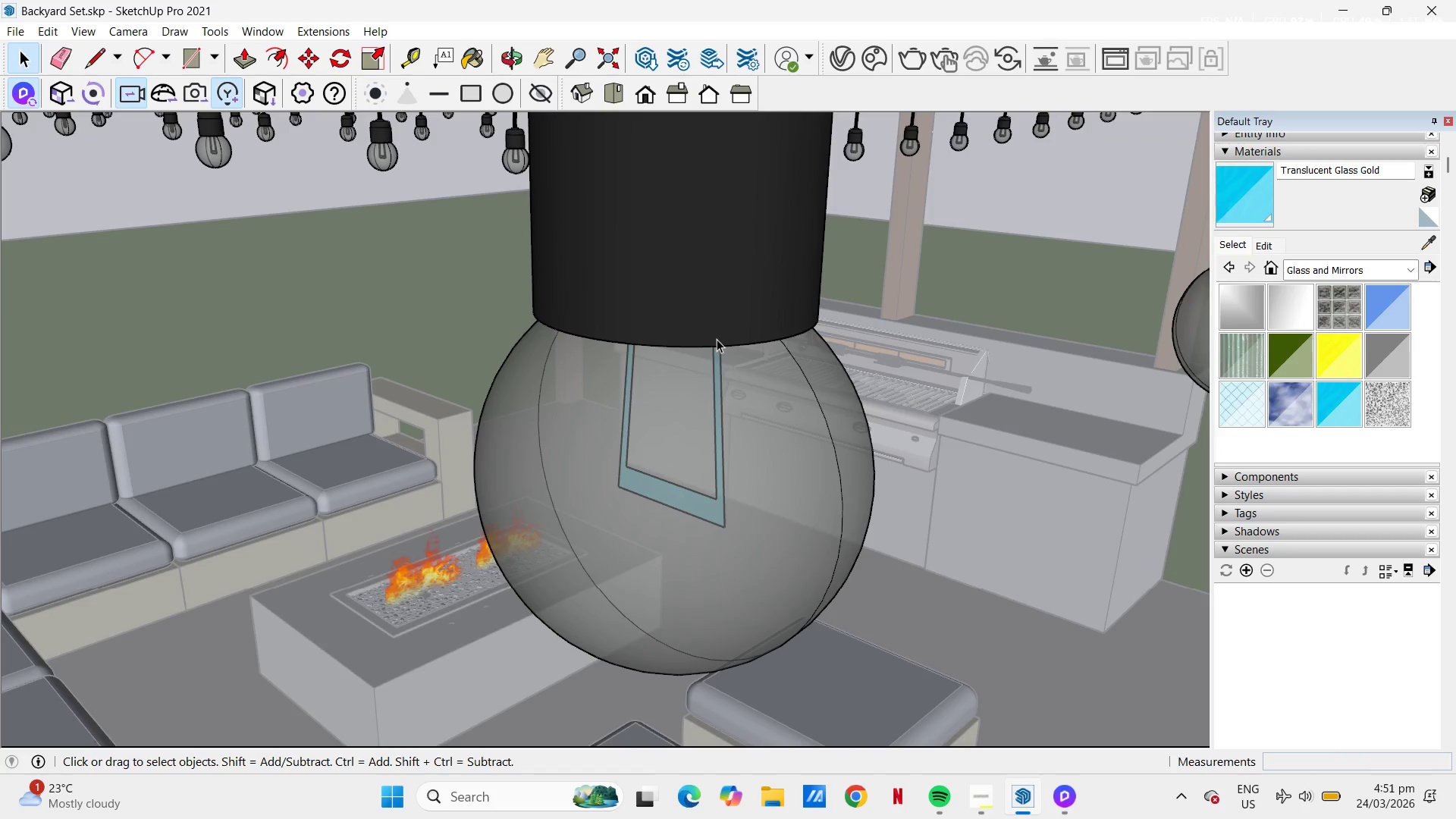 
left_click([719, 338])
 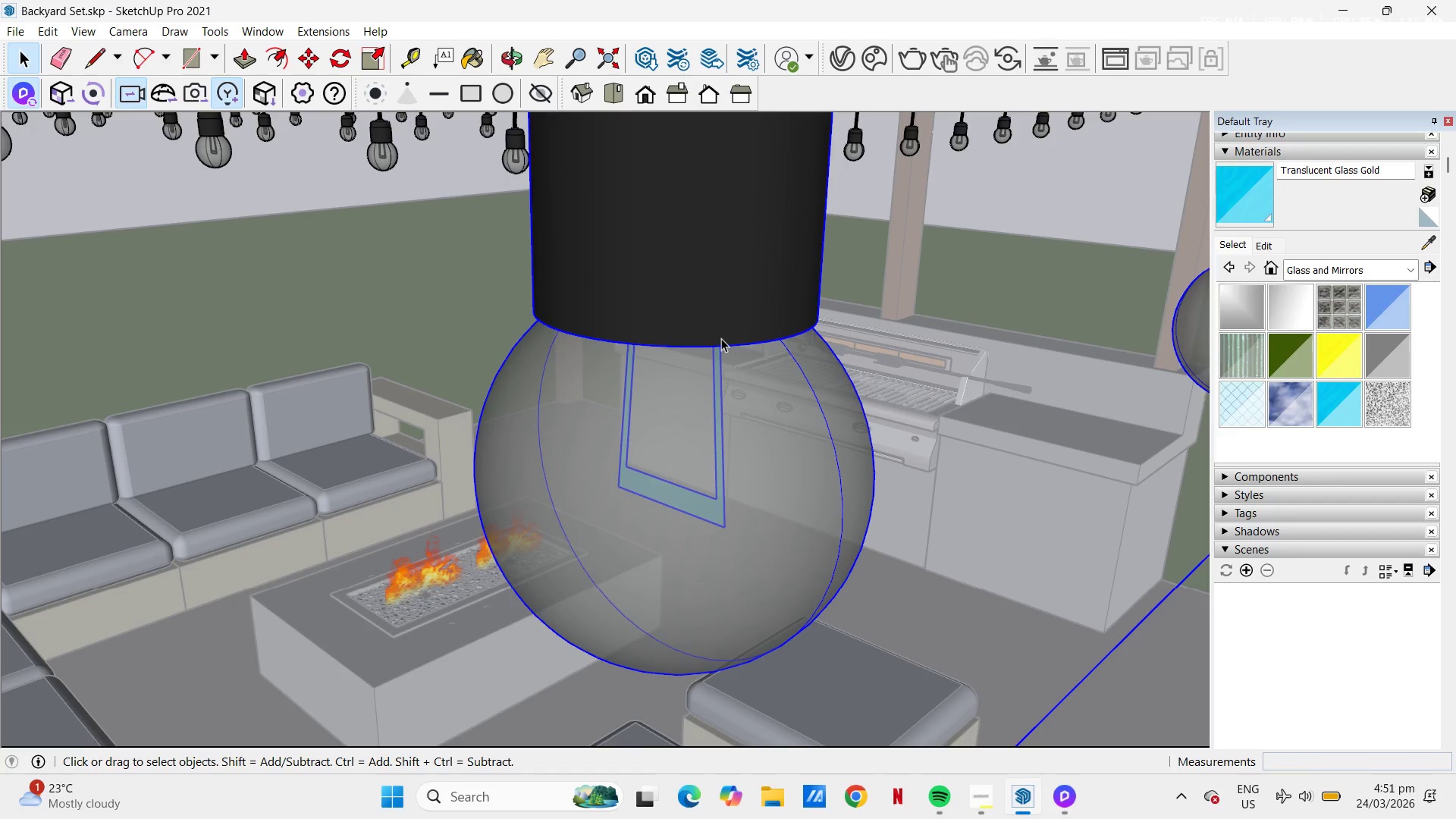 
left_click([707, 396])
 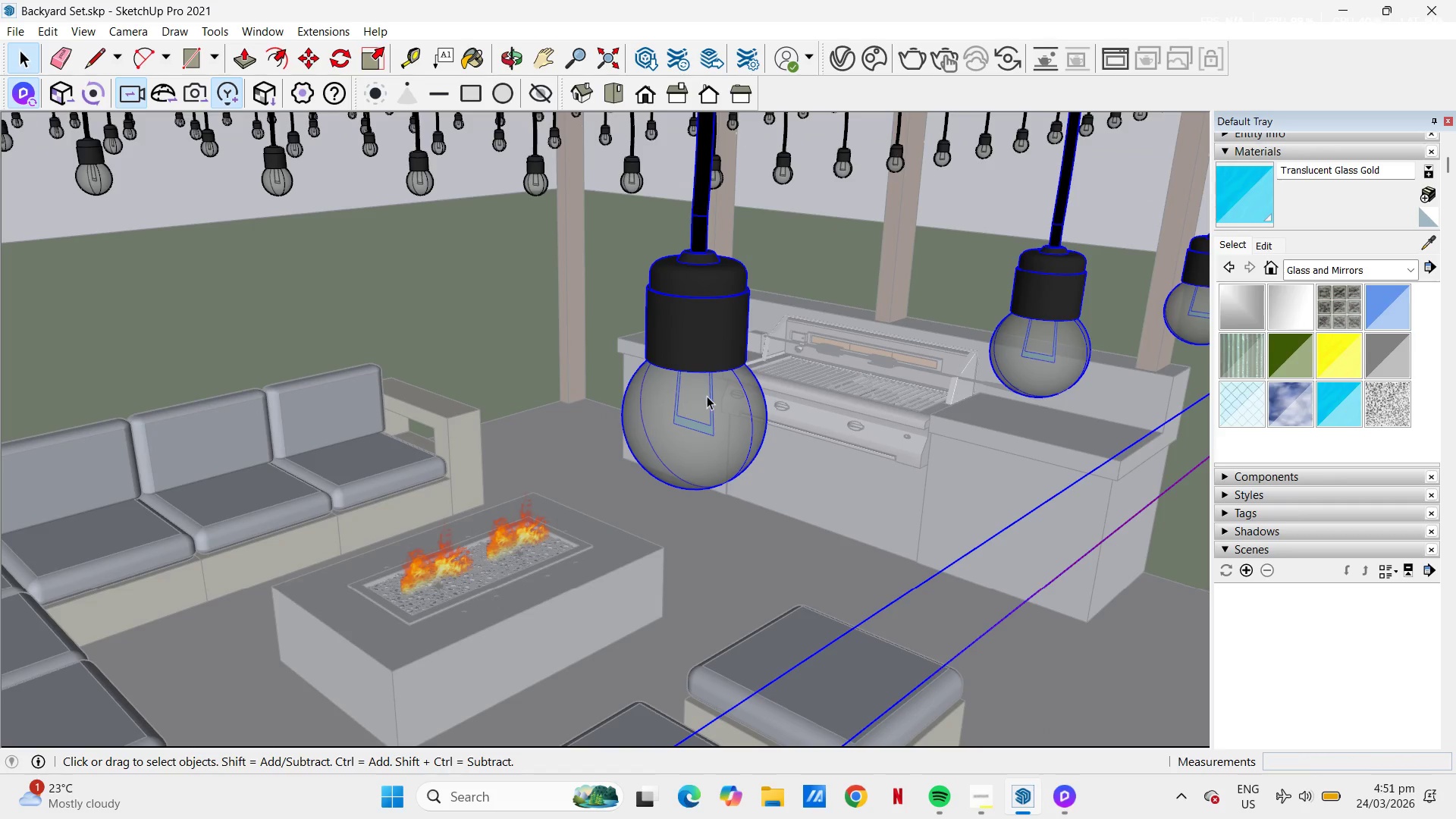 
scroll: coordinate [723, 458], scroll_direction: down, amount: 54.0
 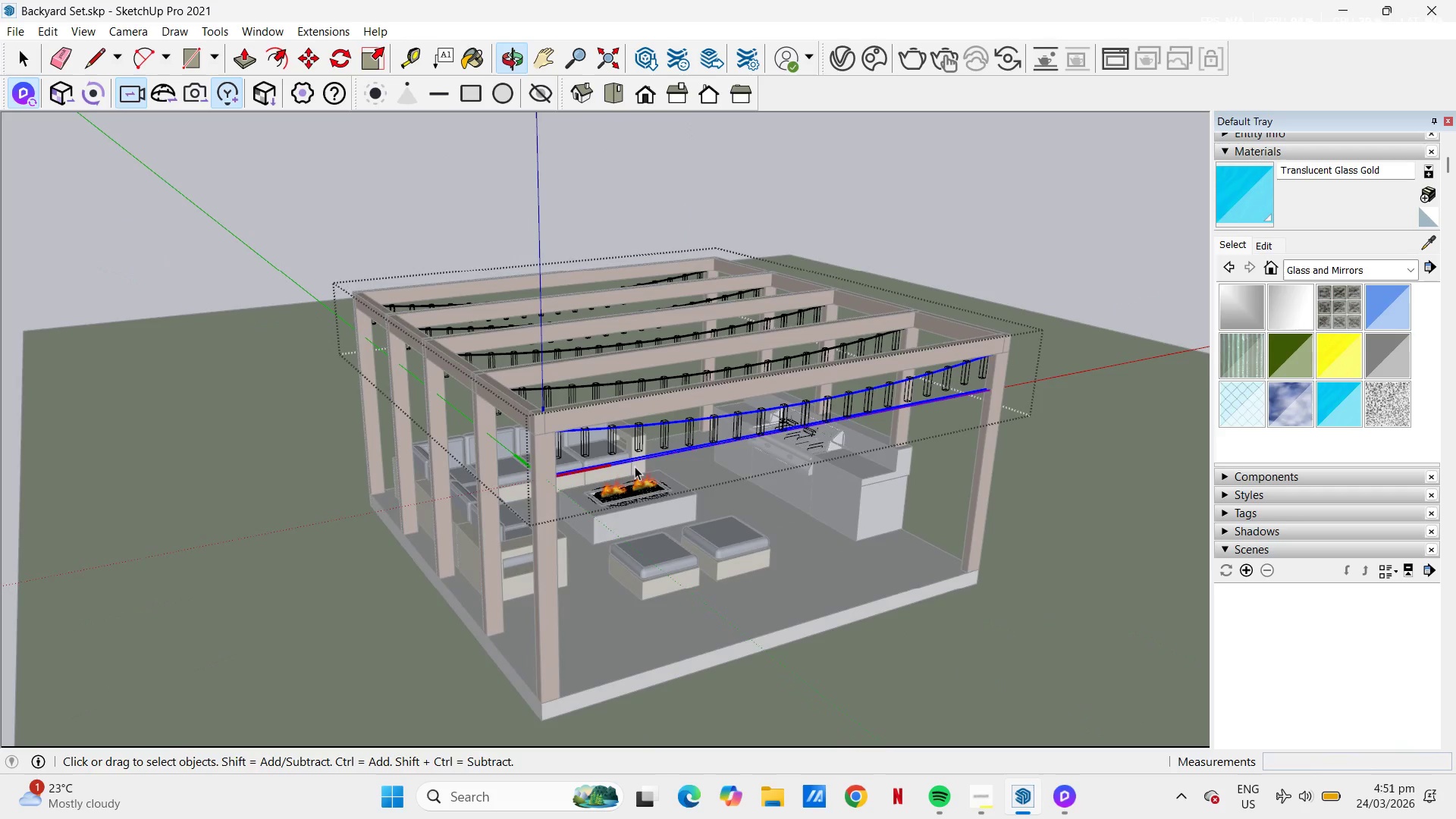 
key(Space)
 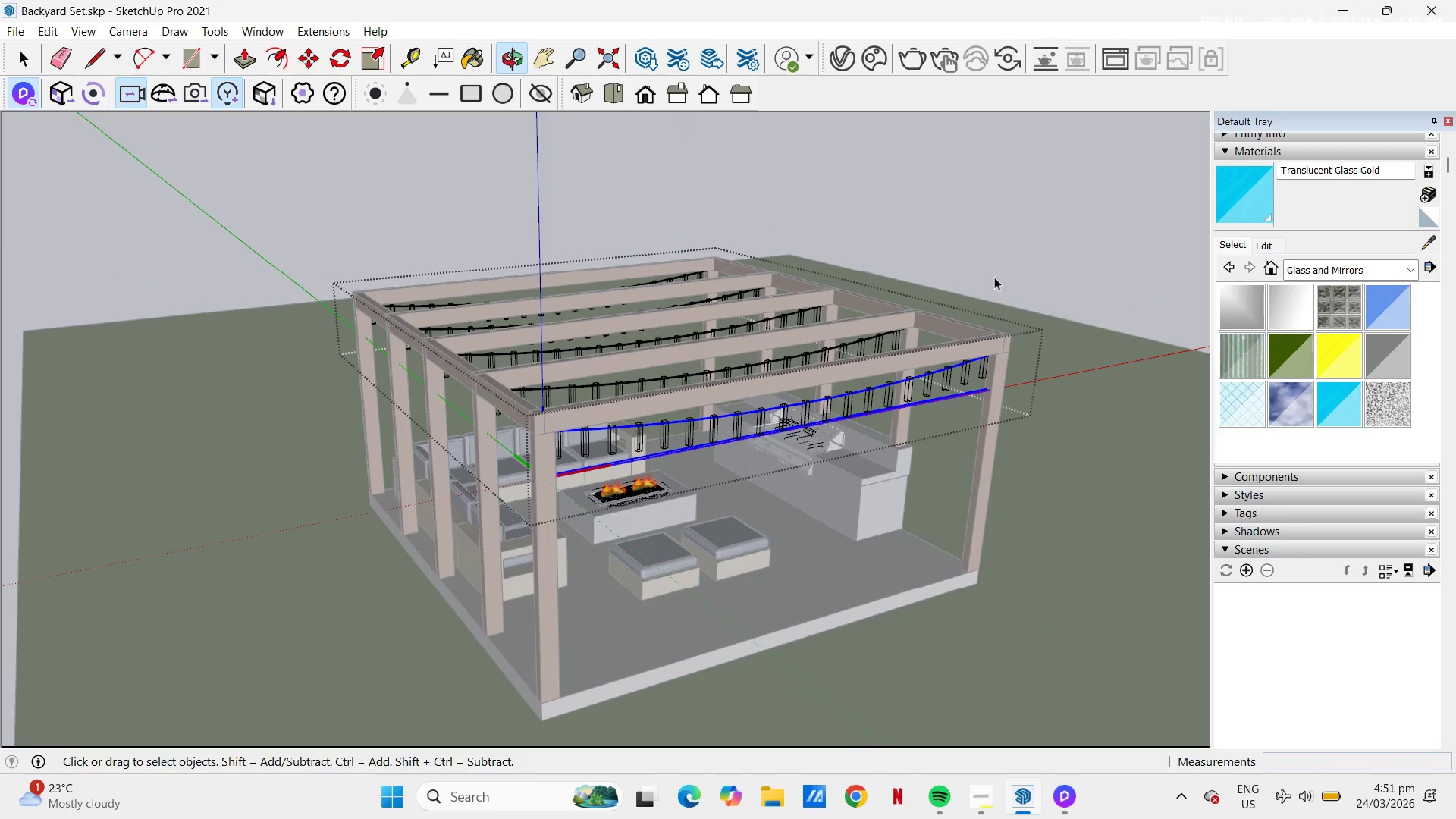 
left_click([995, 271])
 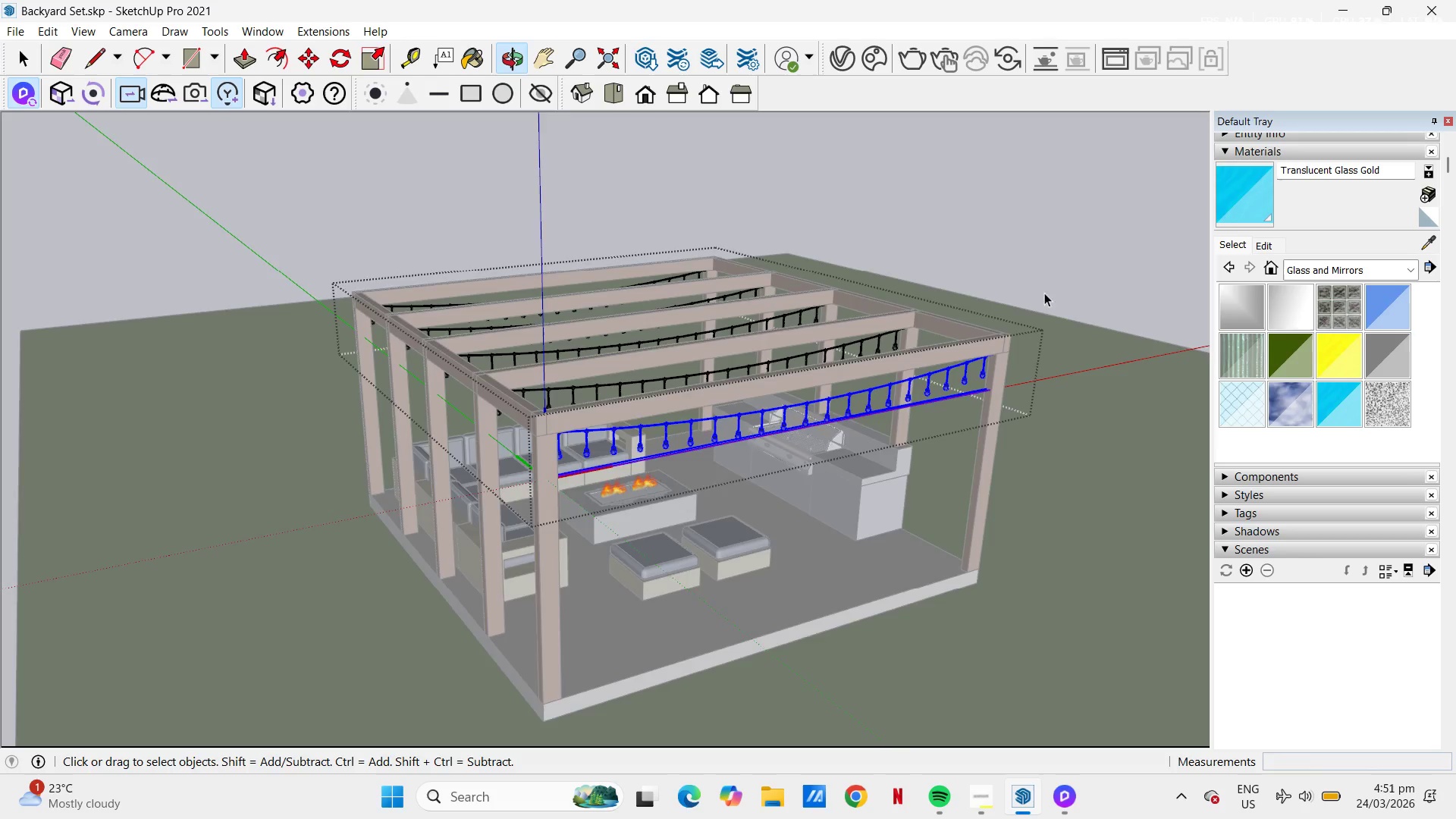 
left_click([1079, 243])
 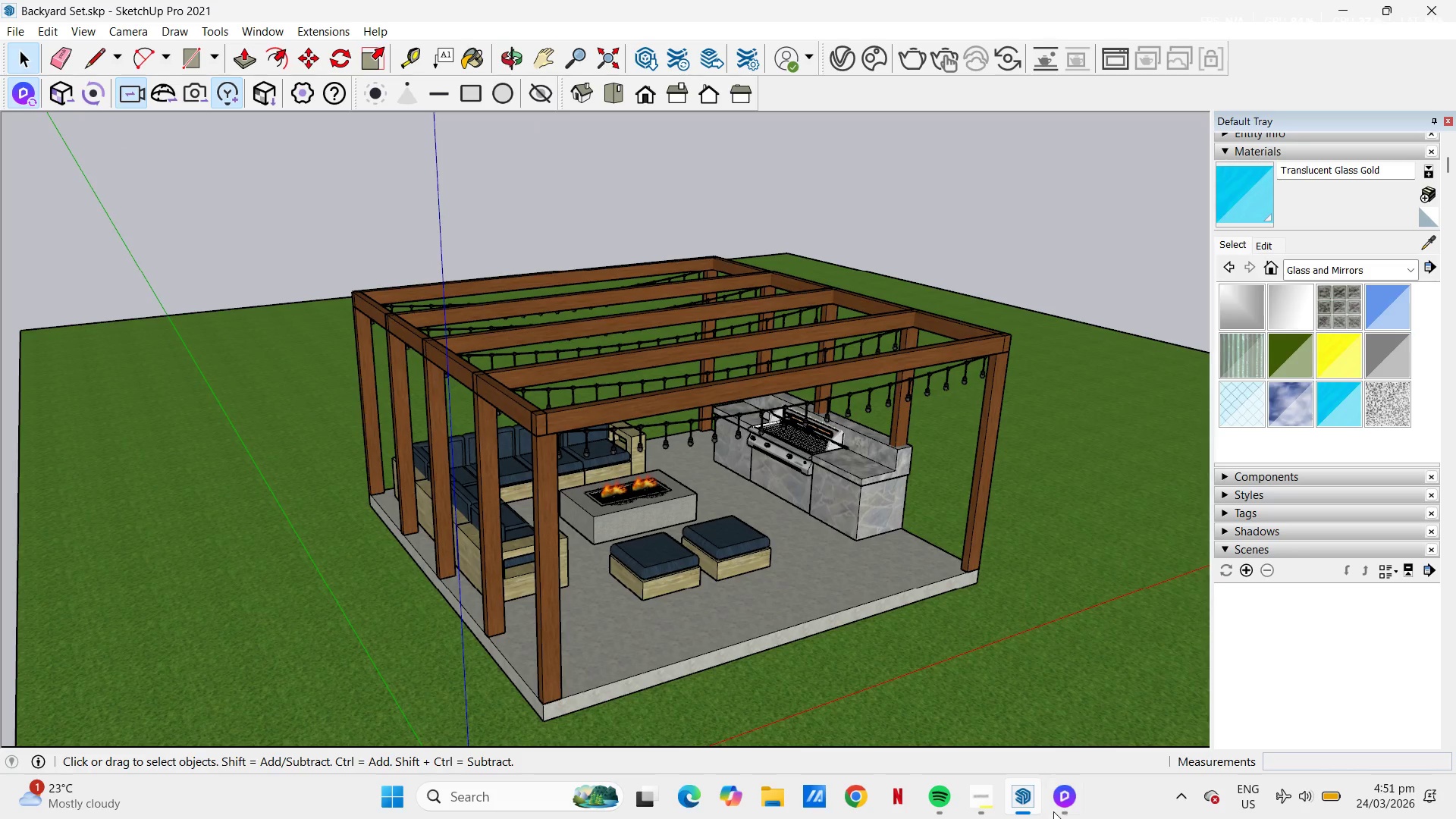 
left_click([1054, 809])
 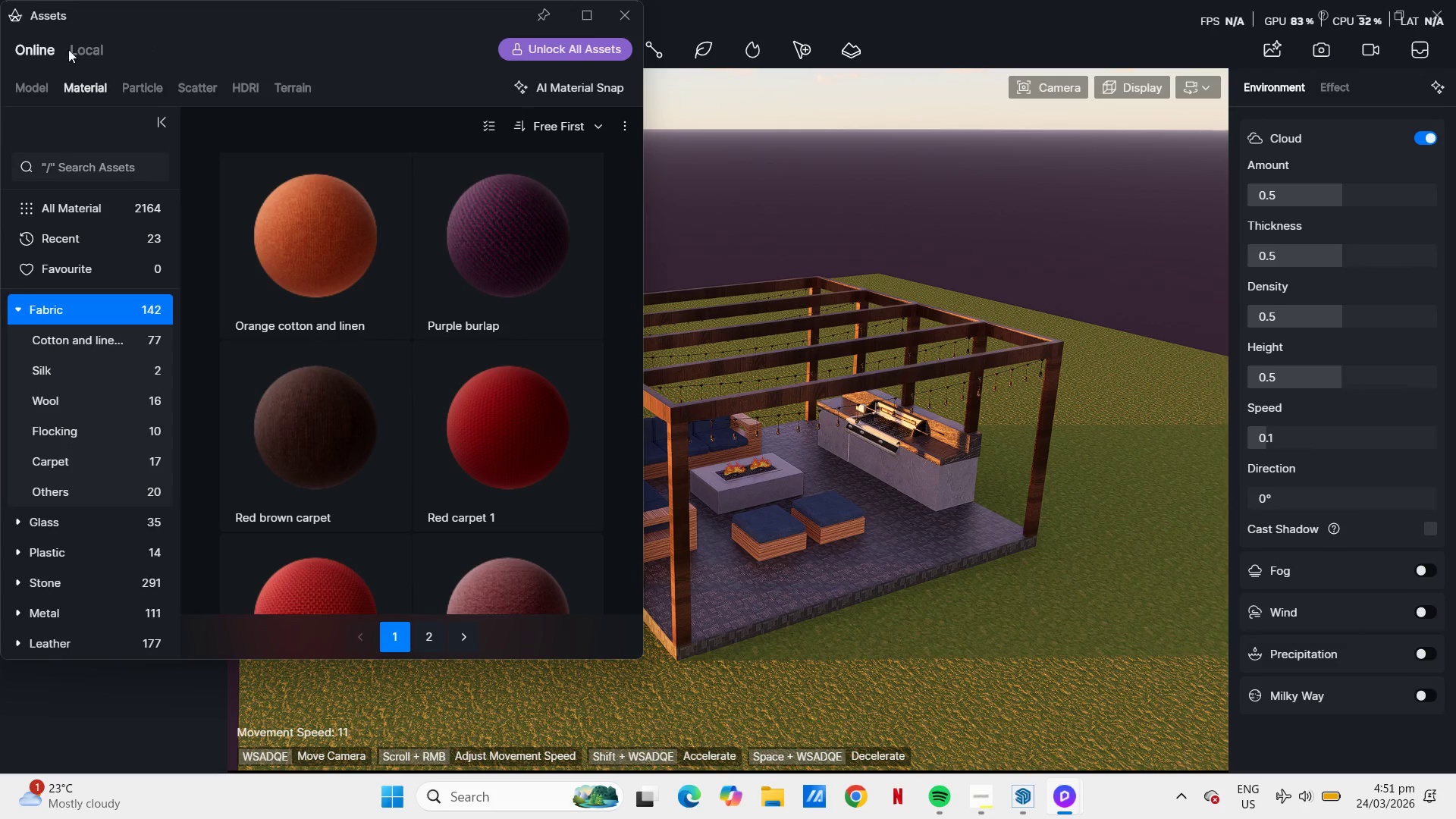 
left_click([40, 78])
 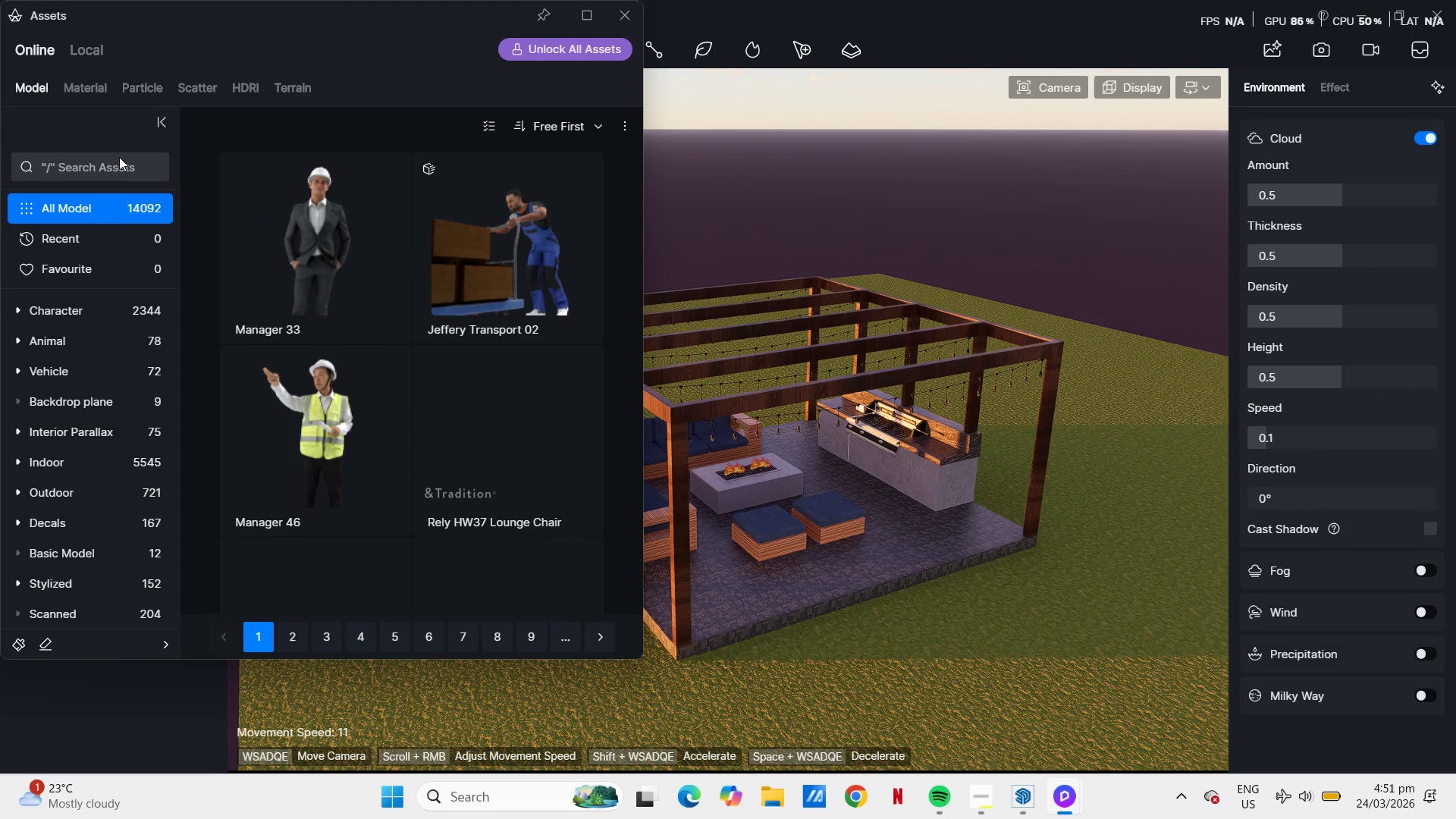 
left_click([112, 167])
 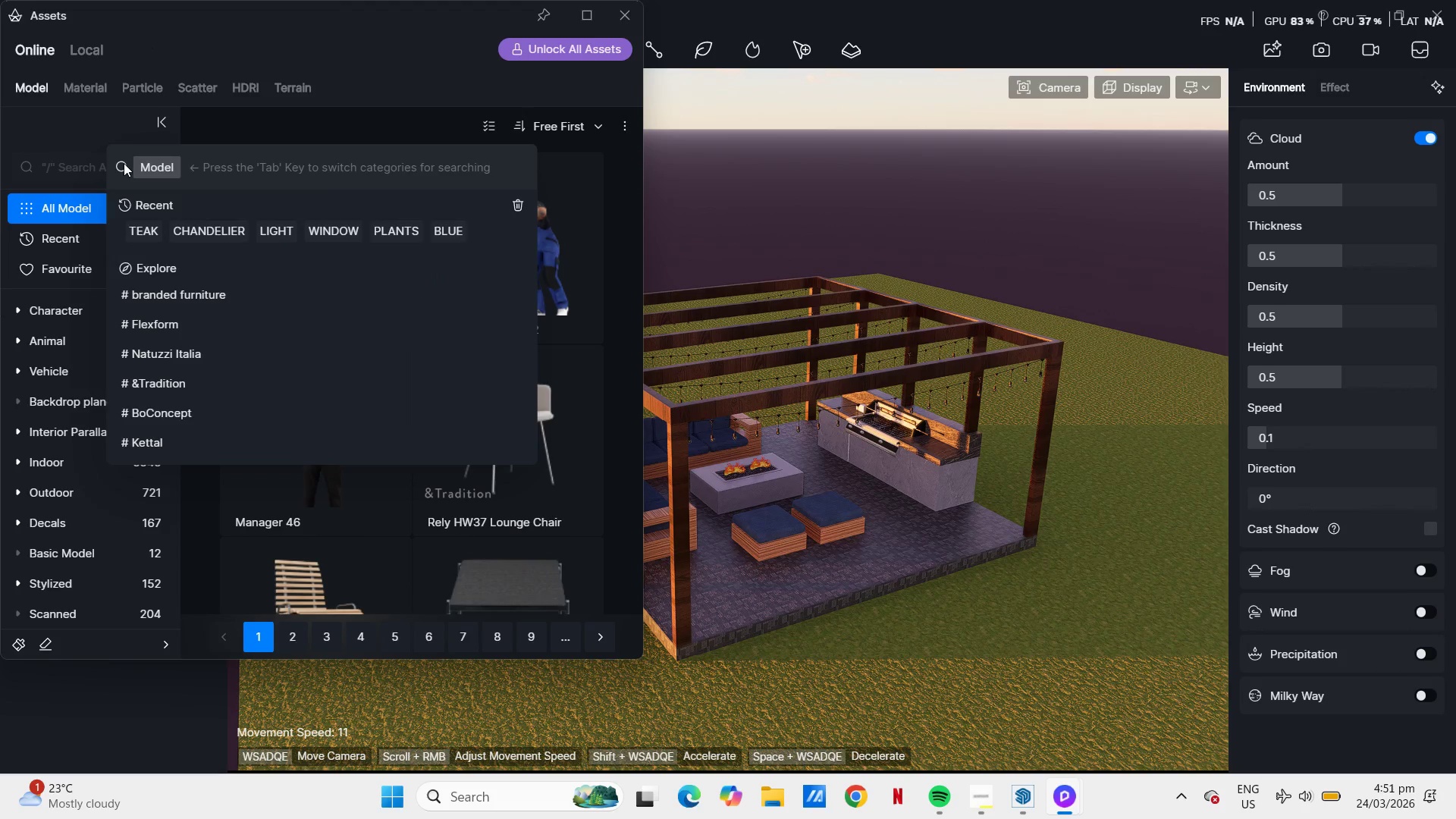 
type(lights)
 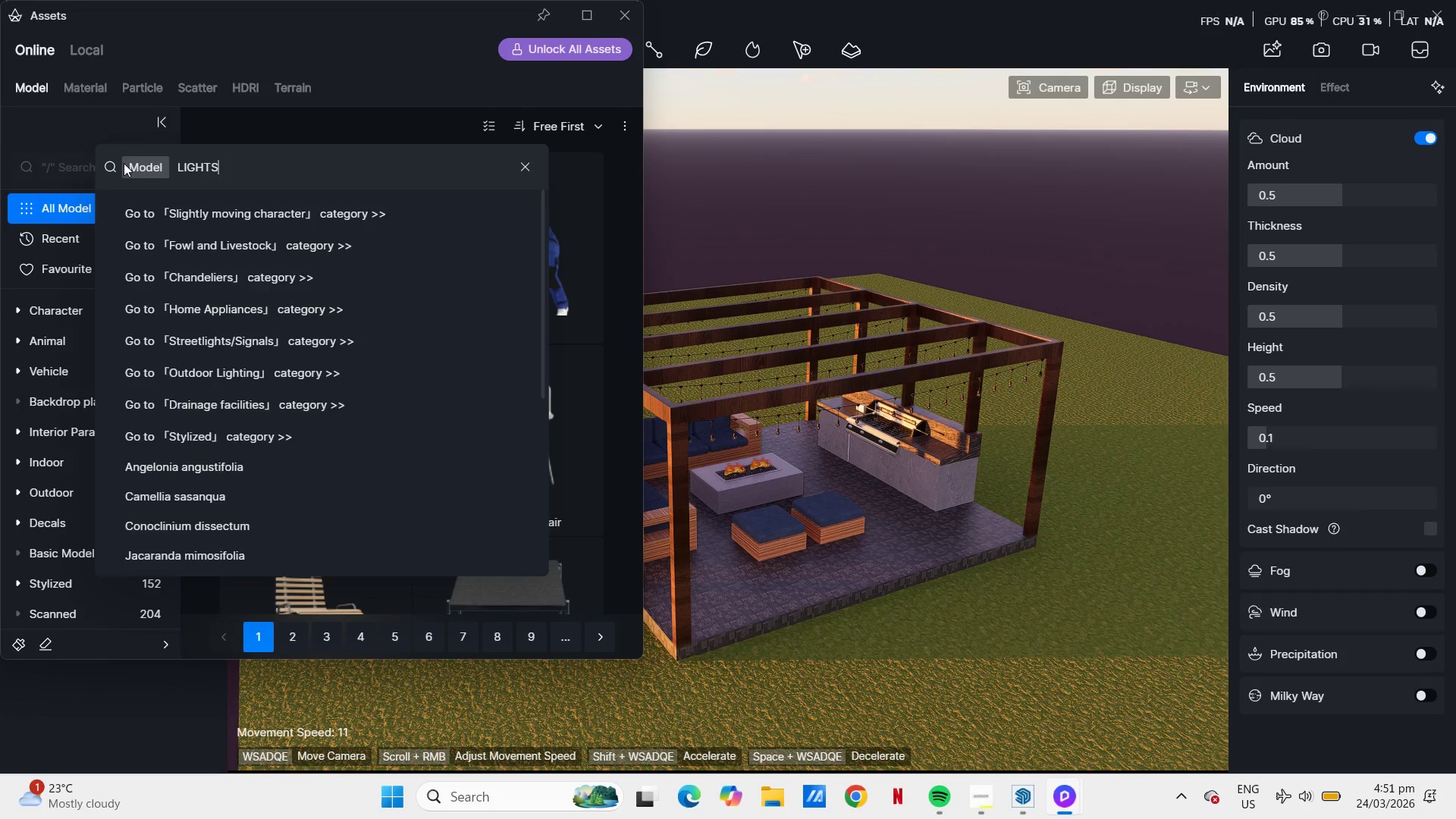 
key(Enter)
 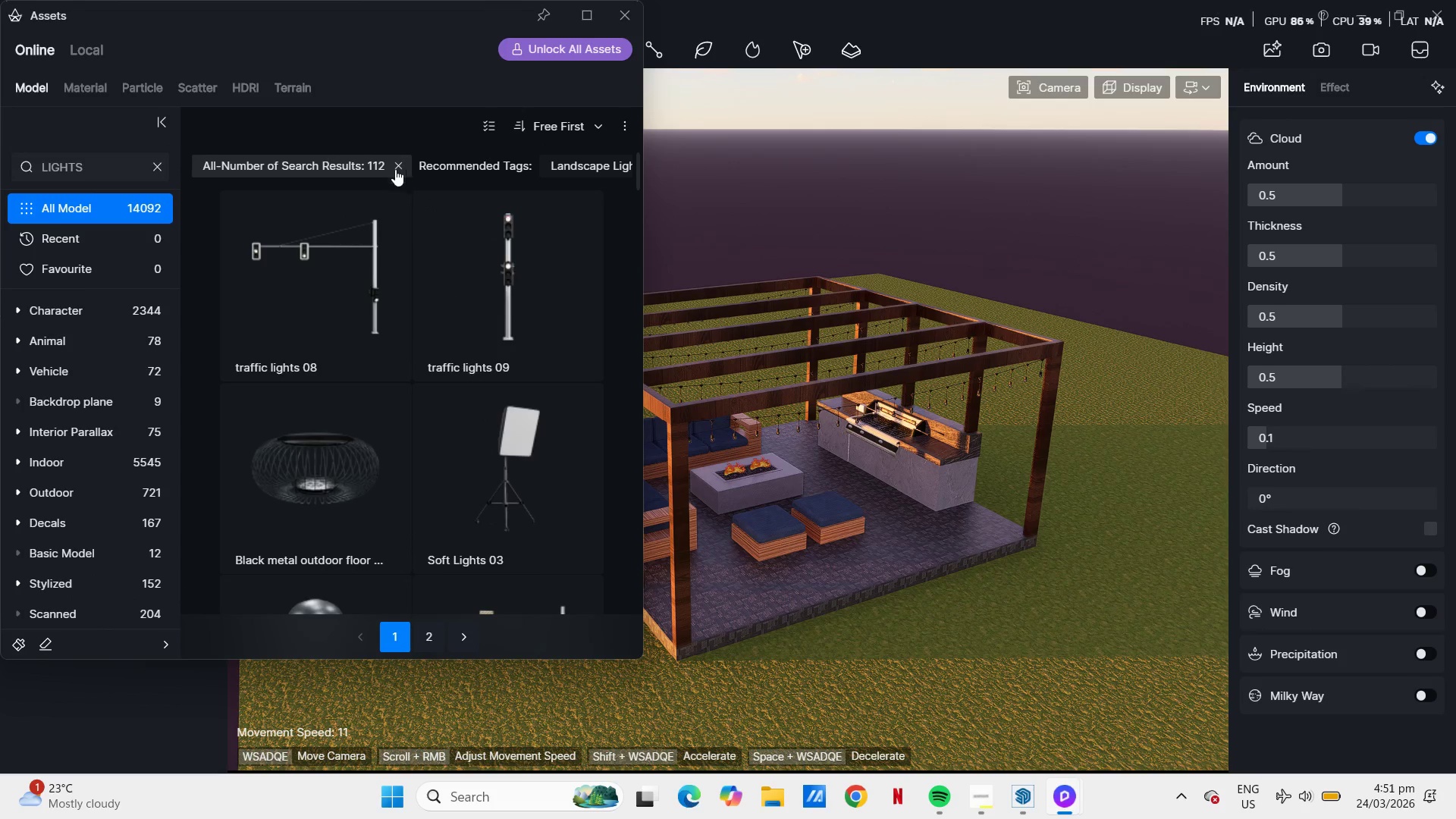 
scroll: coordinate [539, 306], scroll_direction: up, amount: 11.0
 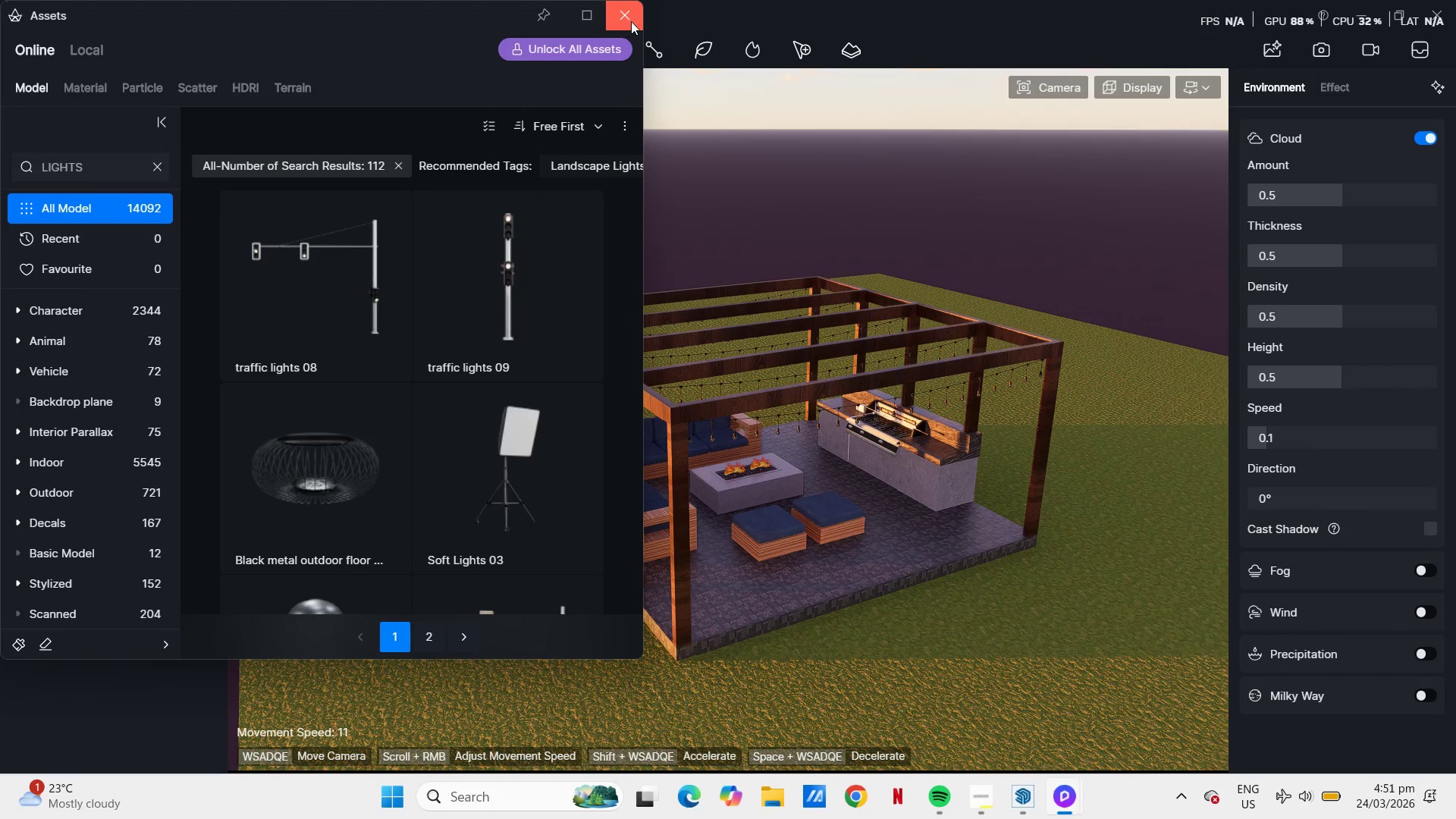 
left_click([634, 16])
 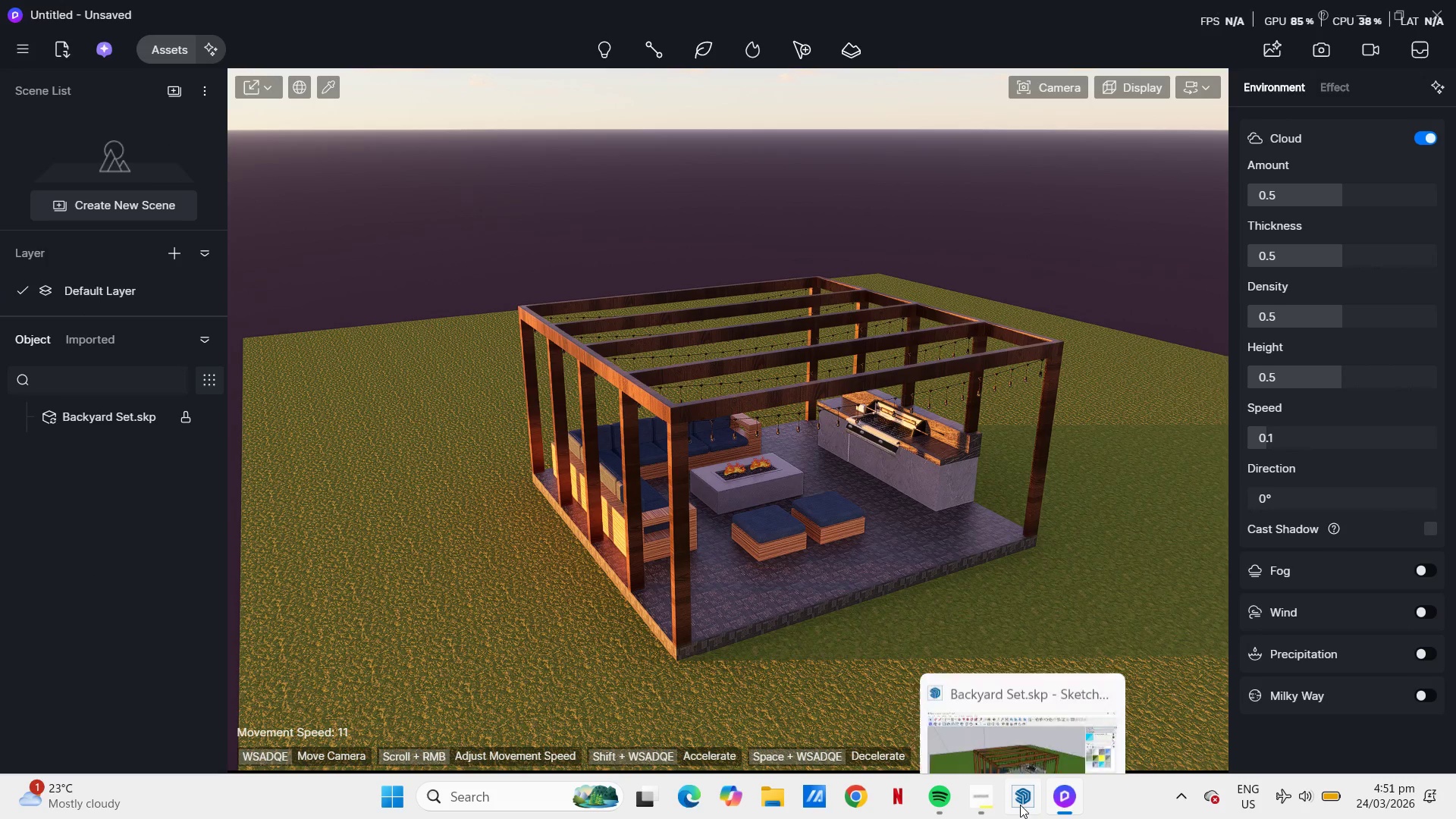 
left_click([1020, 805])
 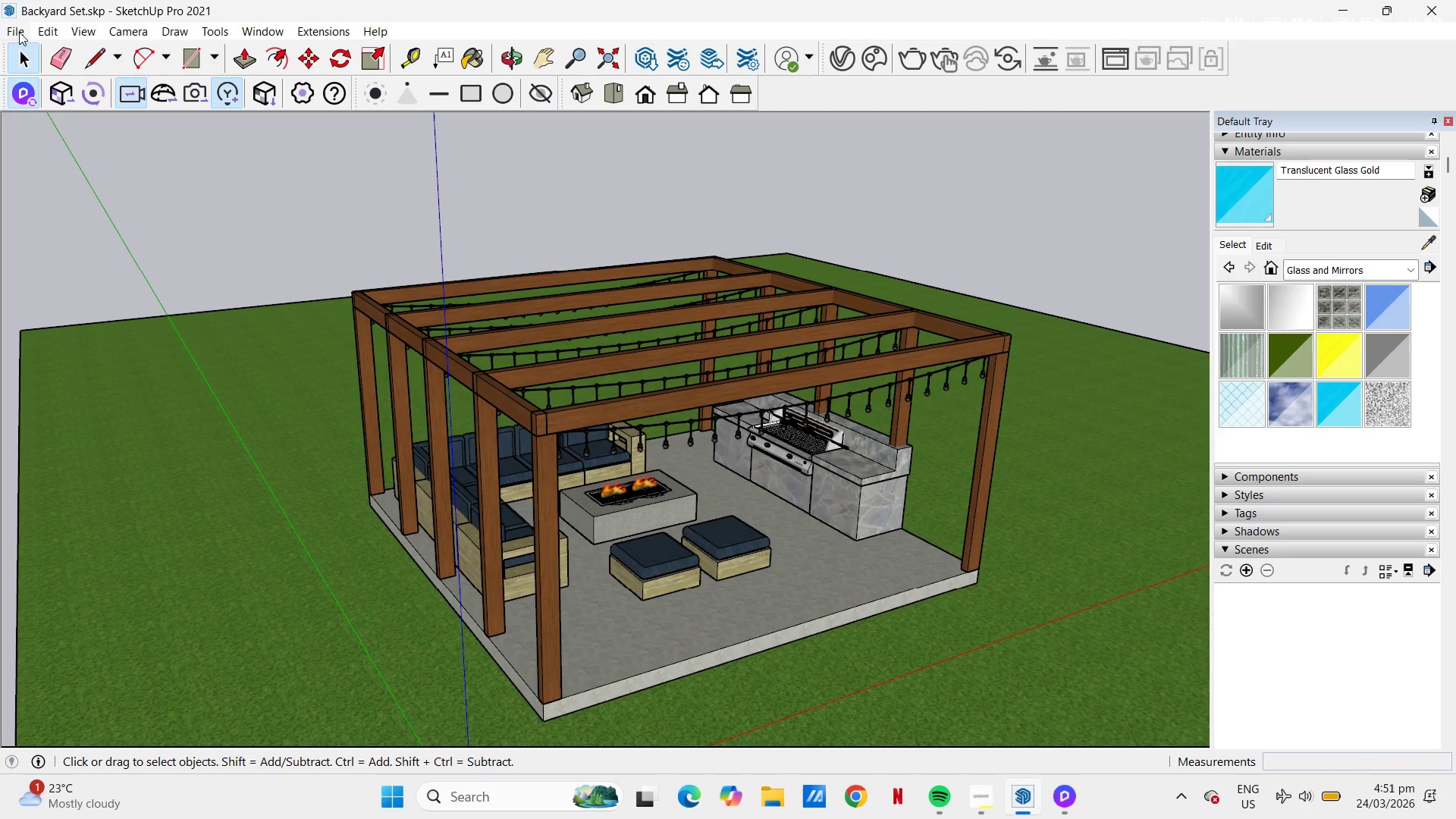 
left_click([0, 22])
 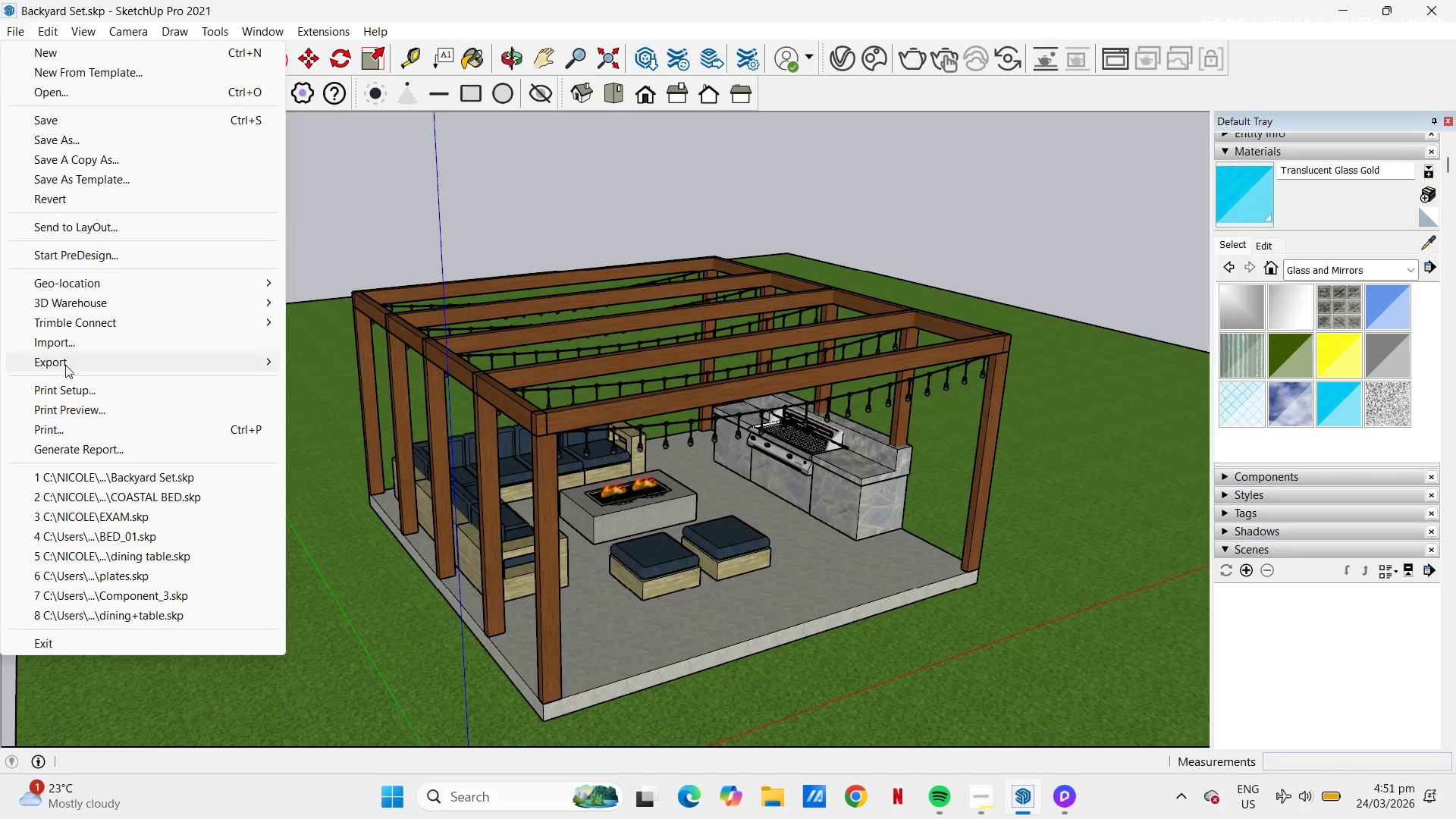 
left_click([62, 352])
 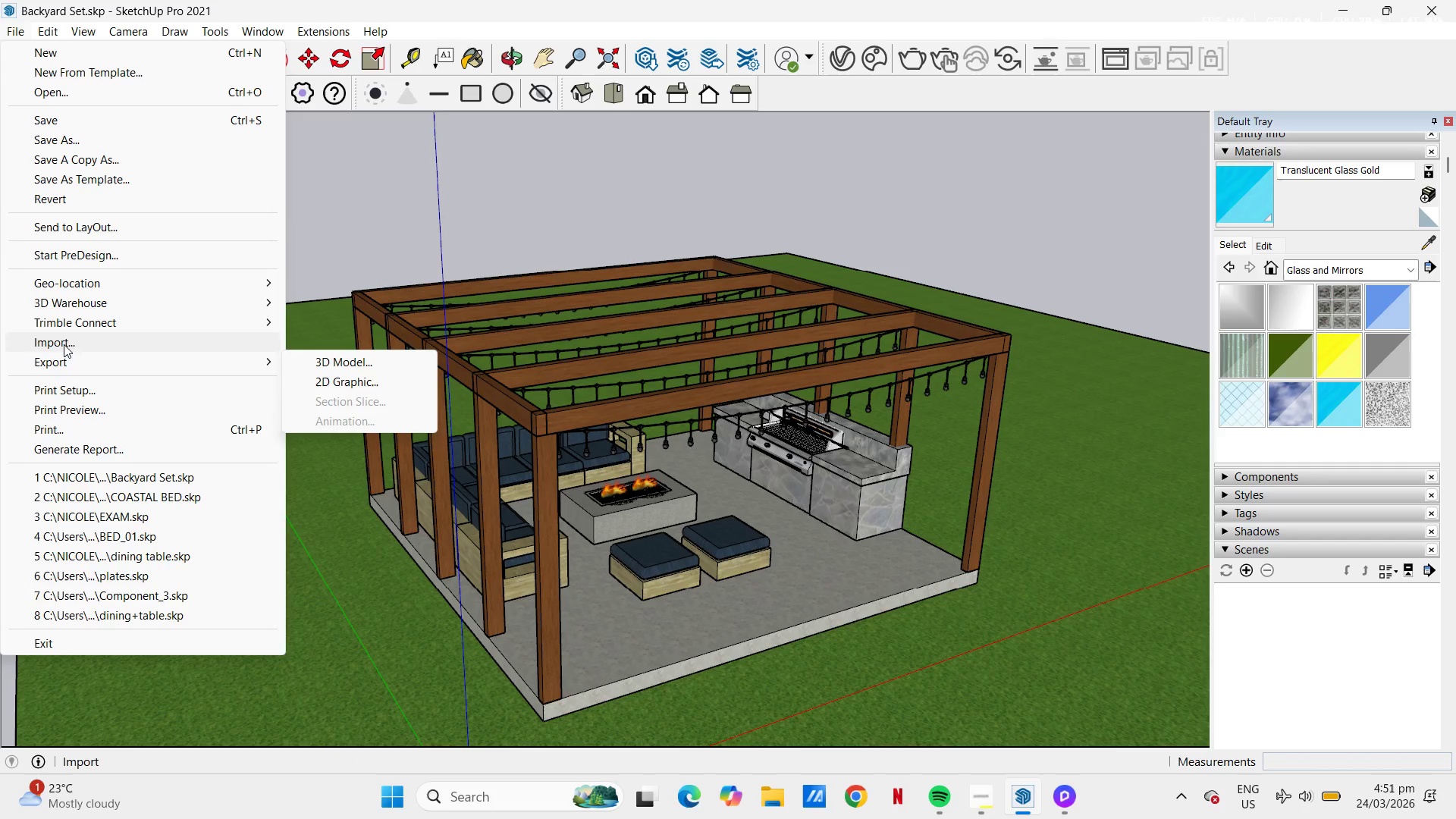 
left_click([64, 343])
 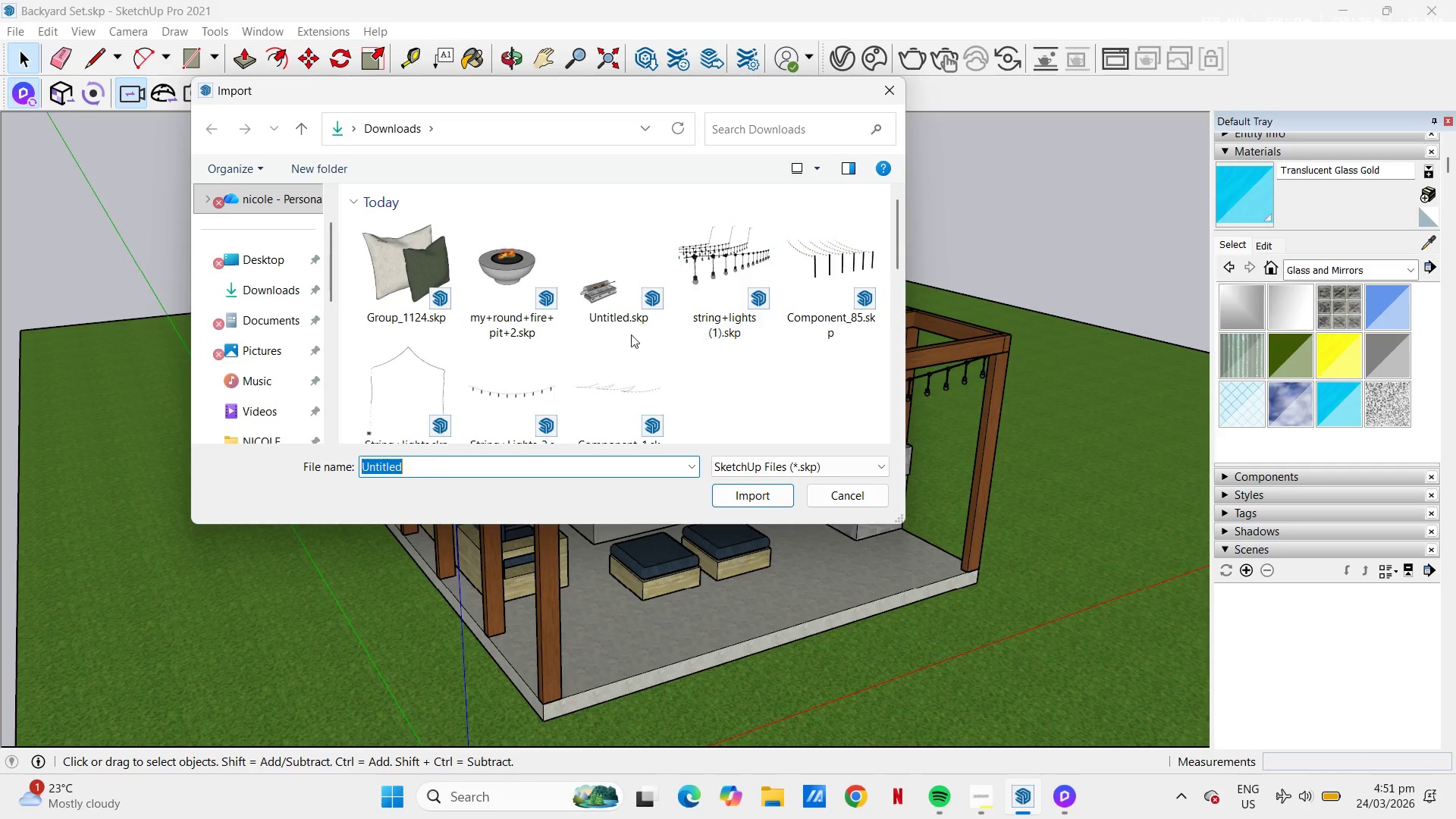 
scroll: coordinate [778, 333], scroll_direction: down, amount: 1.0
 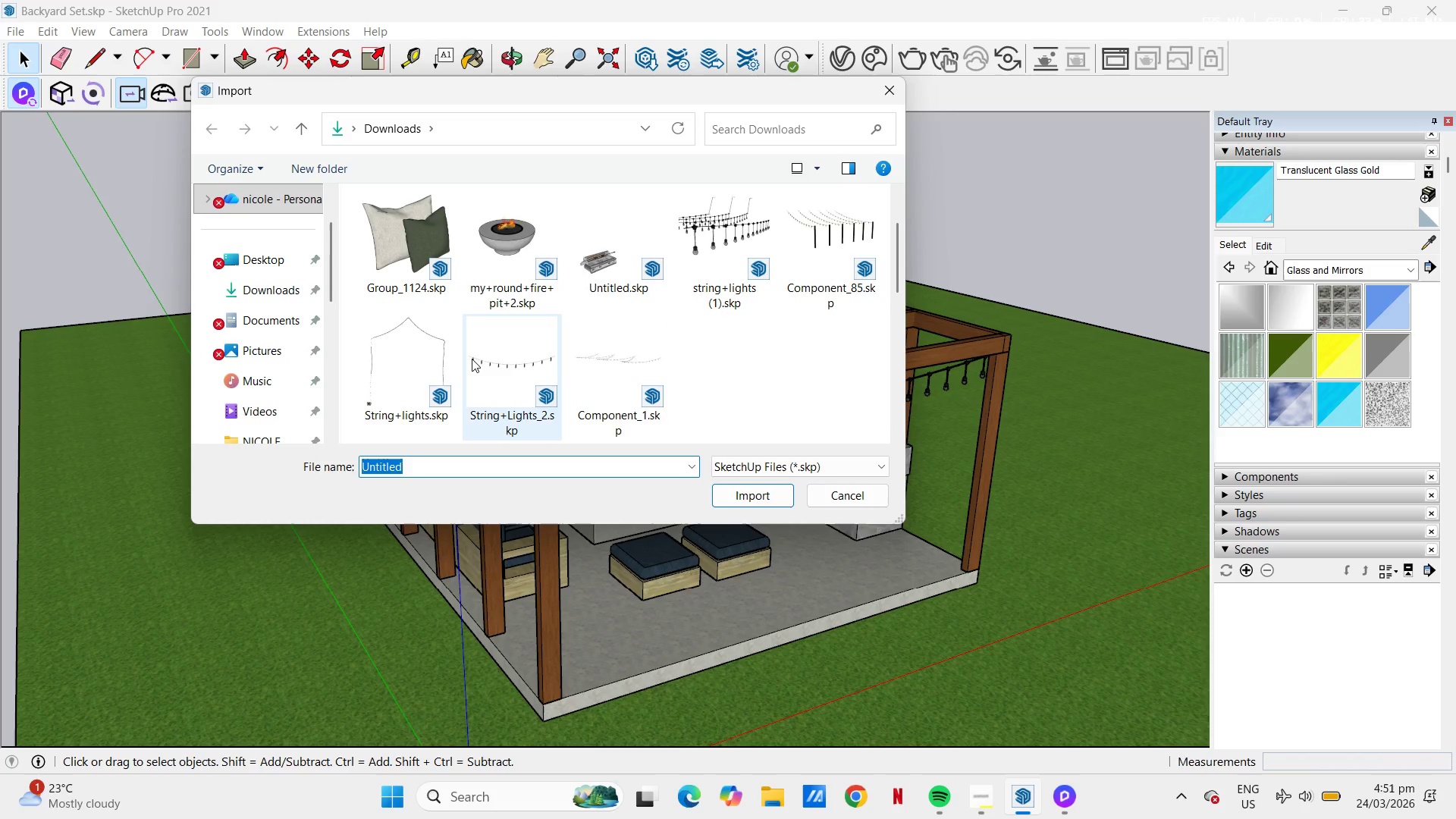 
left_click([502, 357])
 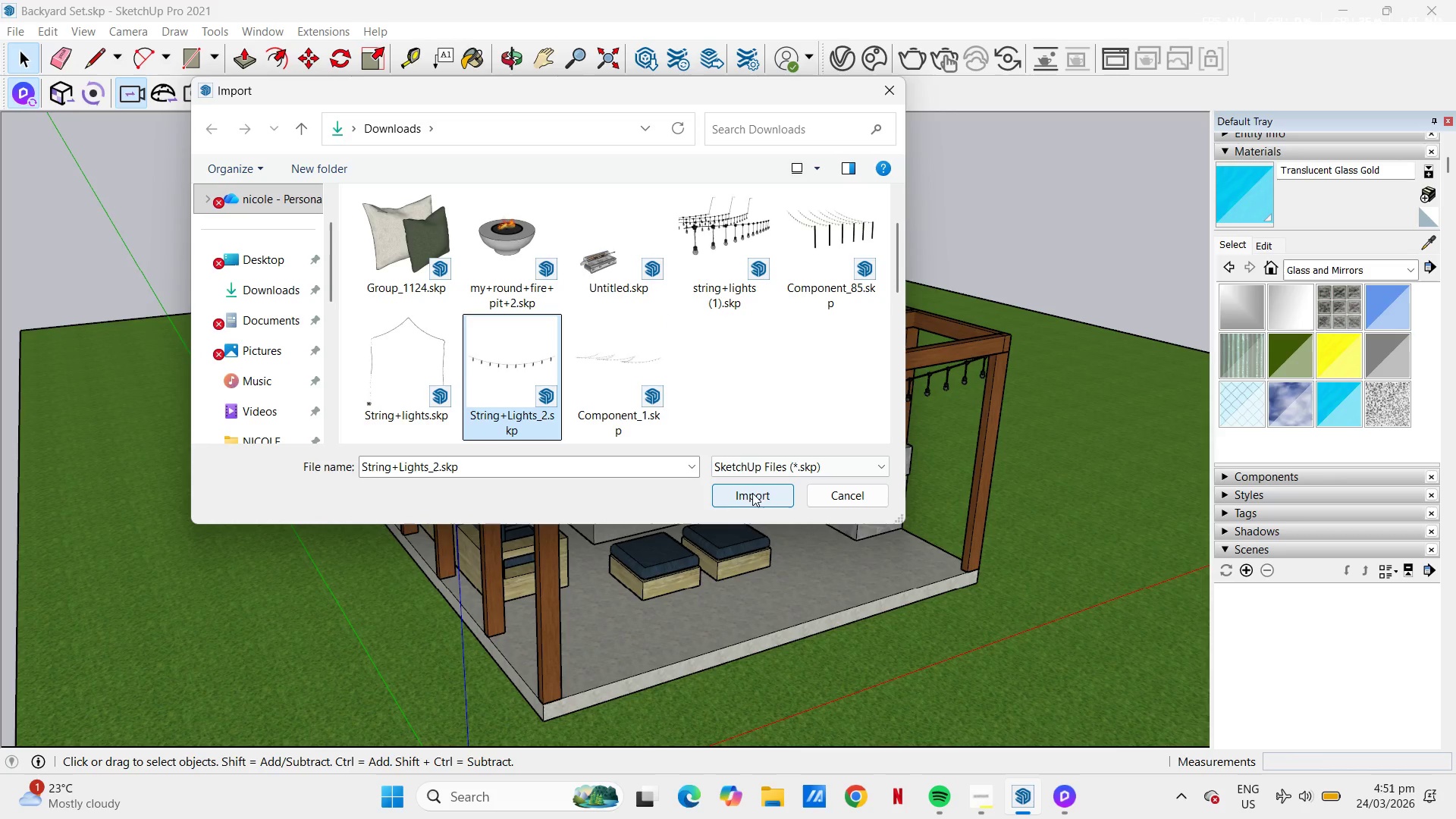 
left_click([753, 500])
 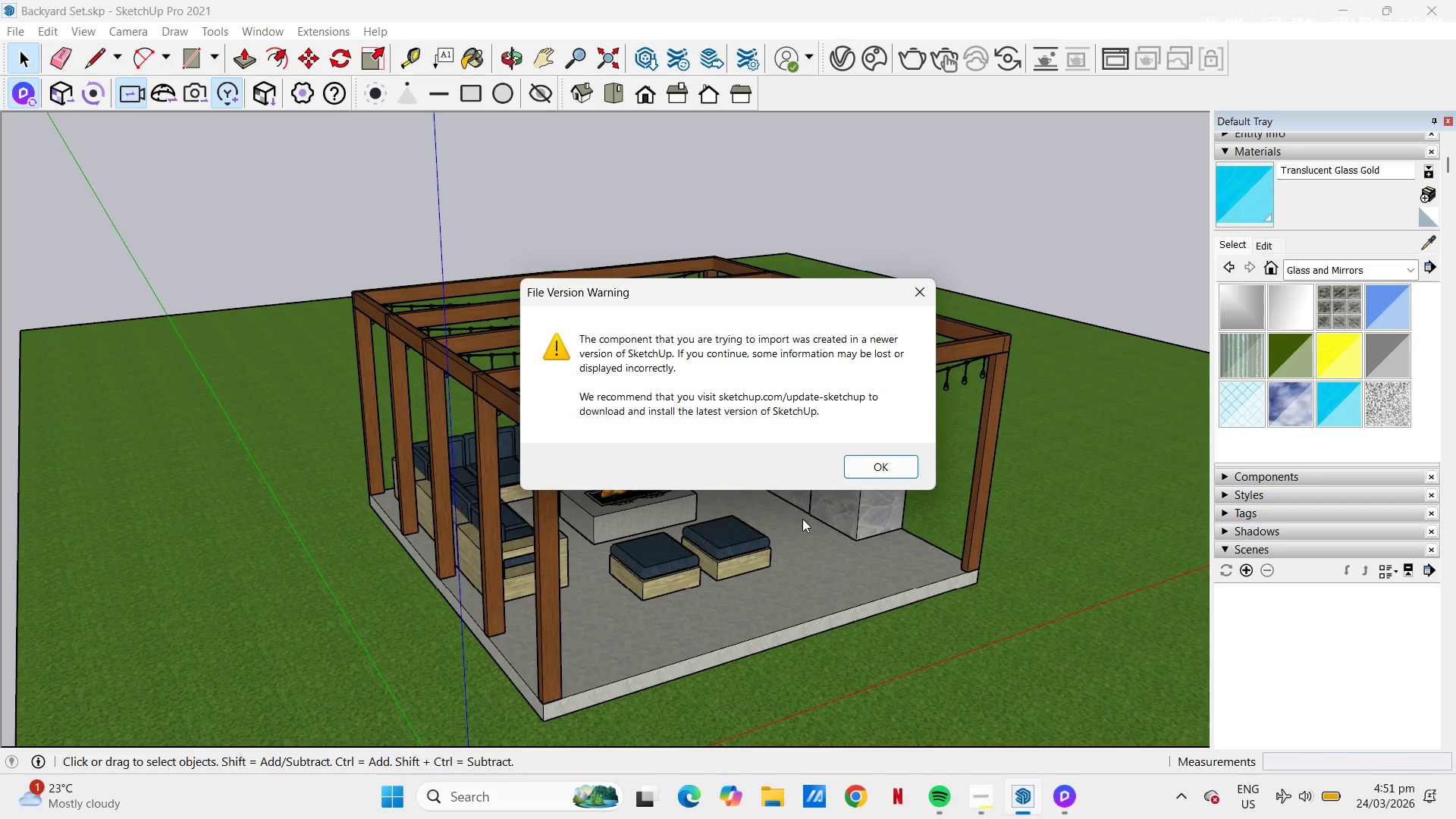 
left_click([905, 465])
 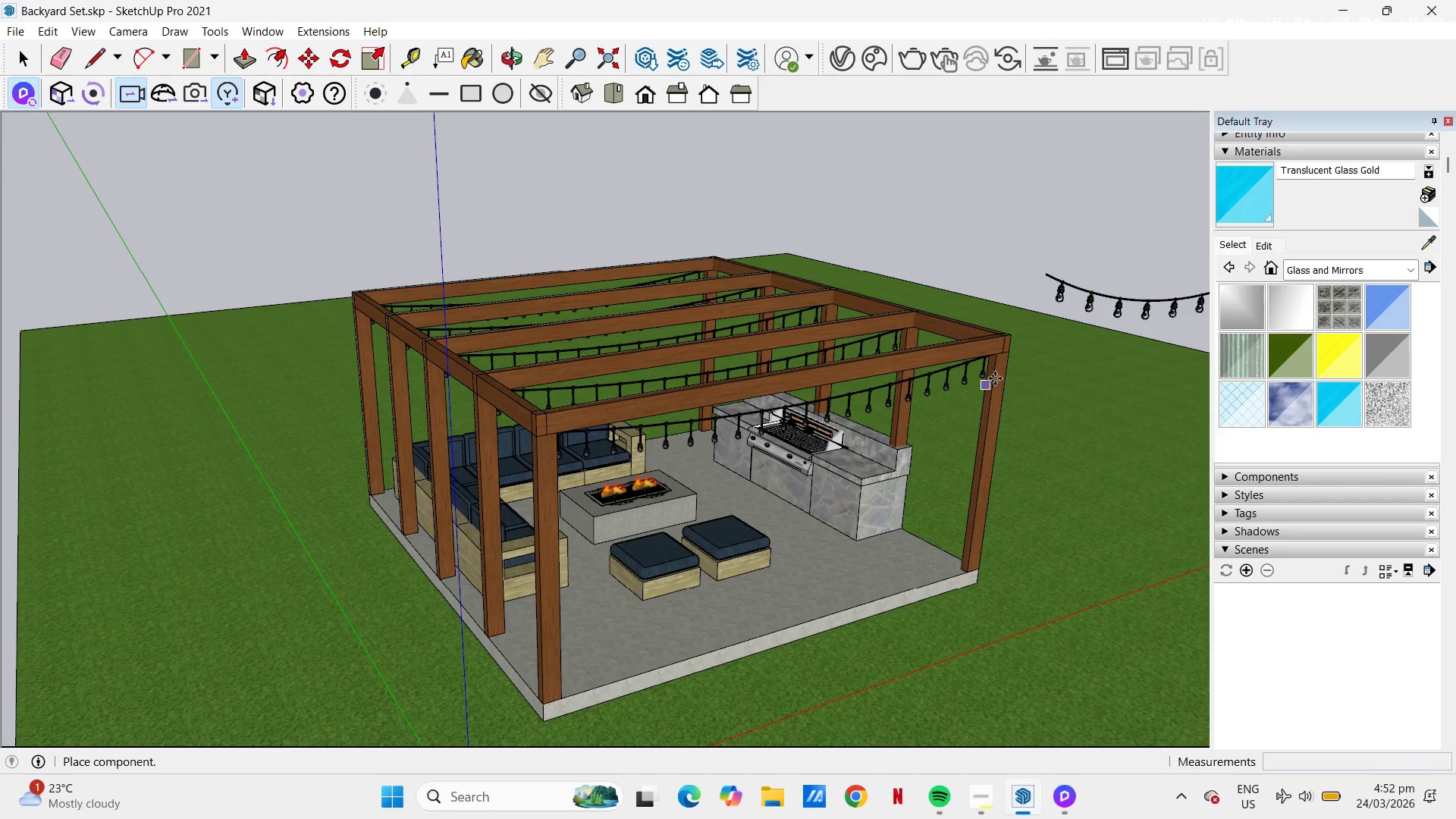 
left_click([998, 374])
 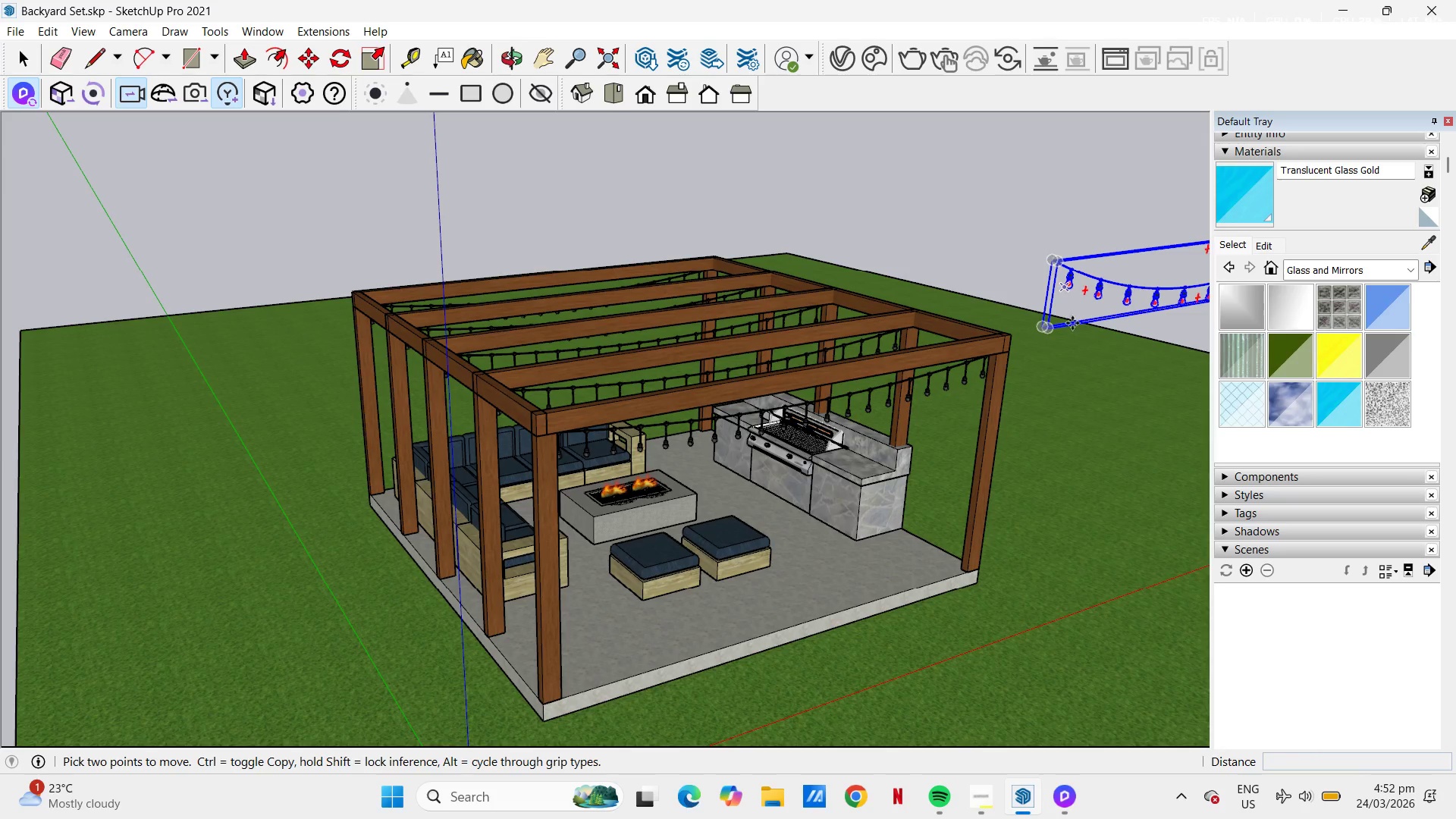 
key(H)
 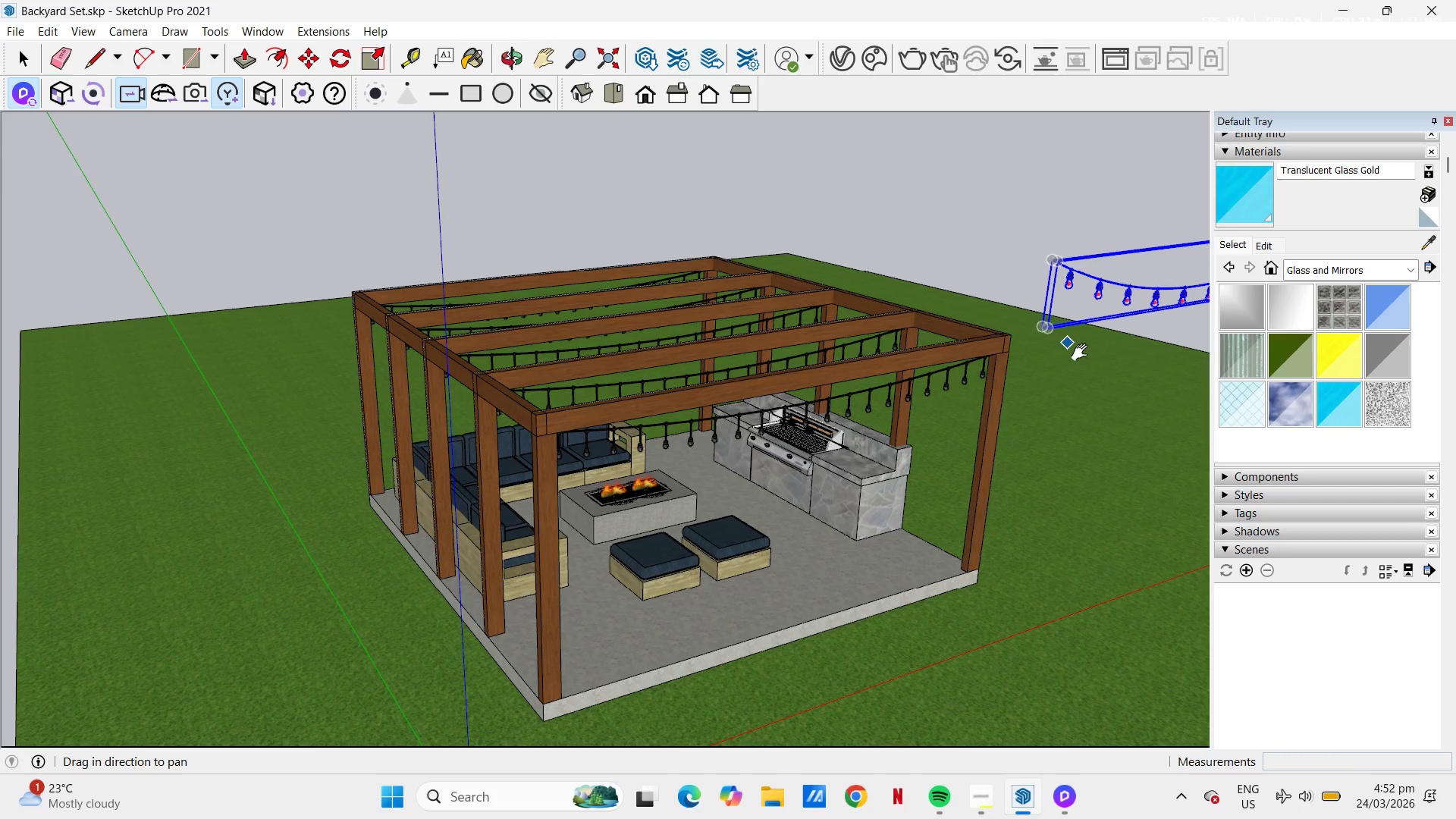 
left_click_drag(start_coordinate=[1076, 353], to_coordinate=[873, 397])
 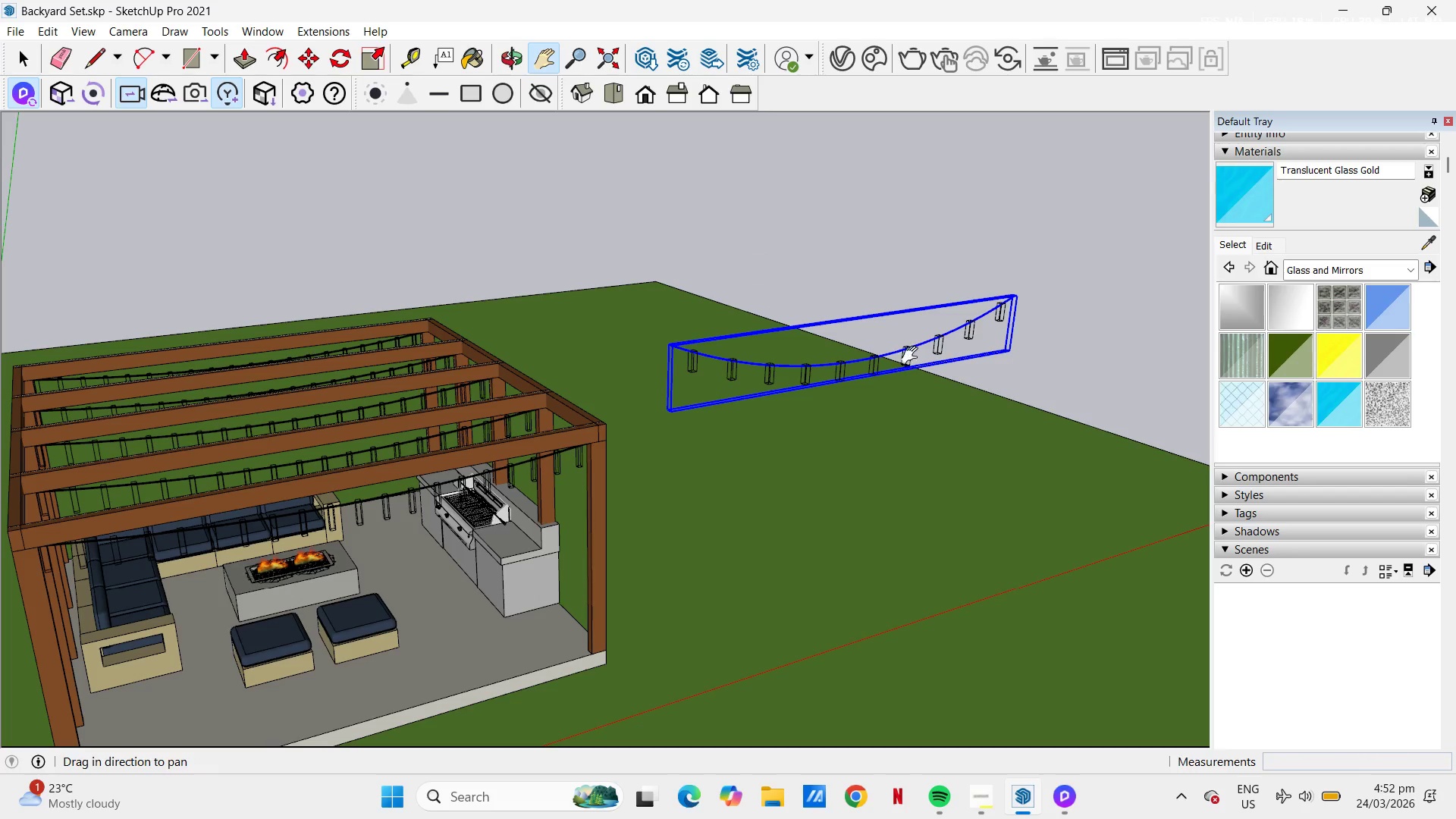 
key(Space)
 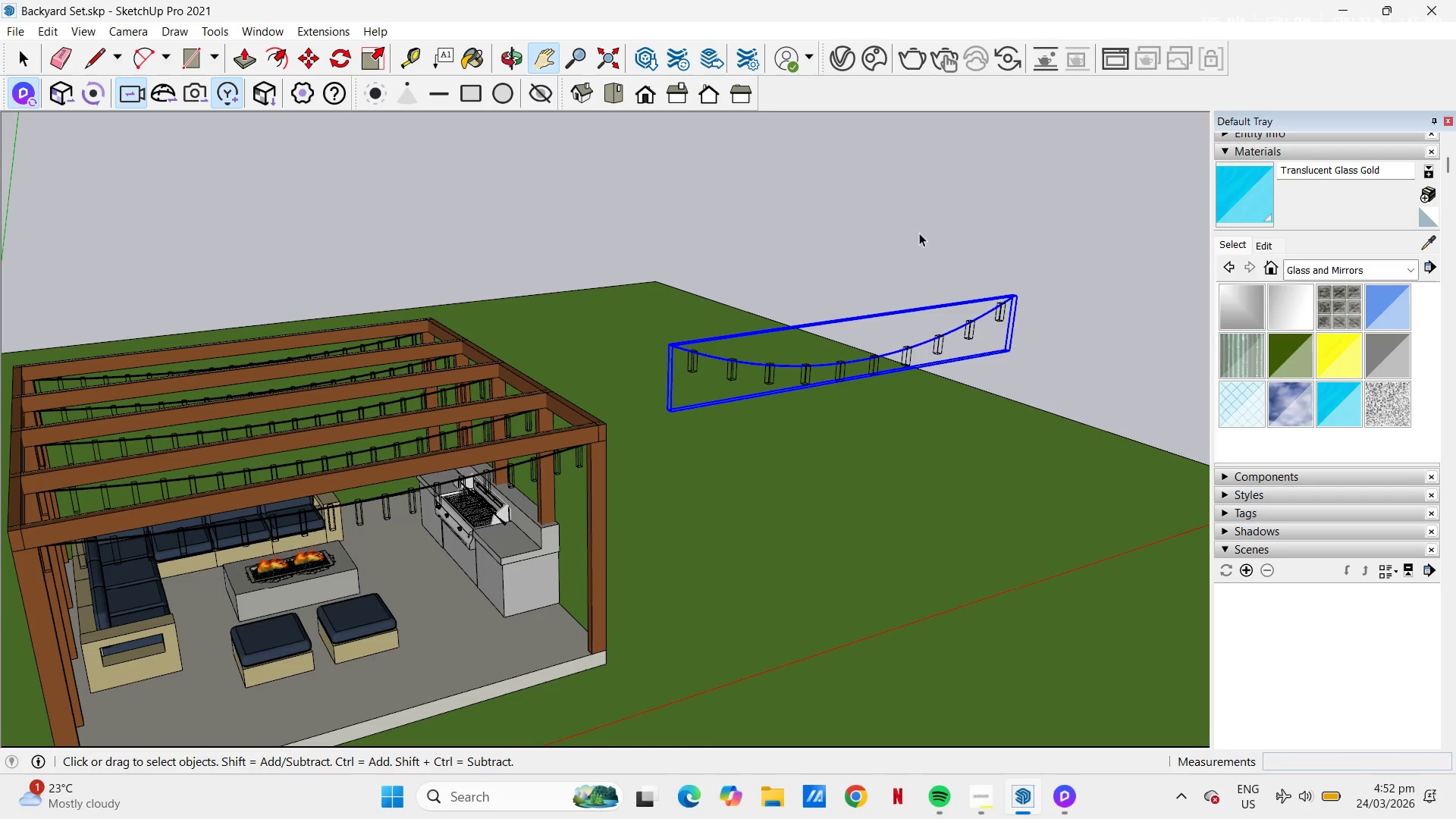 
left_click([919, 233])
 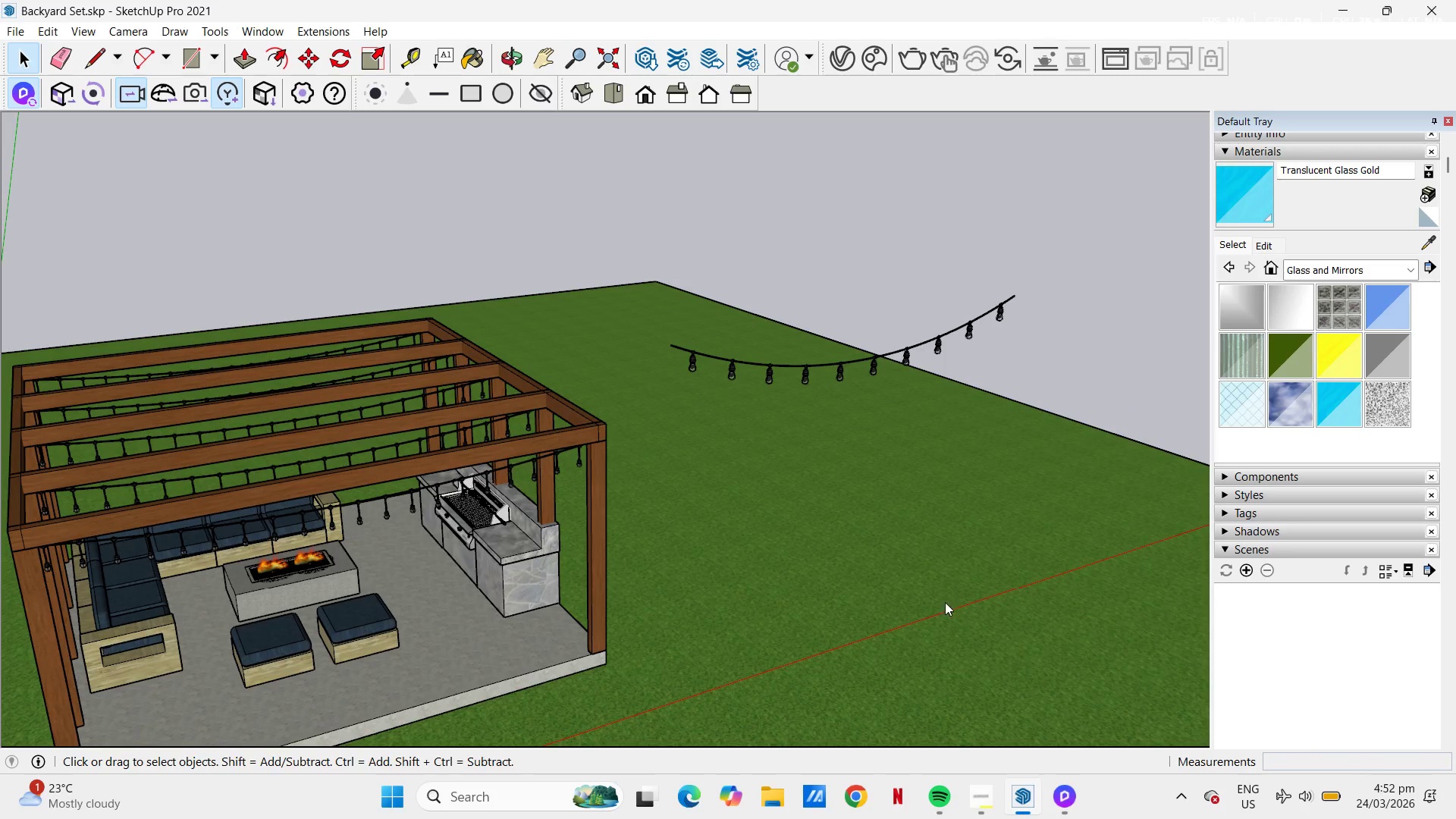 
left_click([1064, 804])
 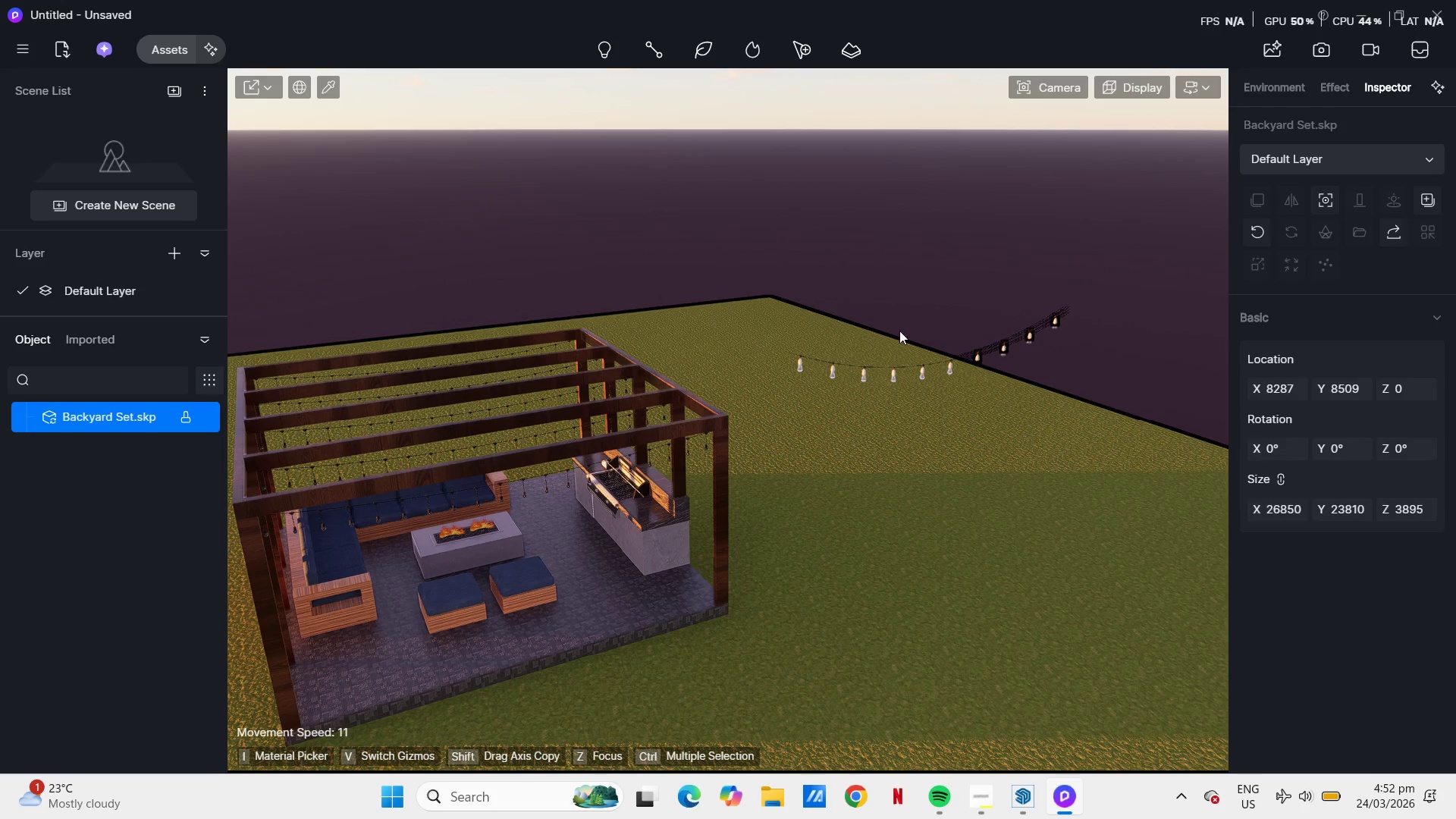 
scroll: coordinate [971, 324], scroll_direction: up, amount: 26.0
 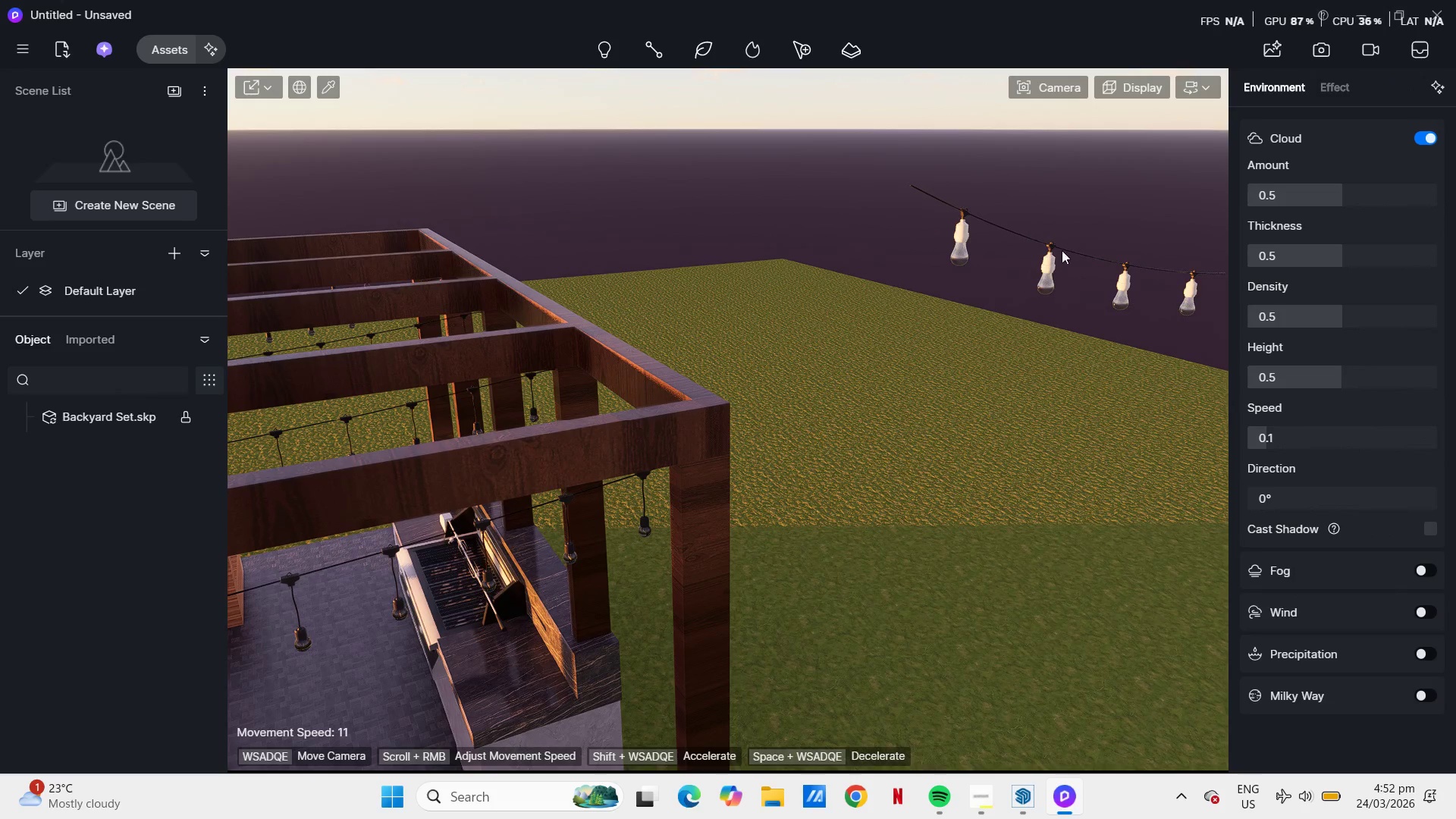 
left_click([1050, 286])
 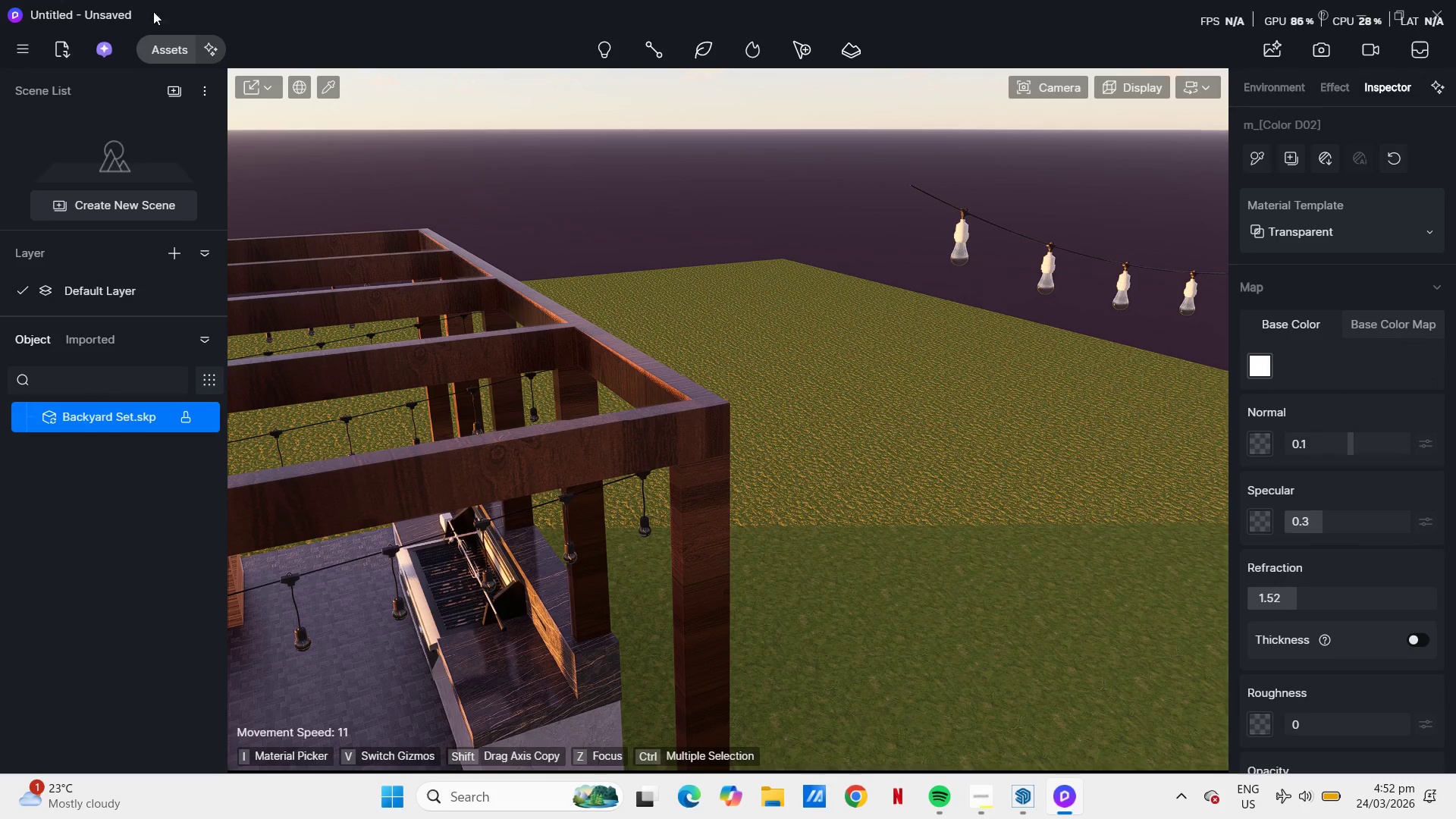 
scroll: coordinate [1321, 619], scroll_direction: down, amount: 19.0
 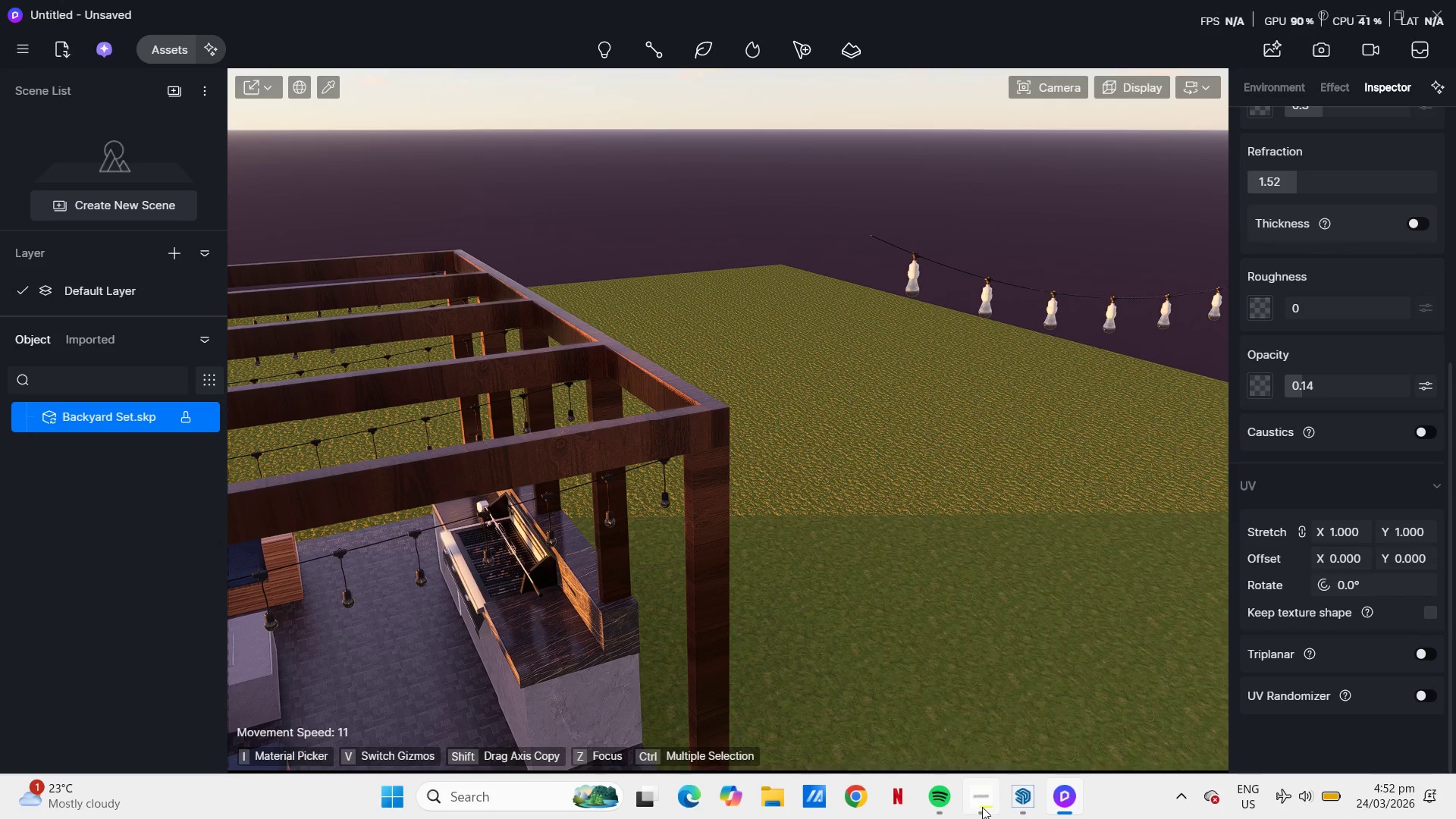 
left_click([1023, 803])
 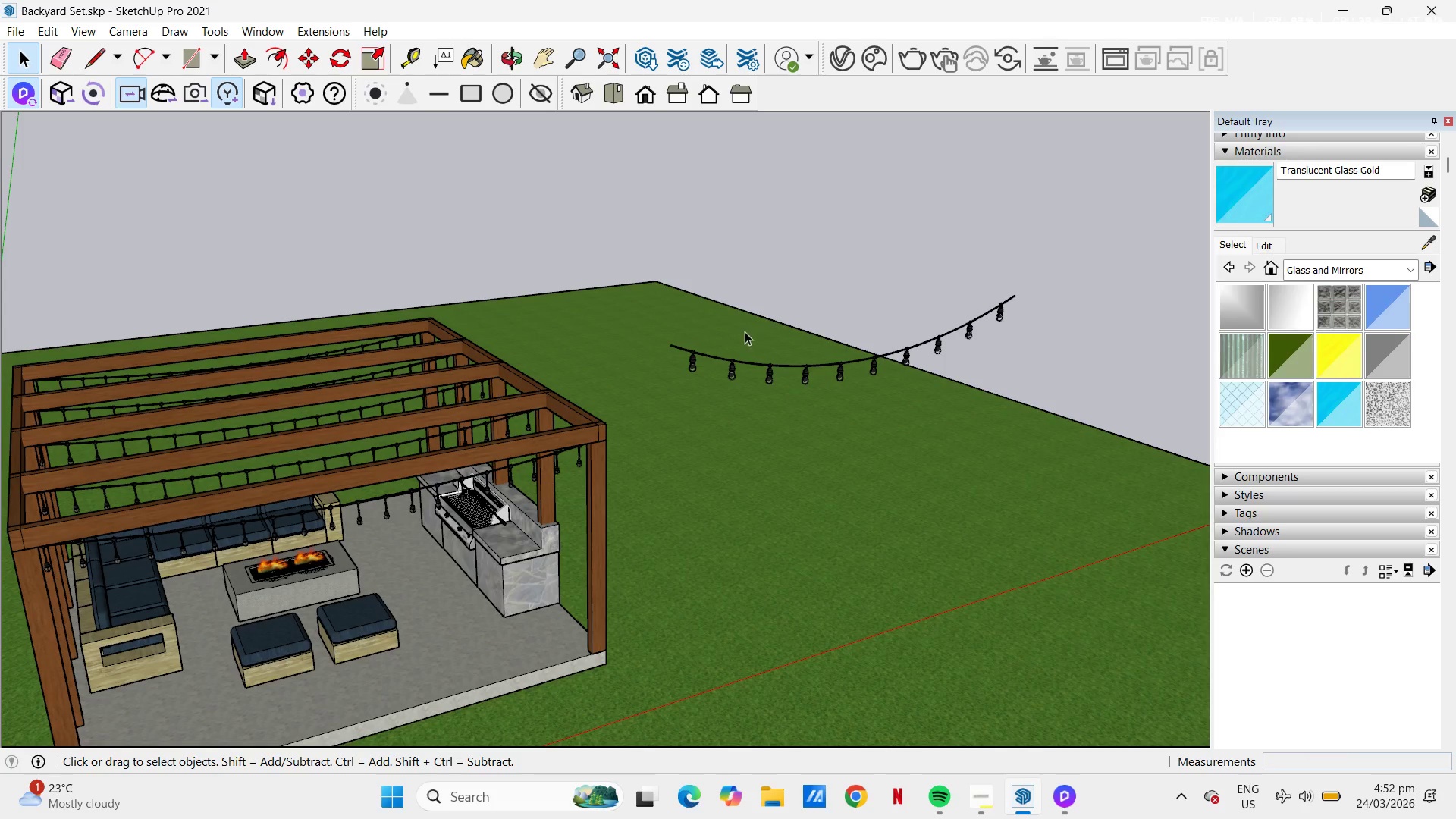 
scroll: coordinate [718, 354], scroll_direction: up, amount: 1.0
 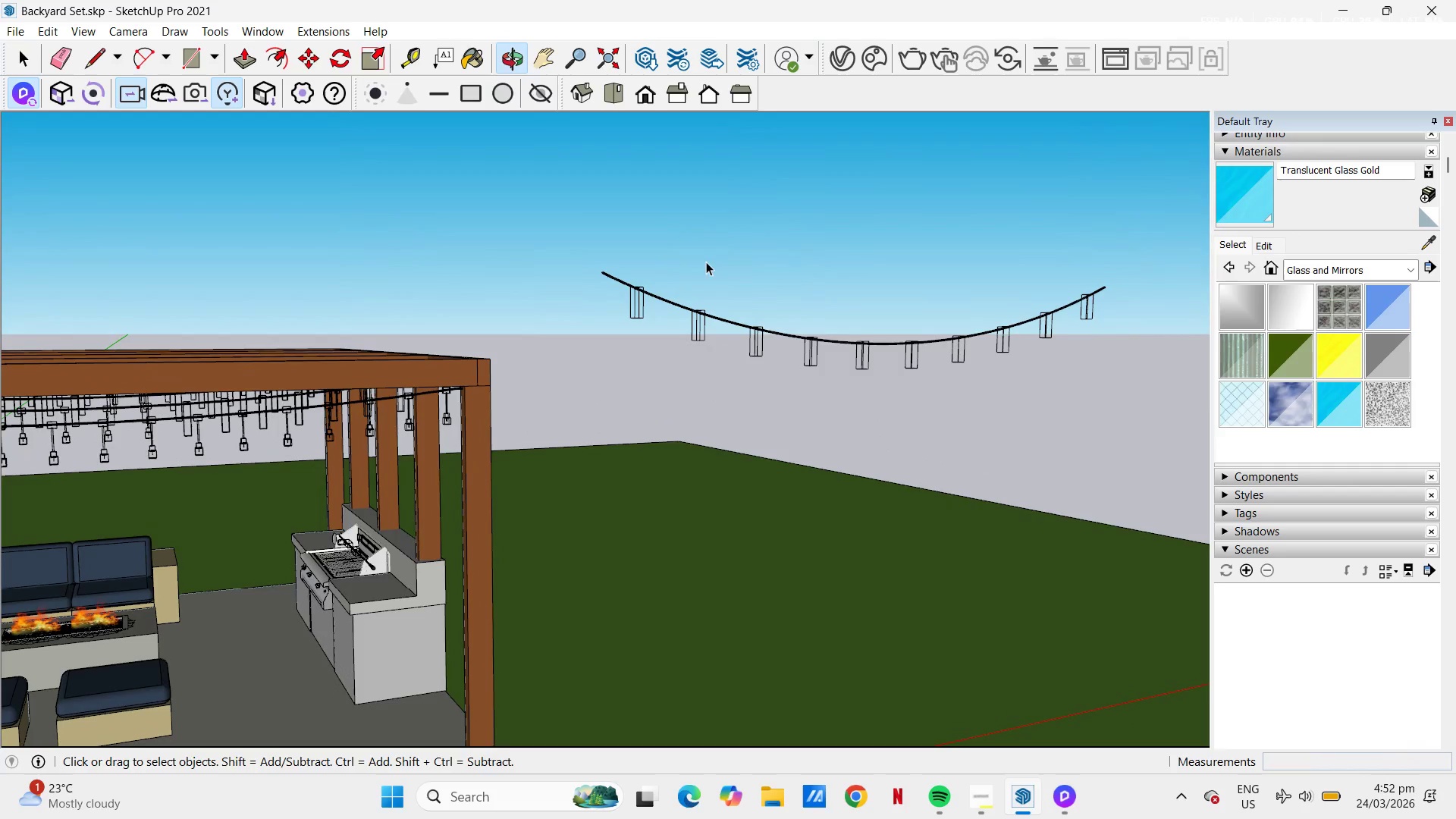 
key(Space)
 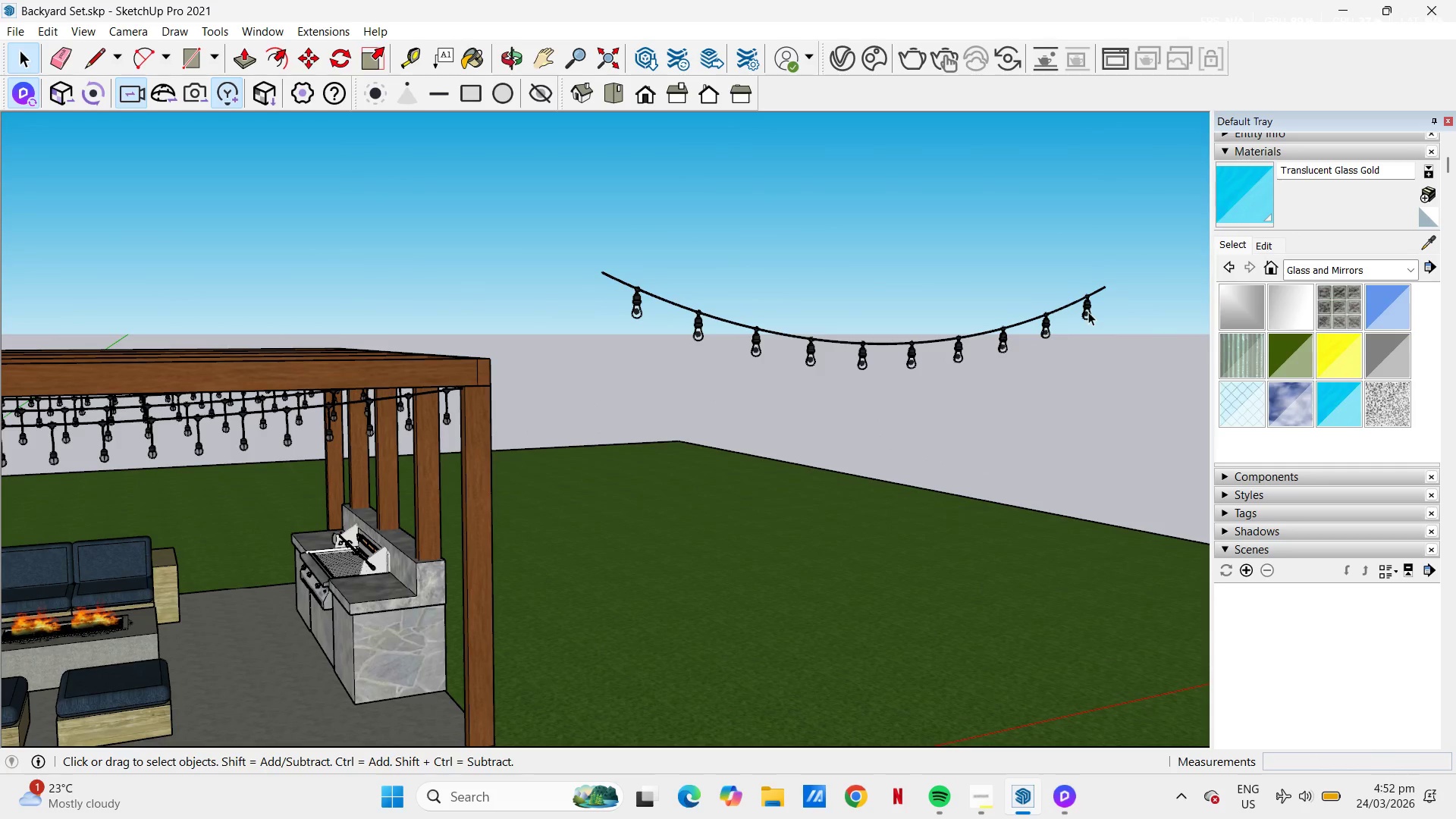 
double_click([1088, 312])
 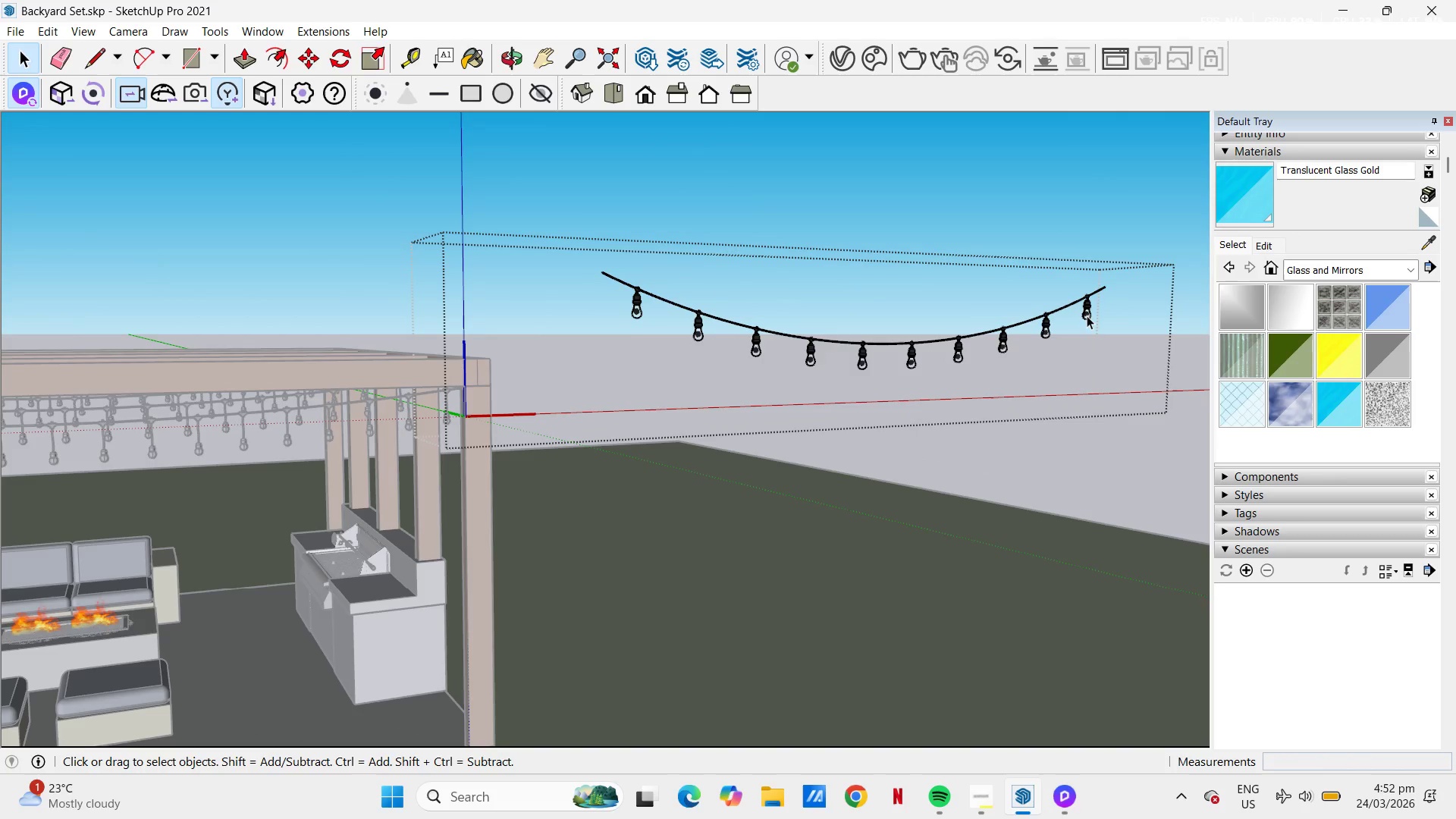 
left_click([1086, 316])
 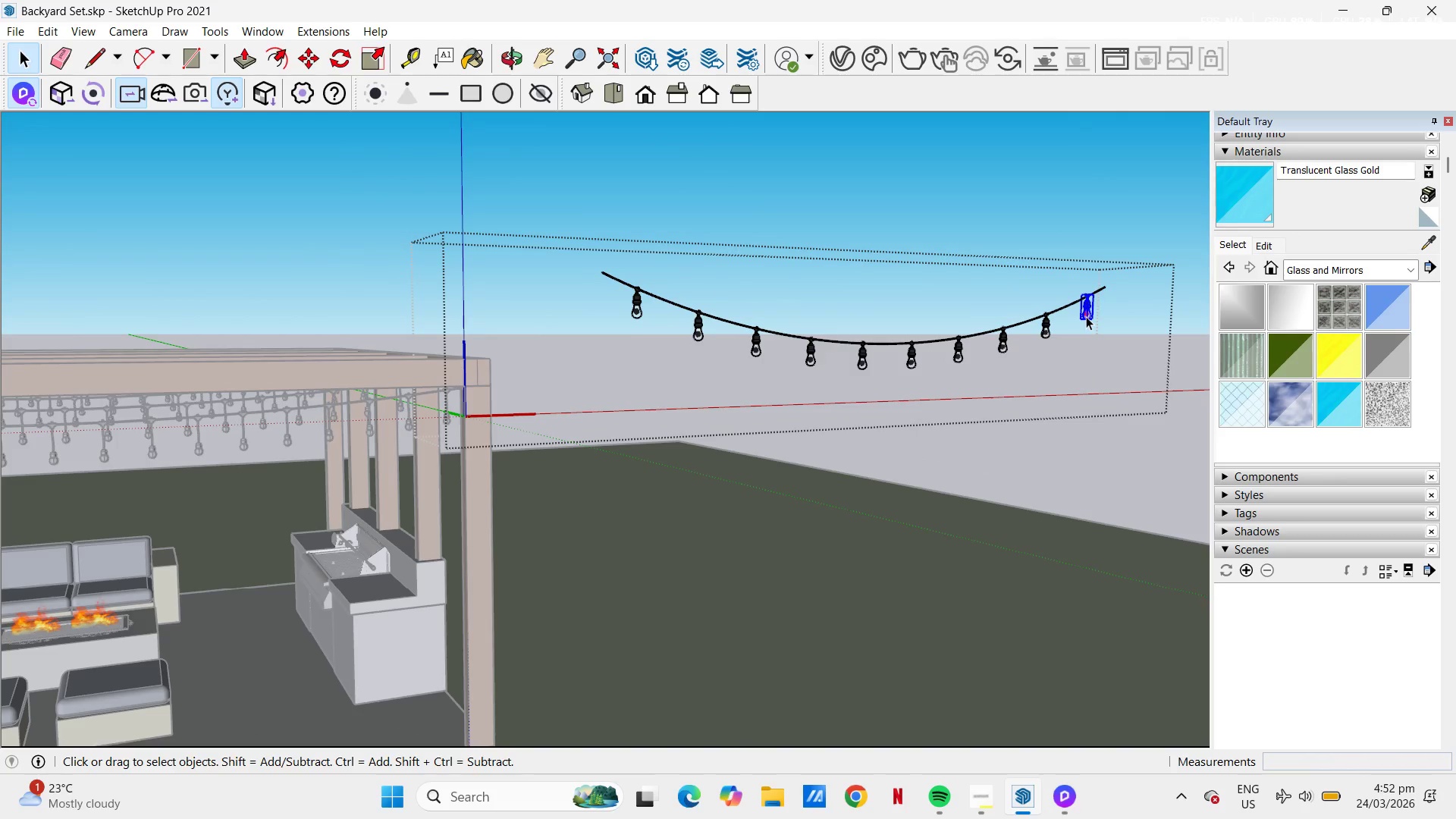 
scroll: coordinate [1075, 300], scroll_direction: up, amount: 75.0
 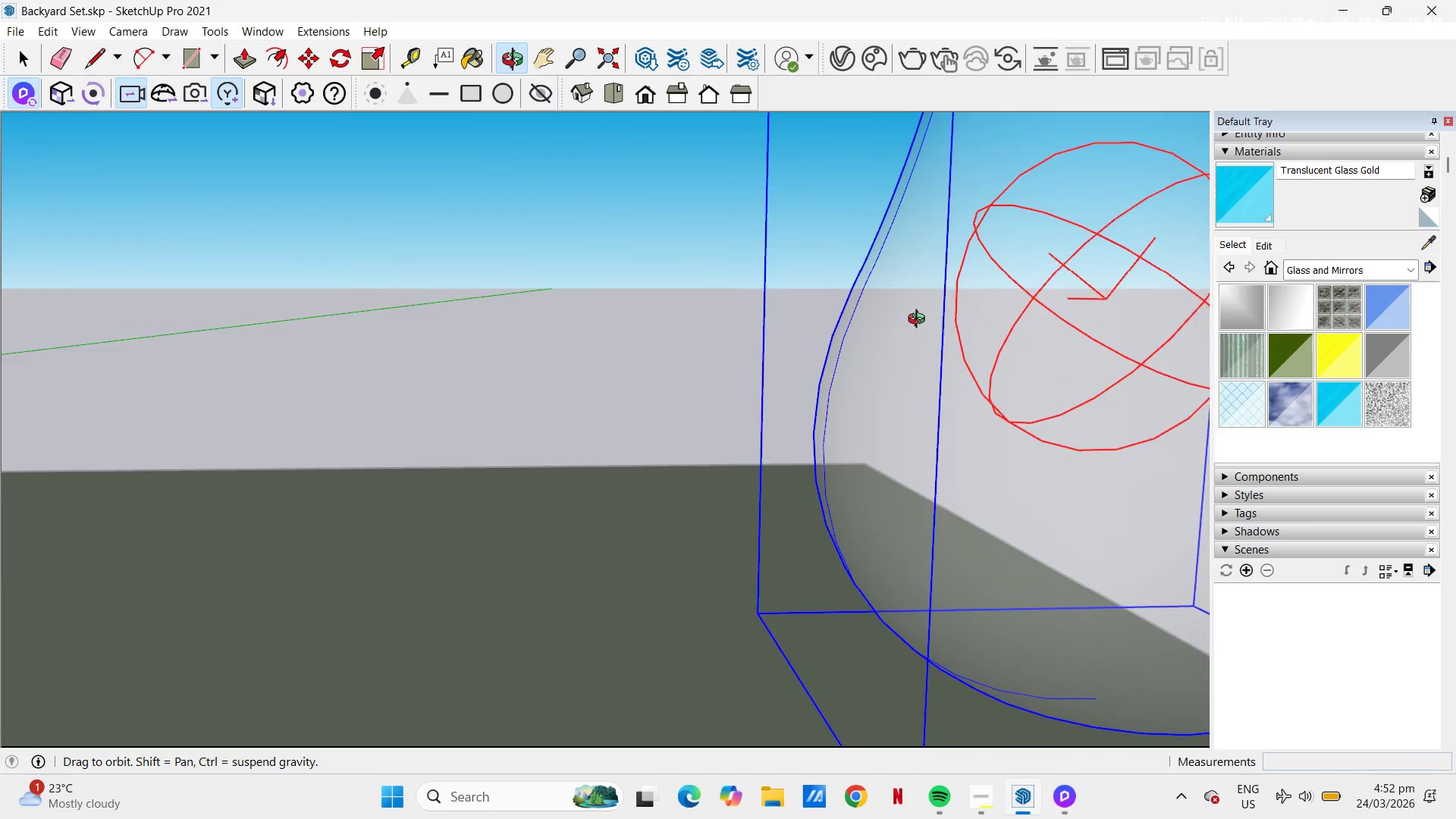 
scroll: coordinate [976, 341], scroll_direction: down, amount: 13.0
 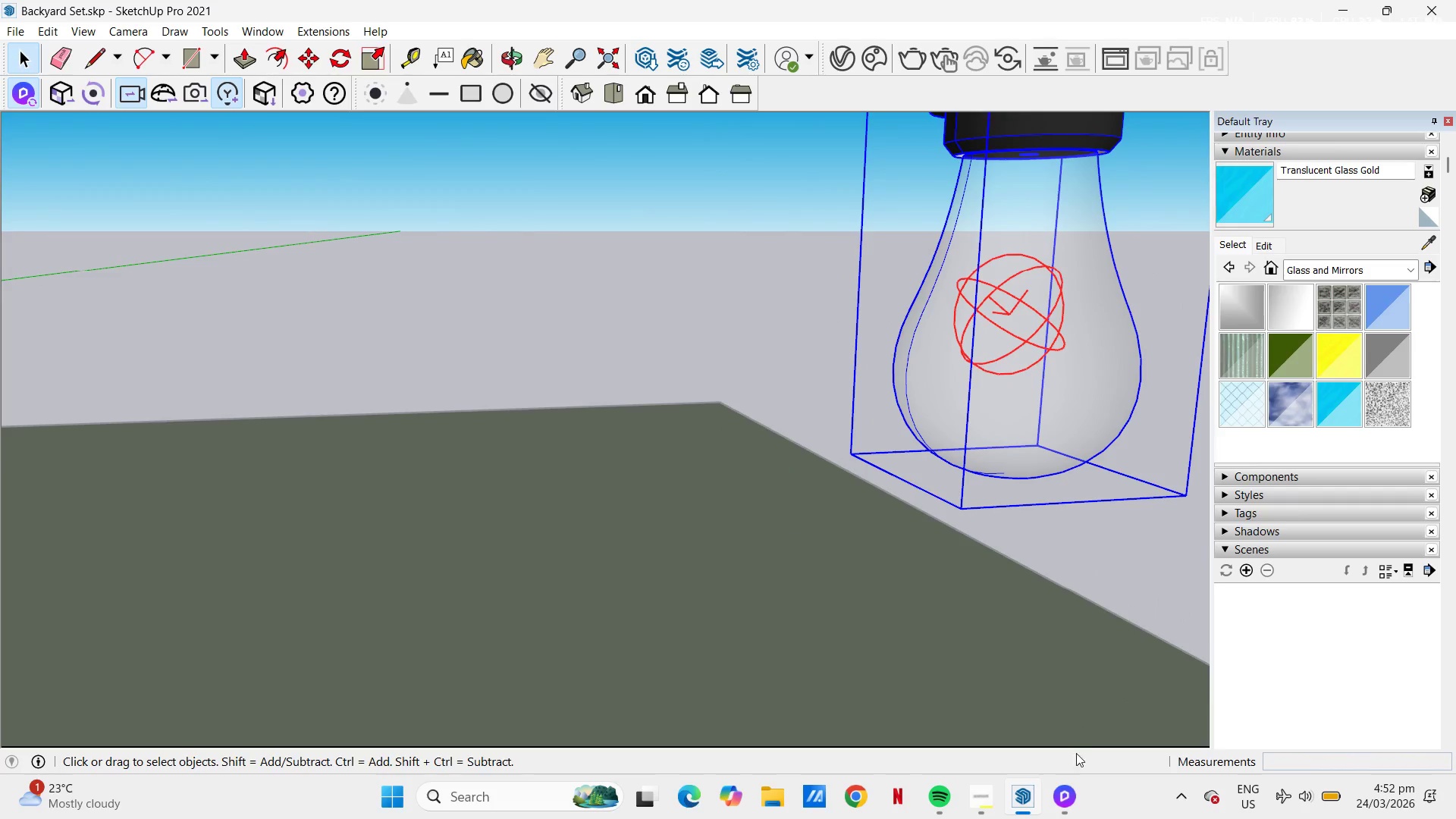 
left_click([1066, 803])
 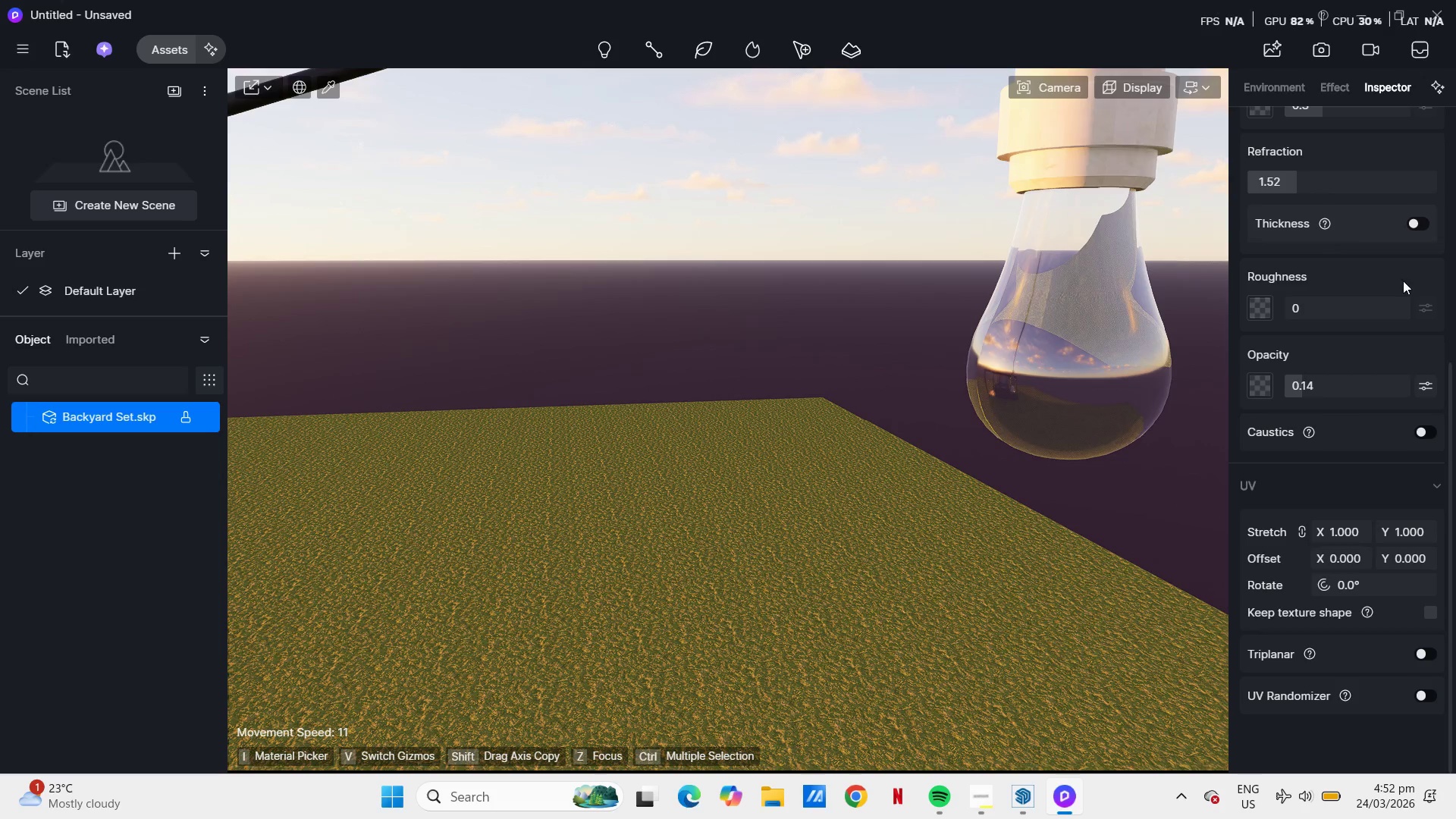 
left_click([1275, 83])
 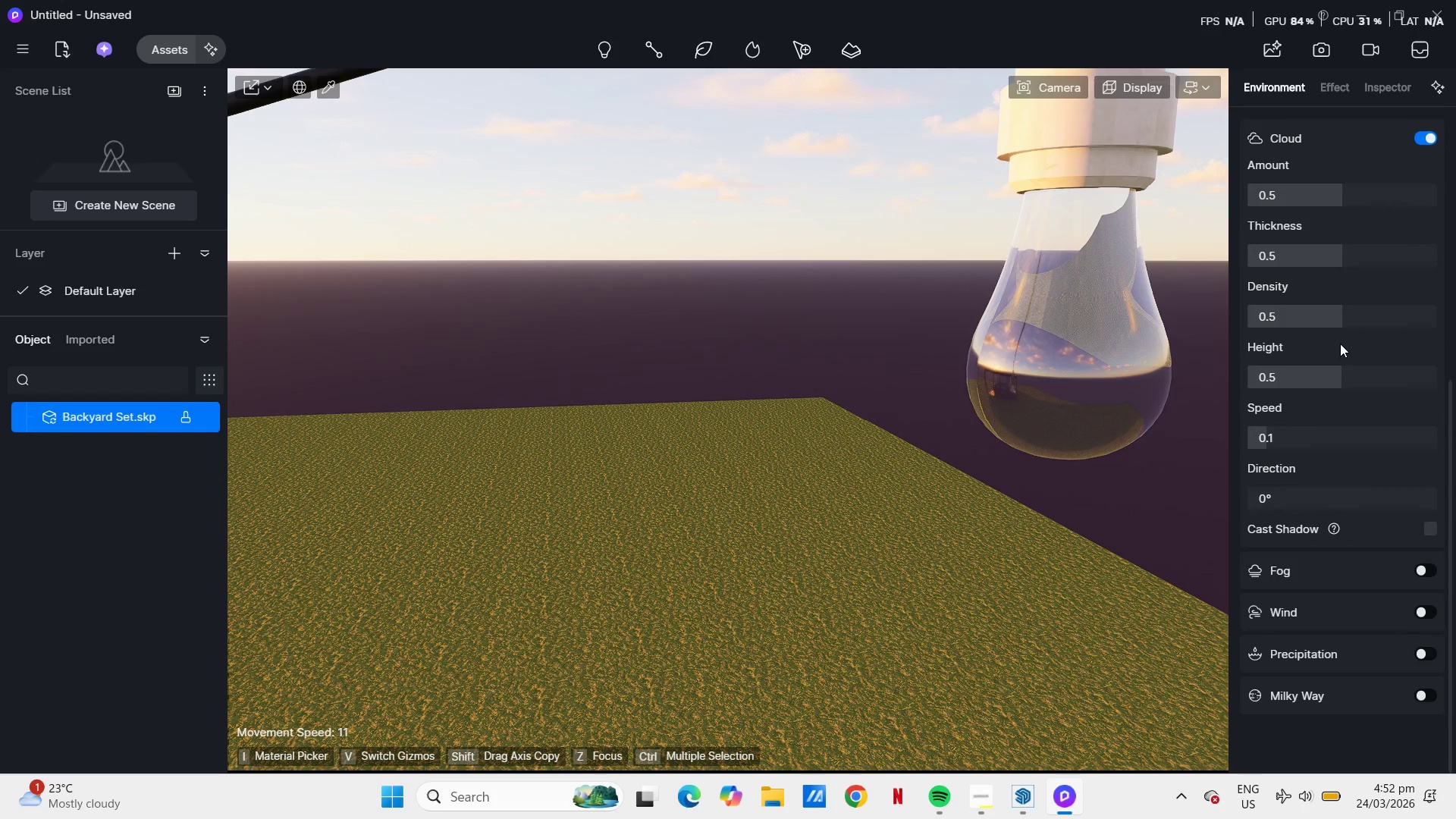 
scroll: coordinate [1341, 345], scroll_direction: up, amount: 18.0
 